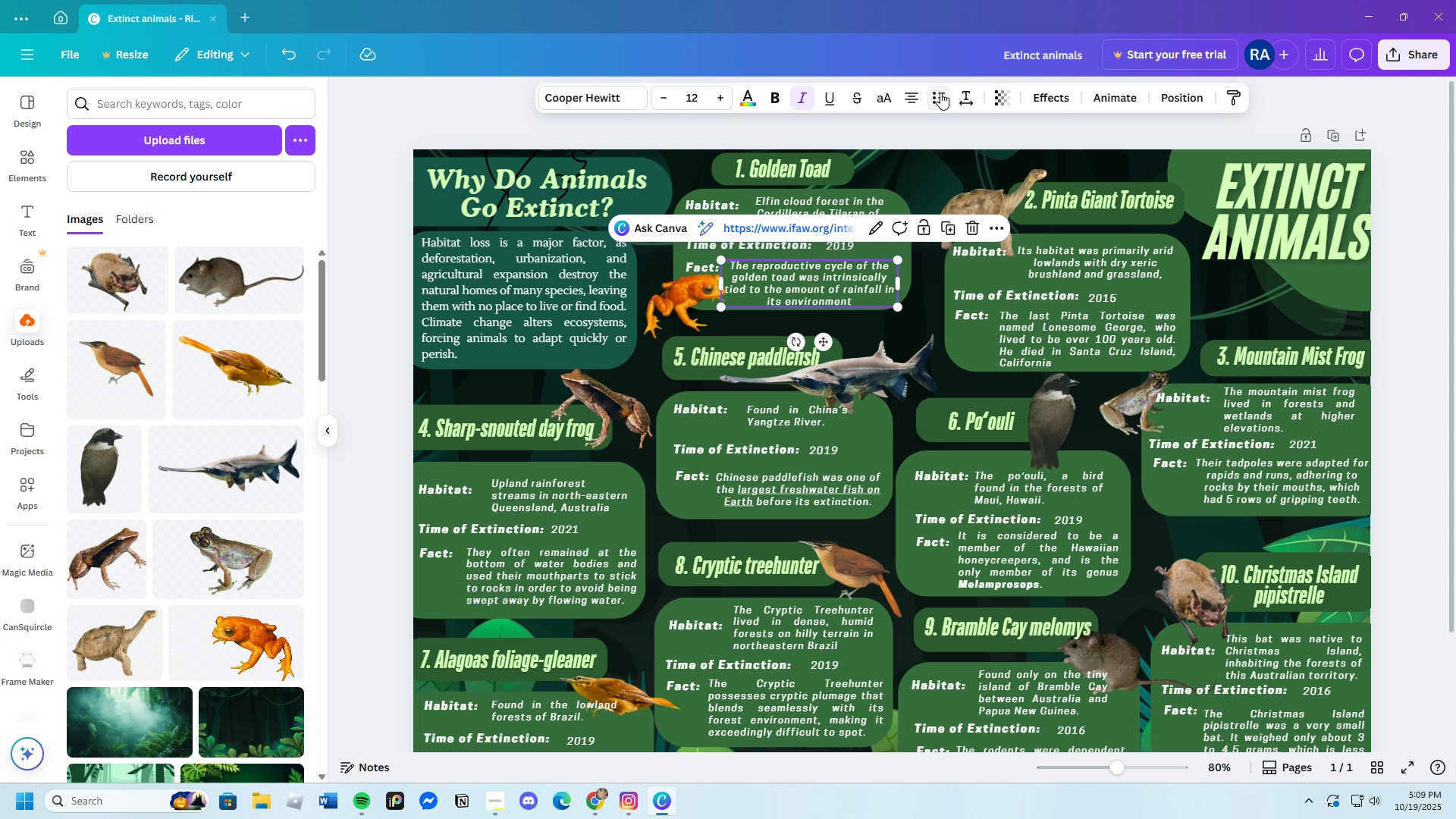 
left_click([913, 92])
 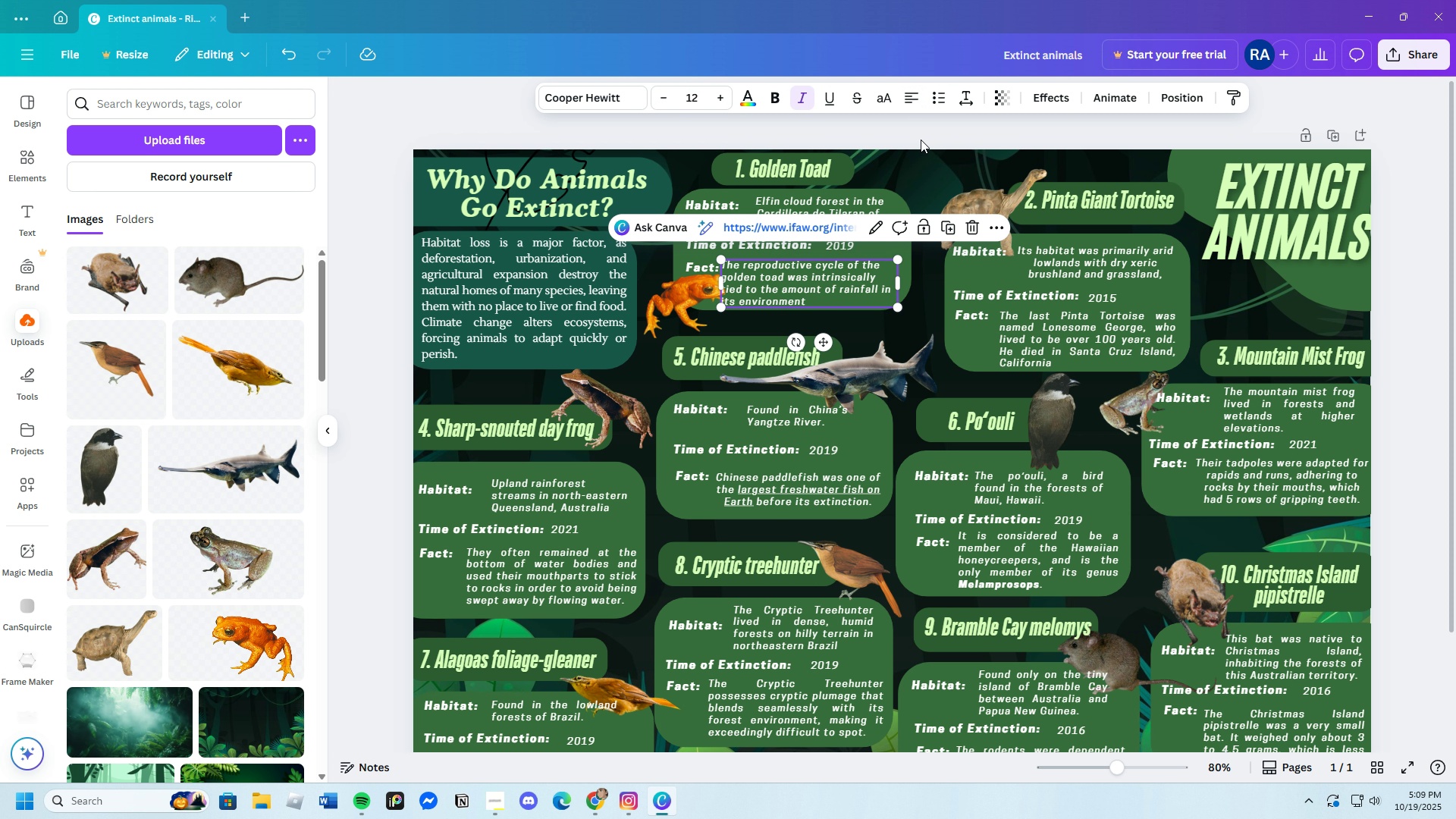 
left_click([914, 101])
 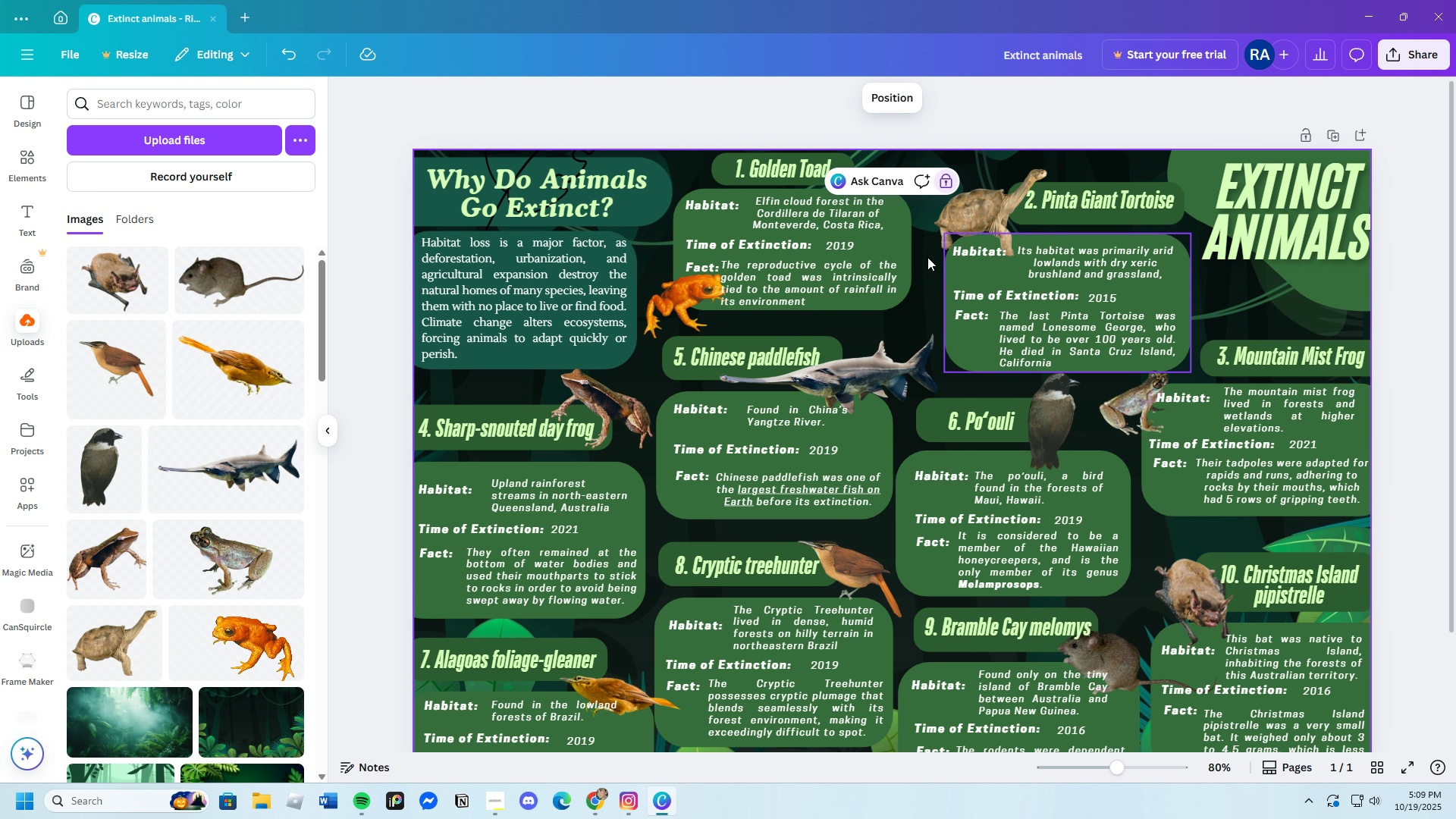 
scroll: coordinate [914, 297], scroll_direction: up, amount: 1.0
 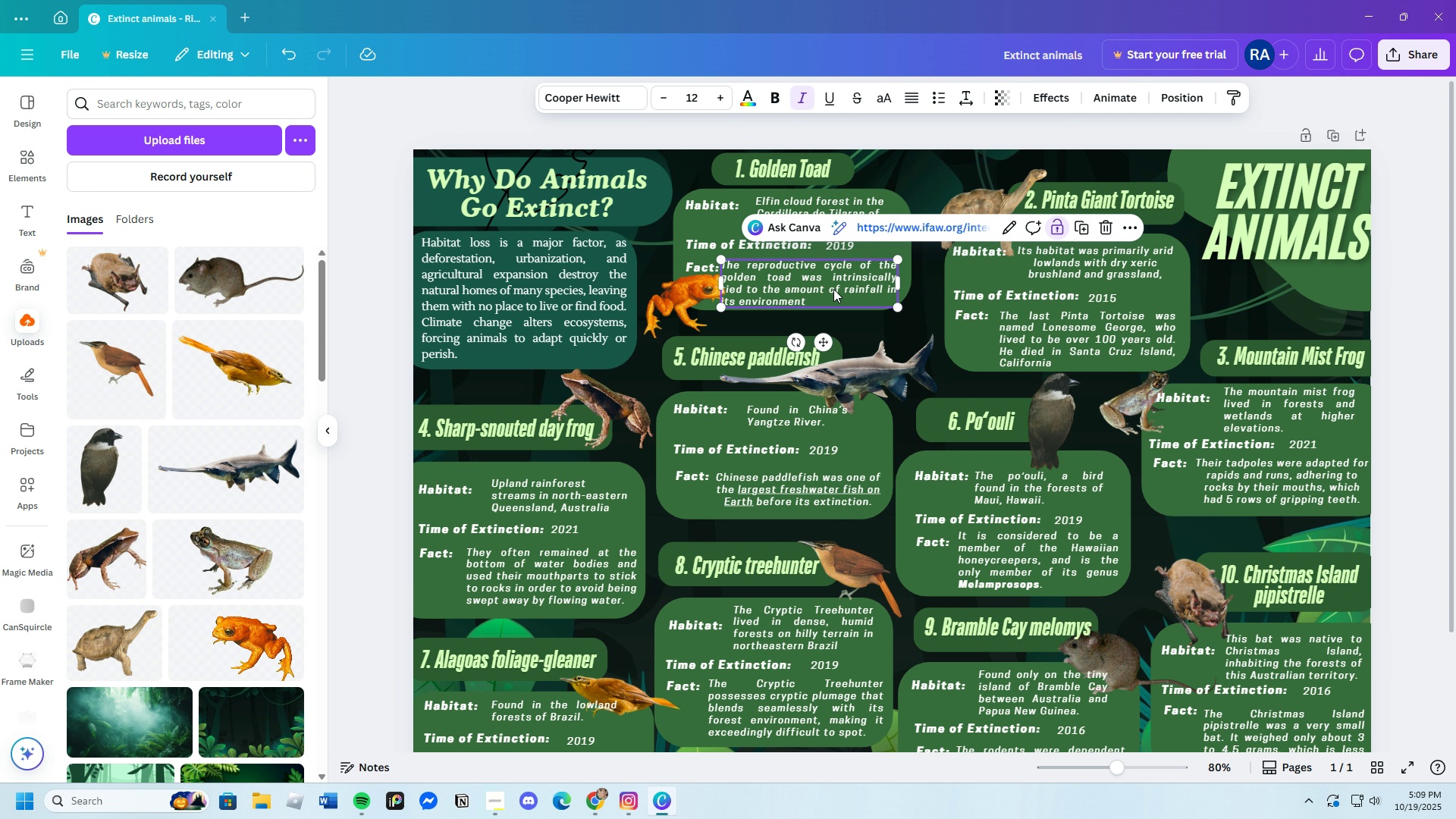 
left_click([833, 289])
 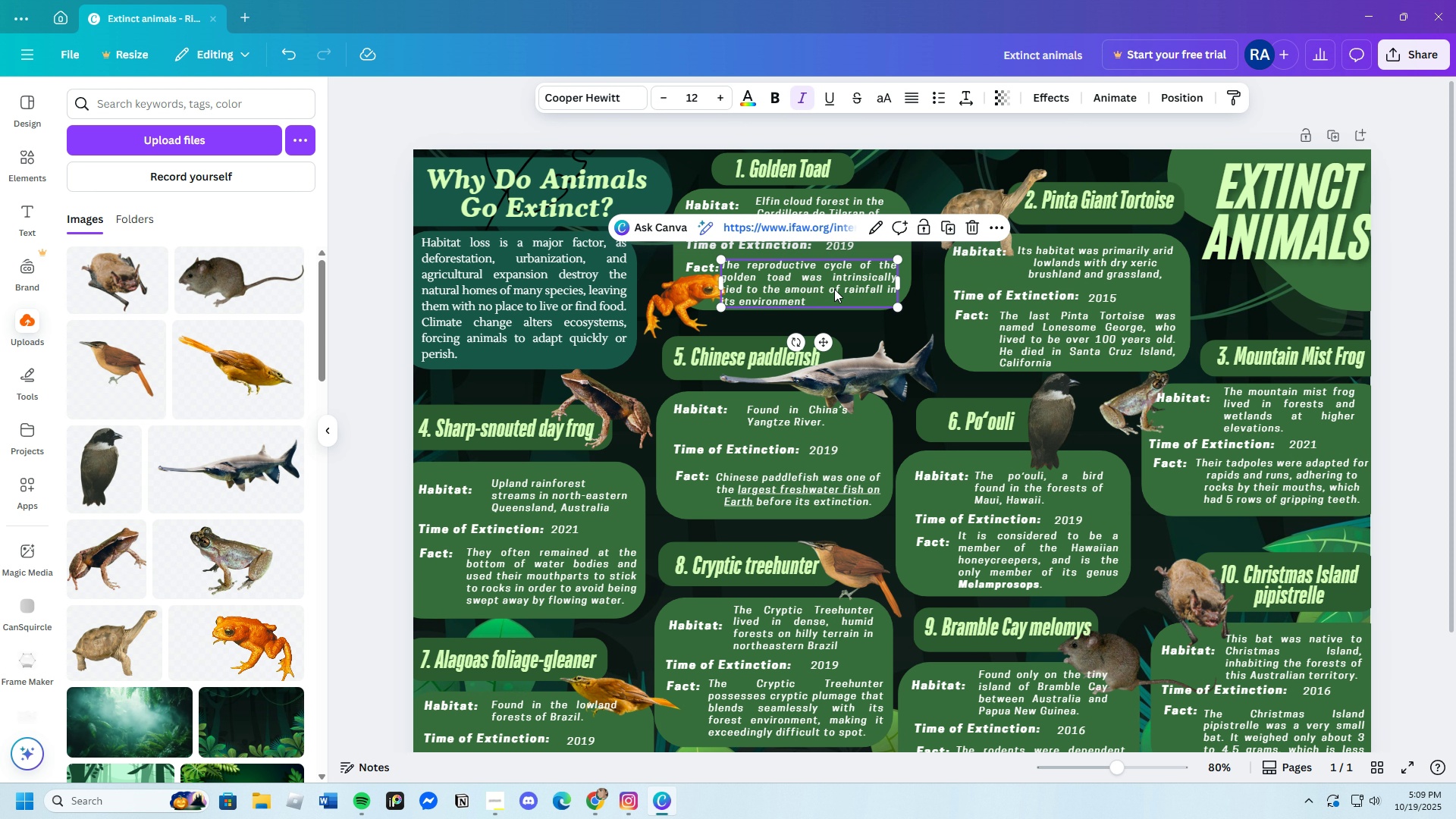 
left_click_drag(start_coordinate=[833, 289], to_coordinate=[838, 289])
 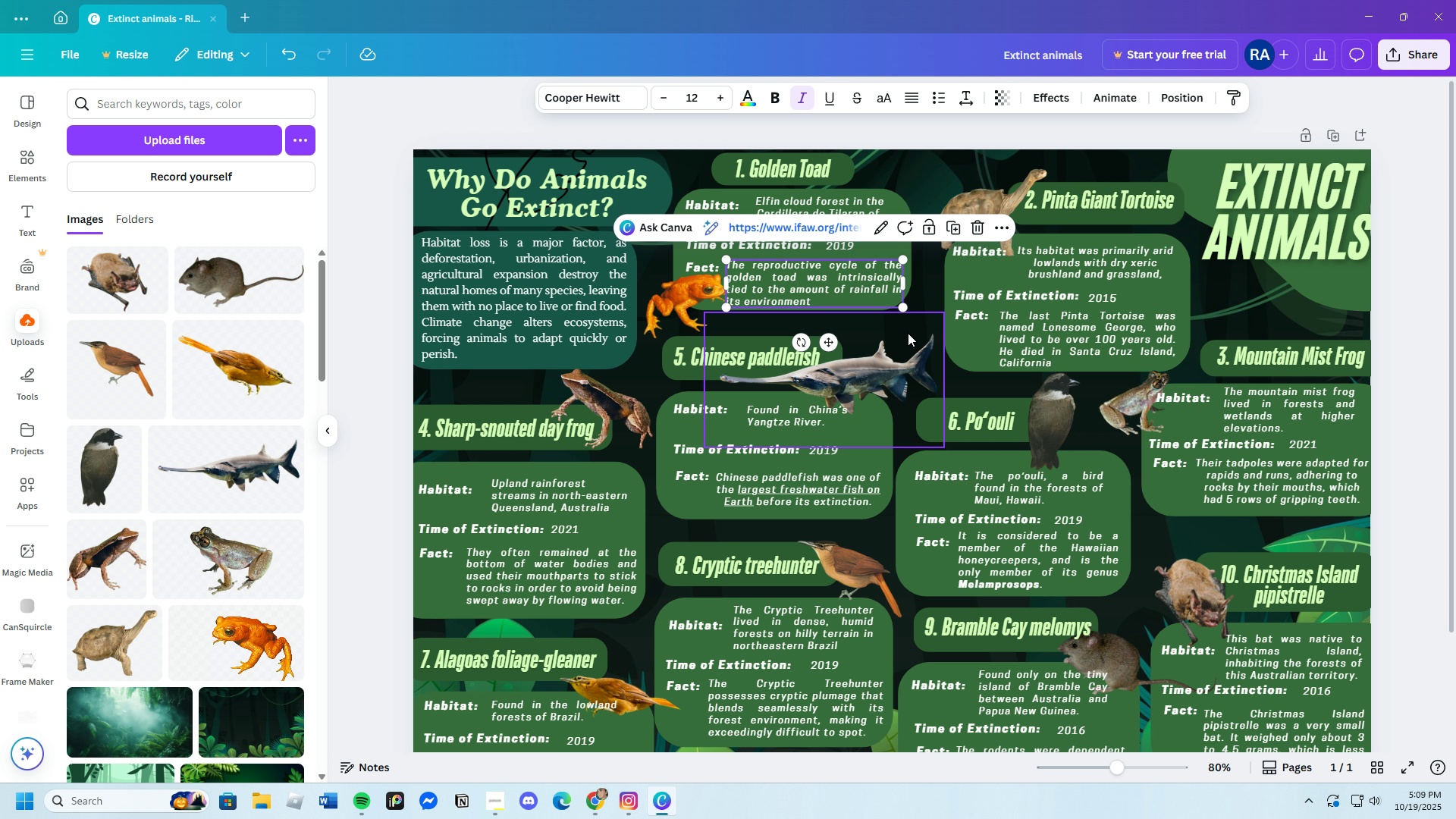 
left_click([908, 333])
 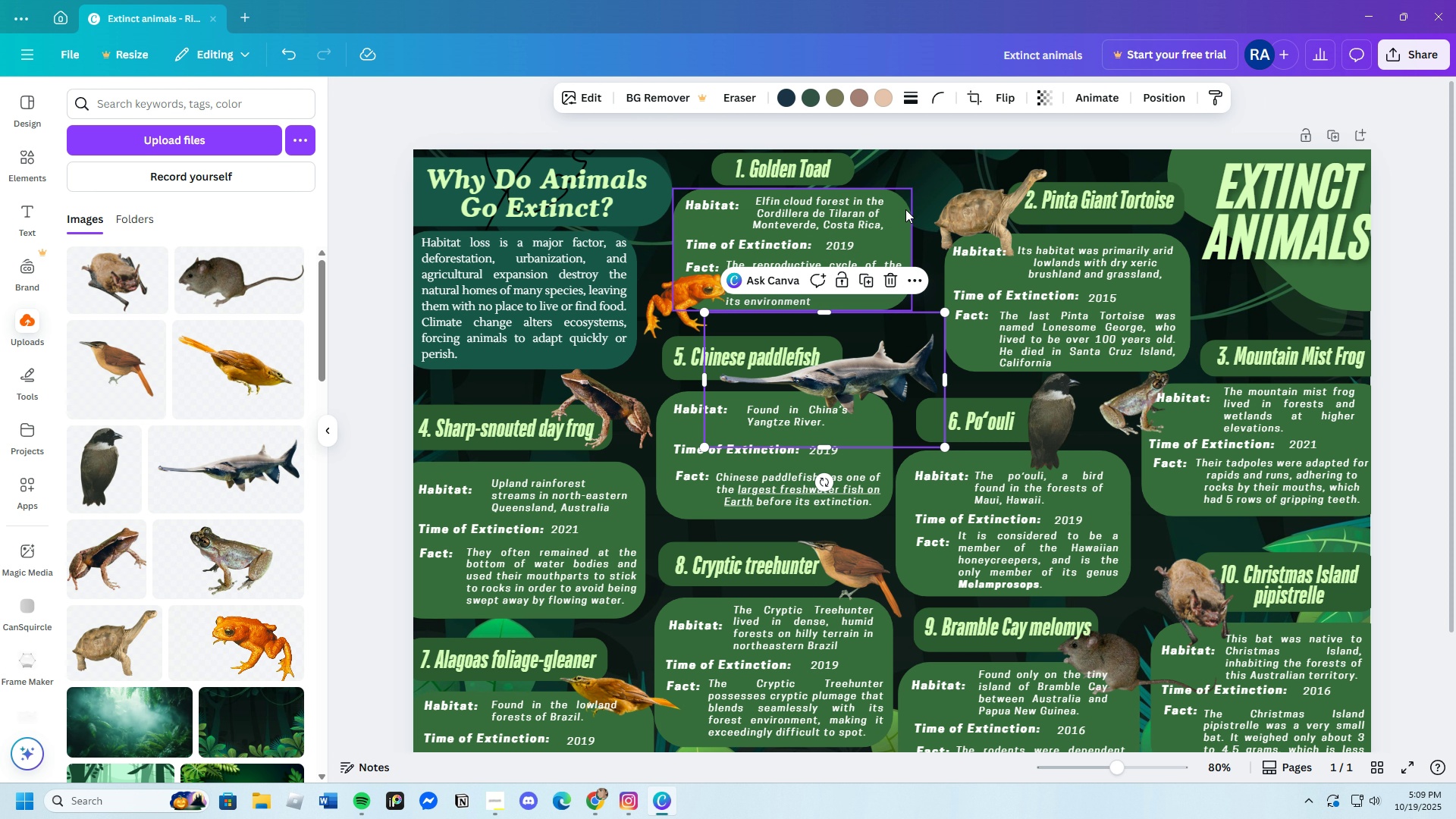 
left_click([908, 199])
 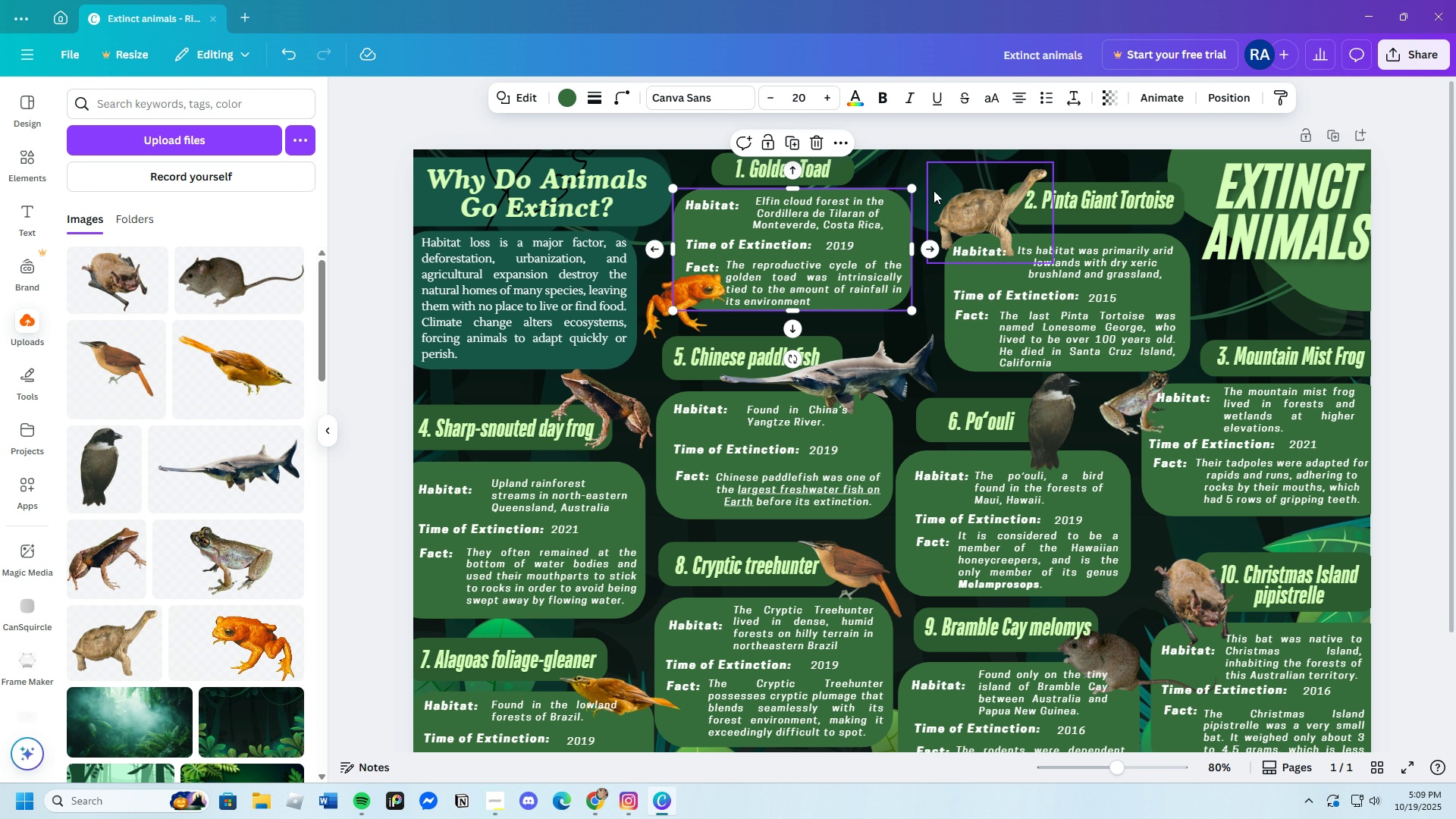 
left_click([934, 190])
 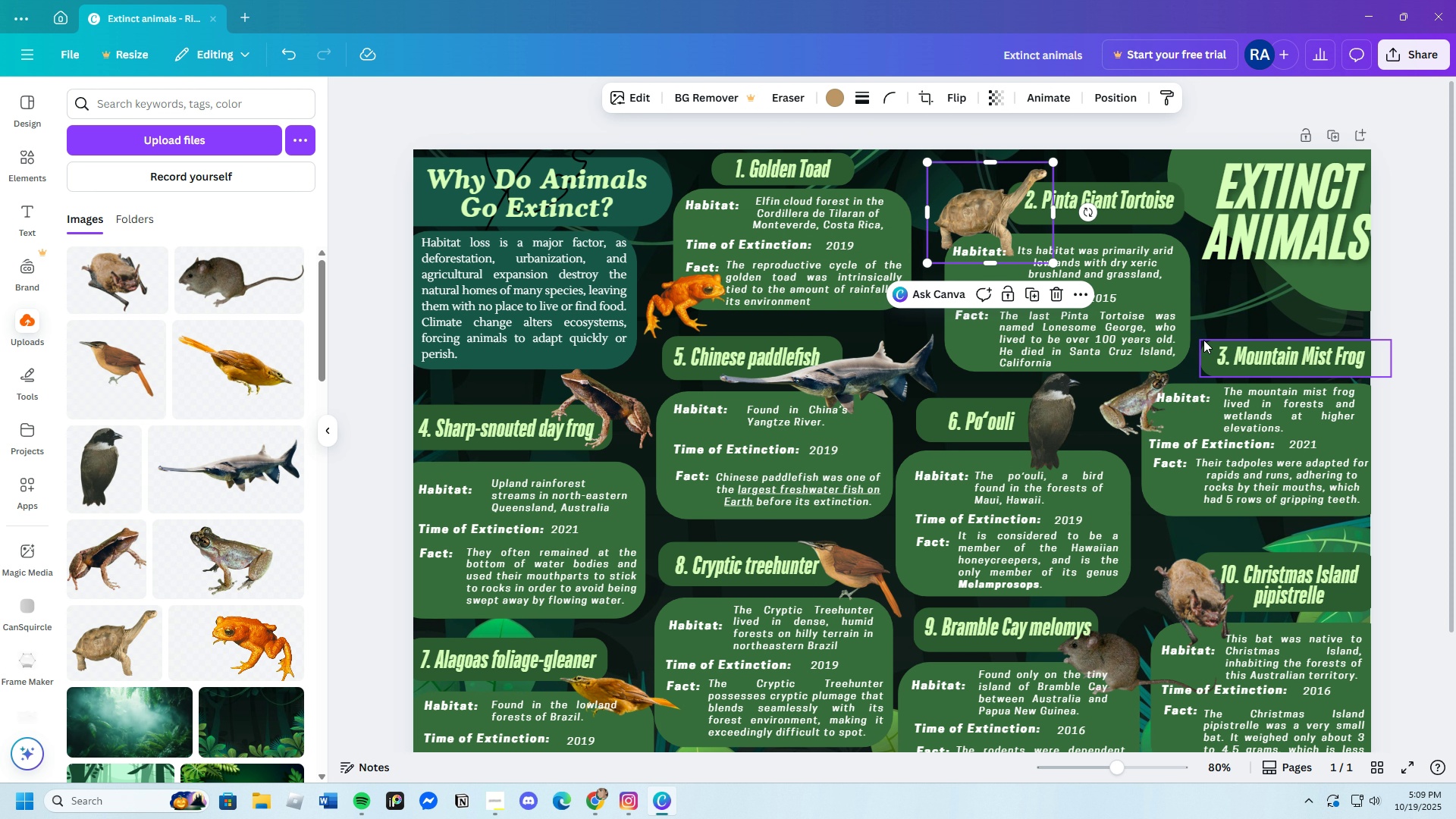 
left_click_drag(start_coordinate=[1225, 311], to_coordinate=[1229, 305])
 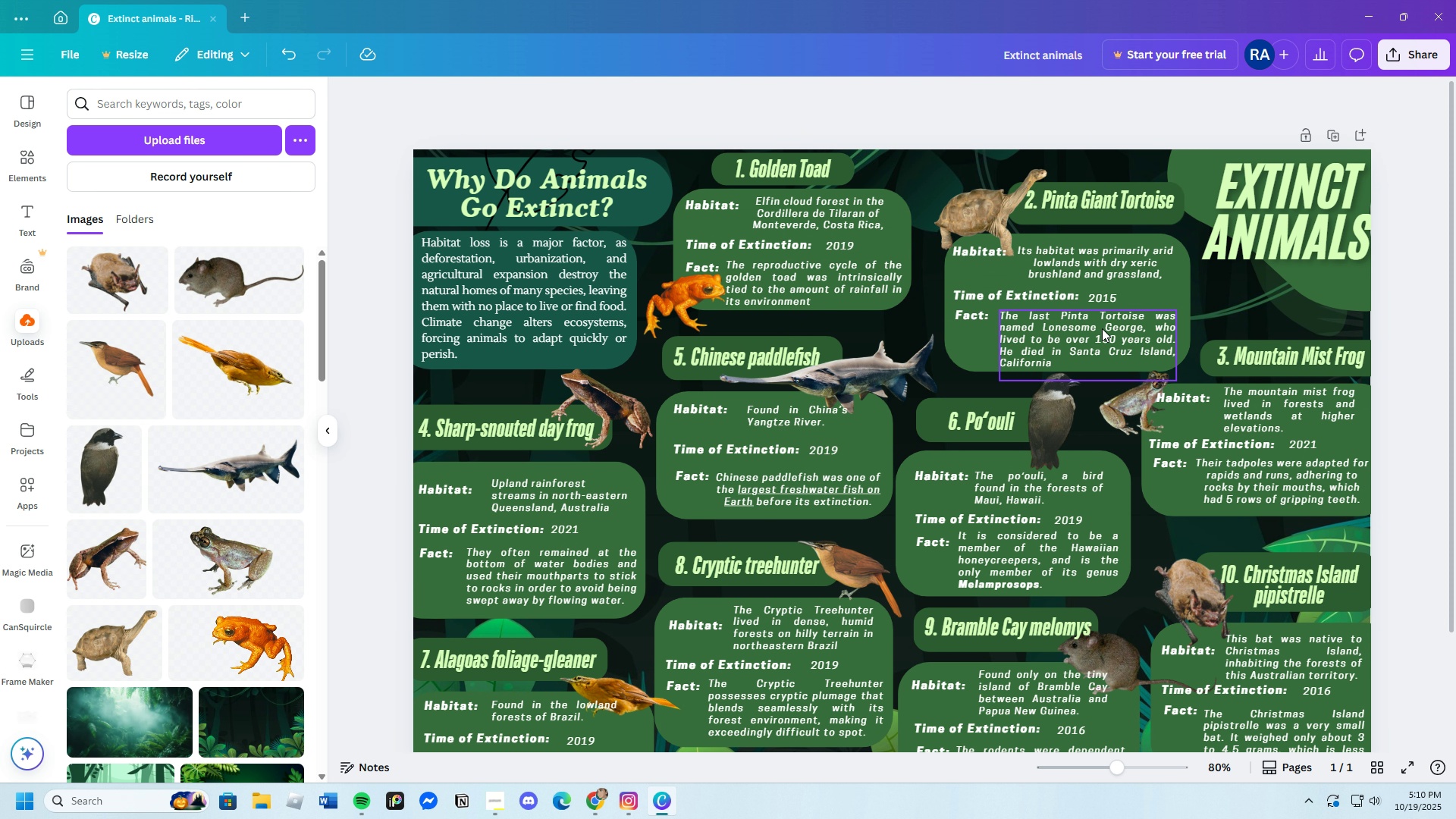 
left_click([1102, 328])
 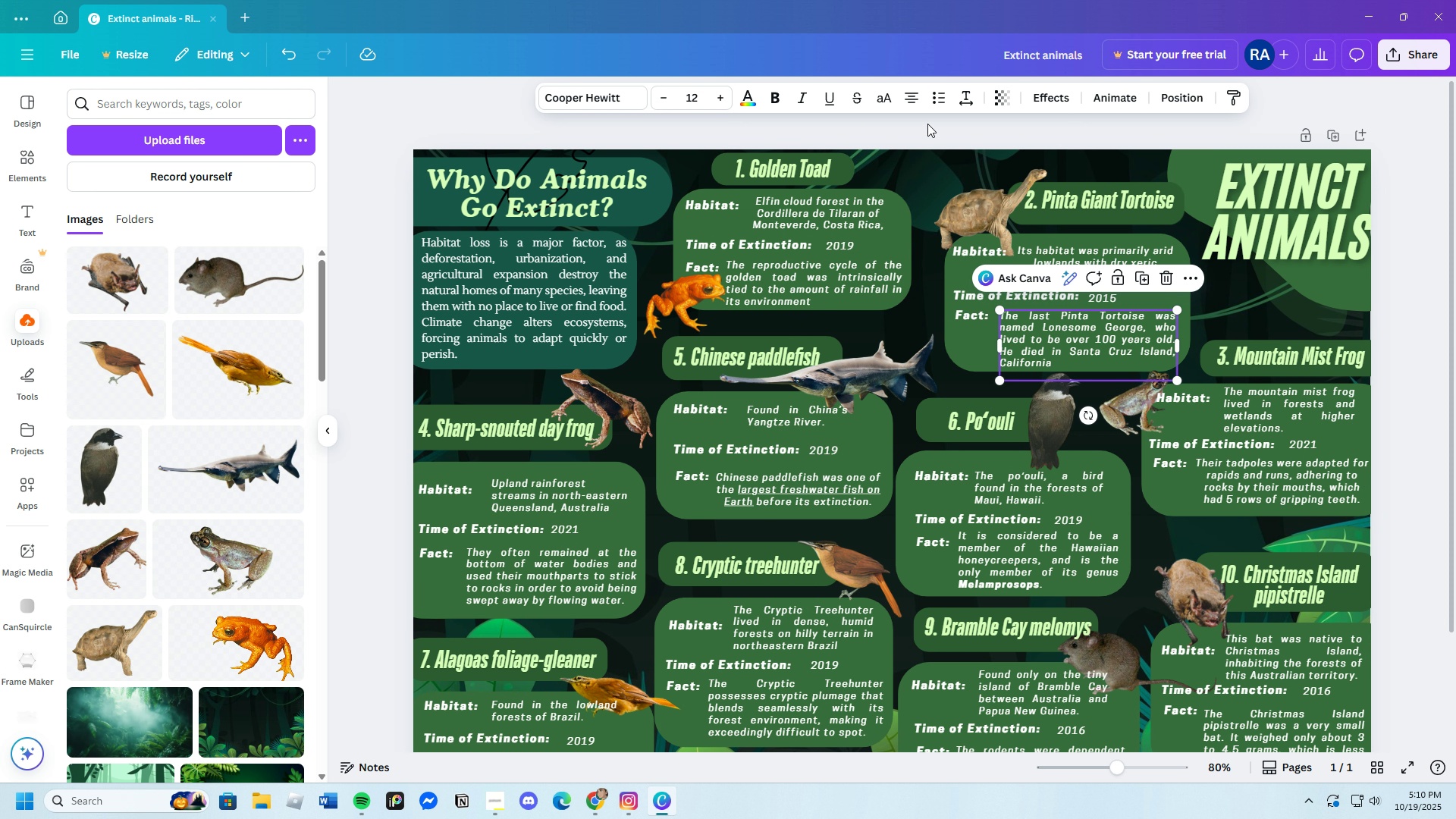 
left_click([911, 96])
 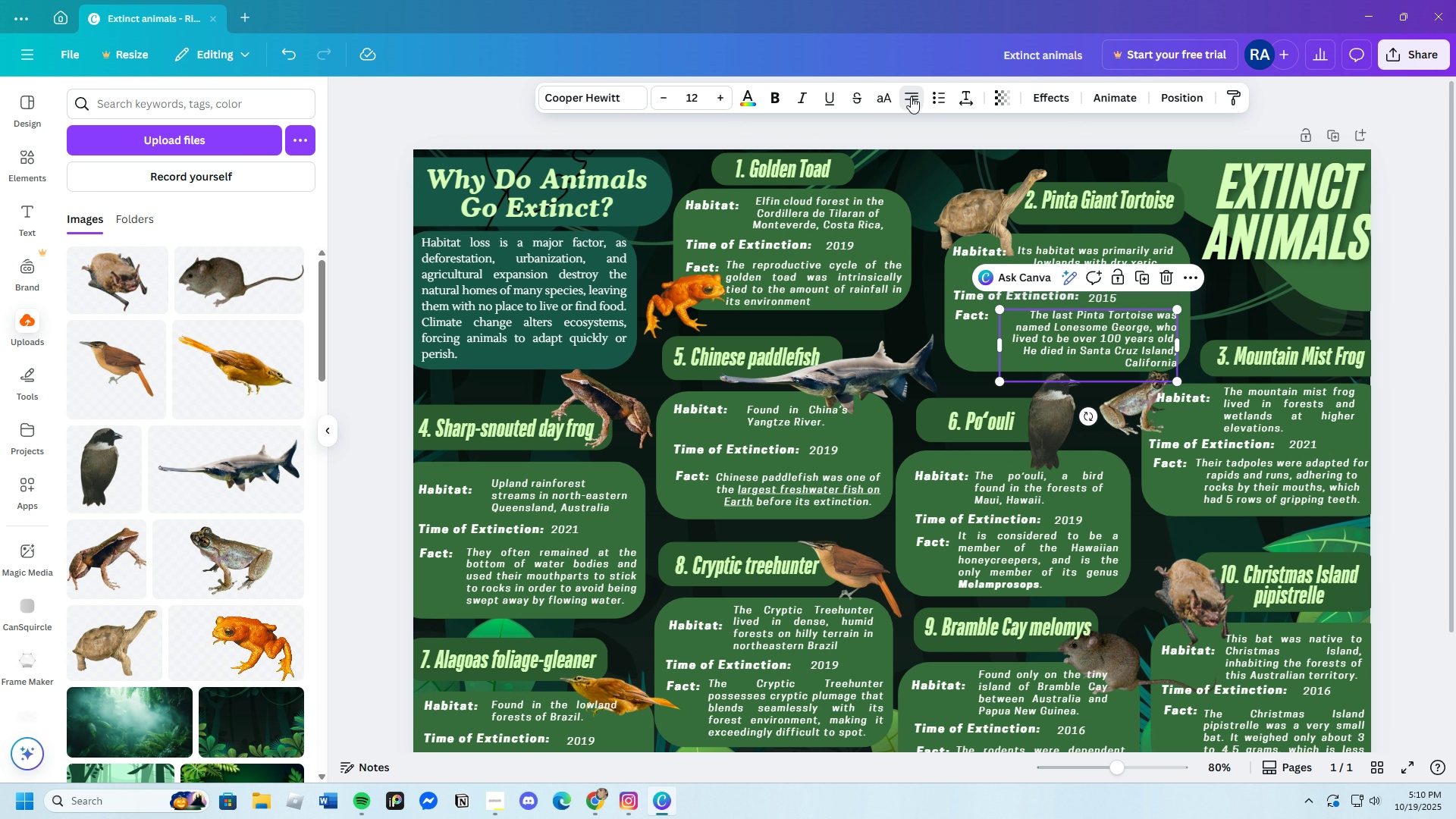 
left_click([911, 96])
 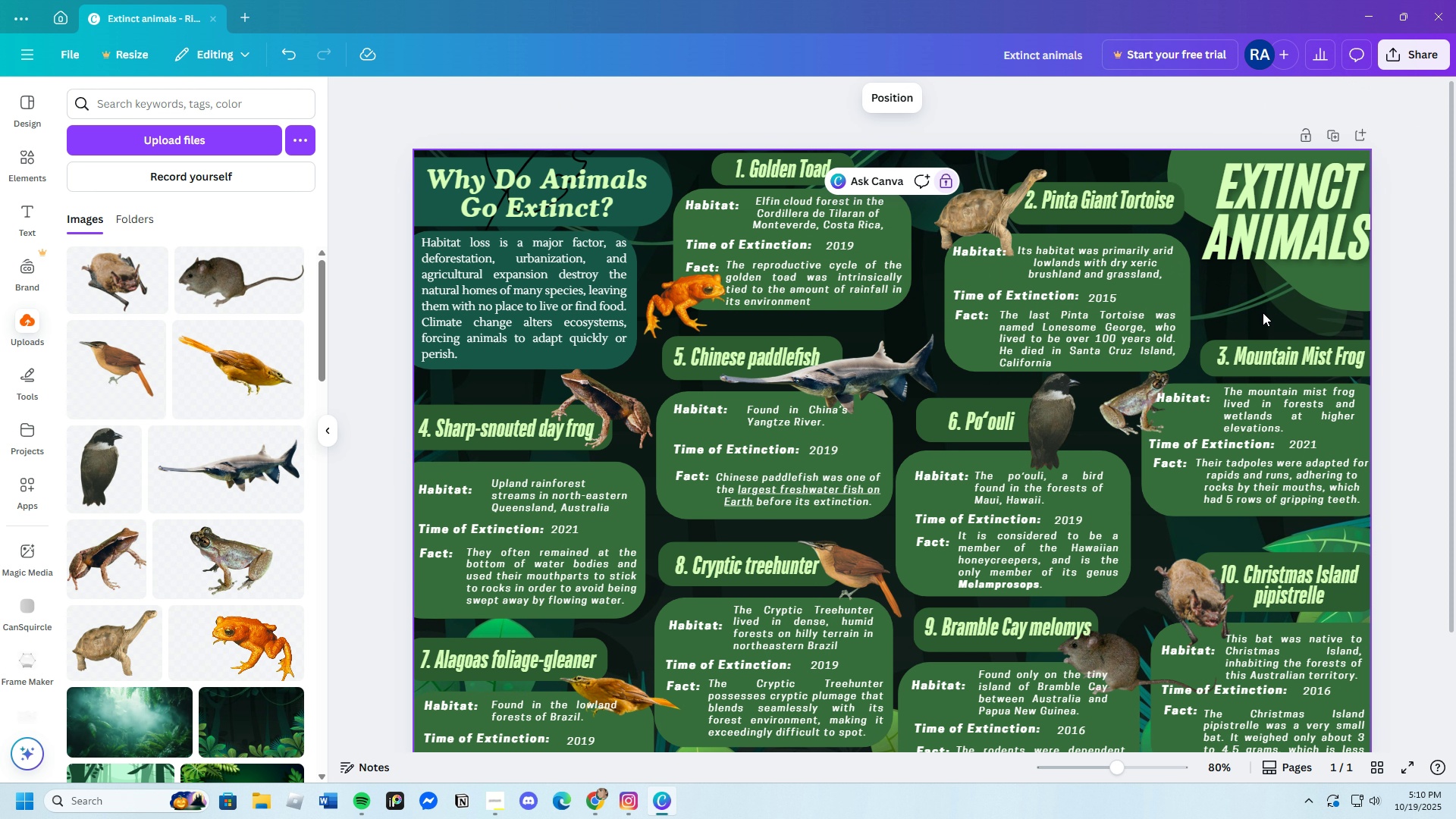 
left_click([1116, 272])
 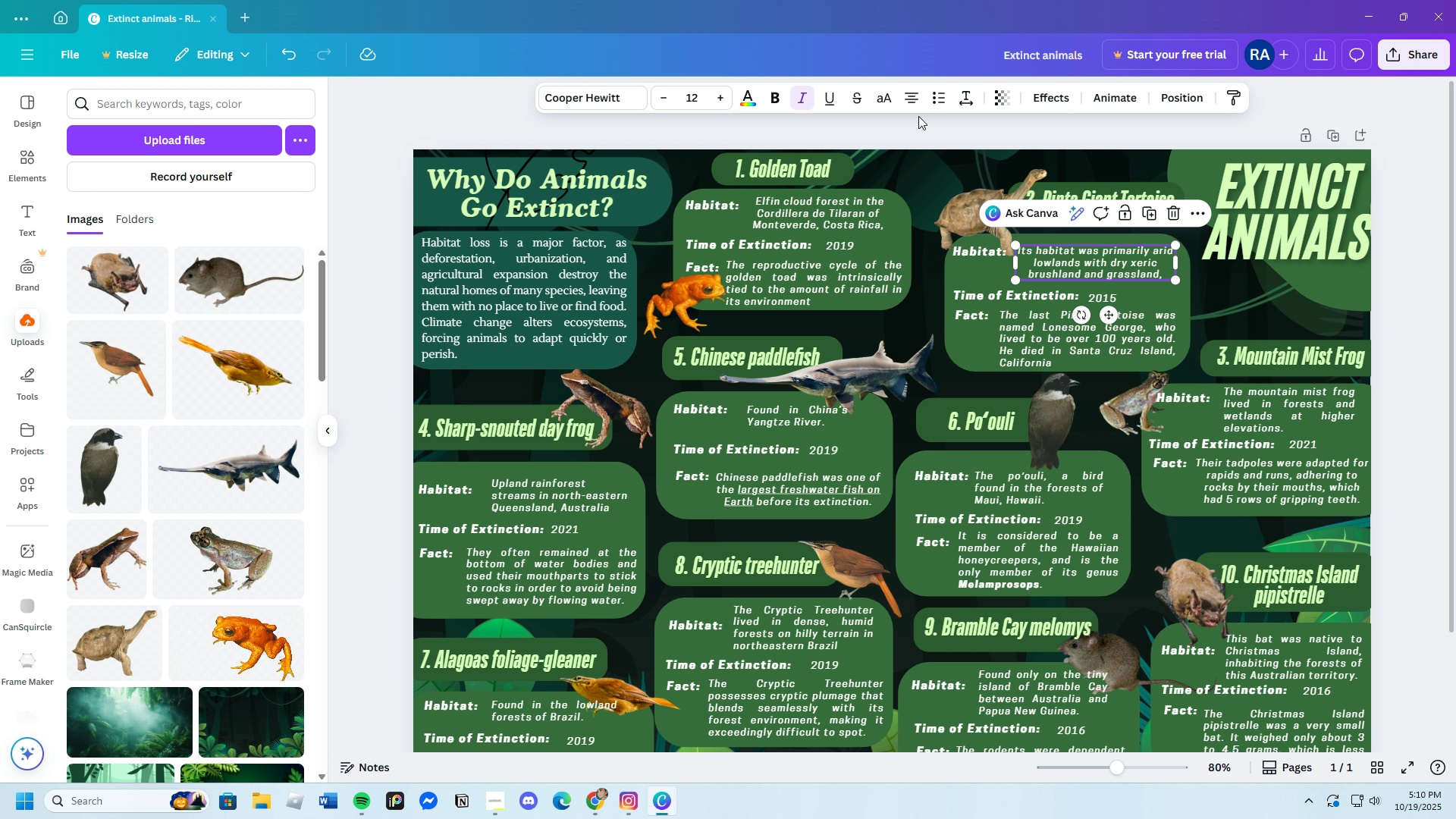 
left_click([910, 99])
 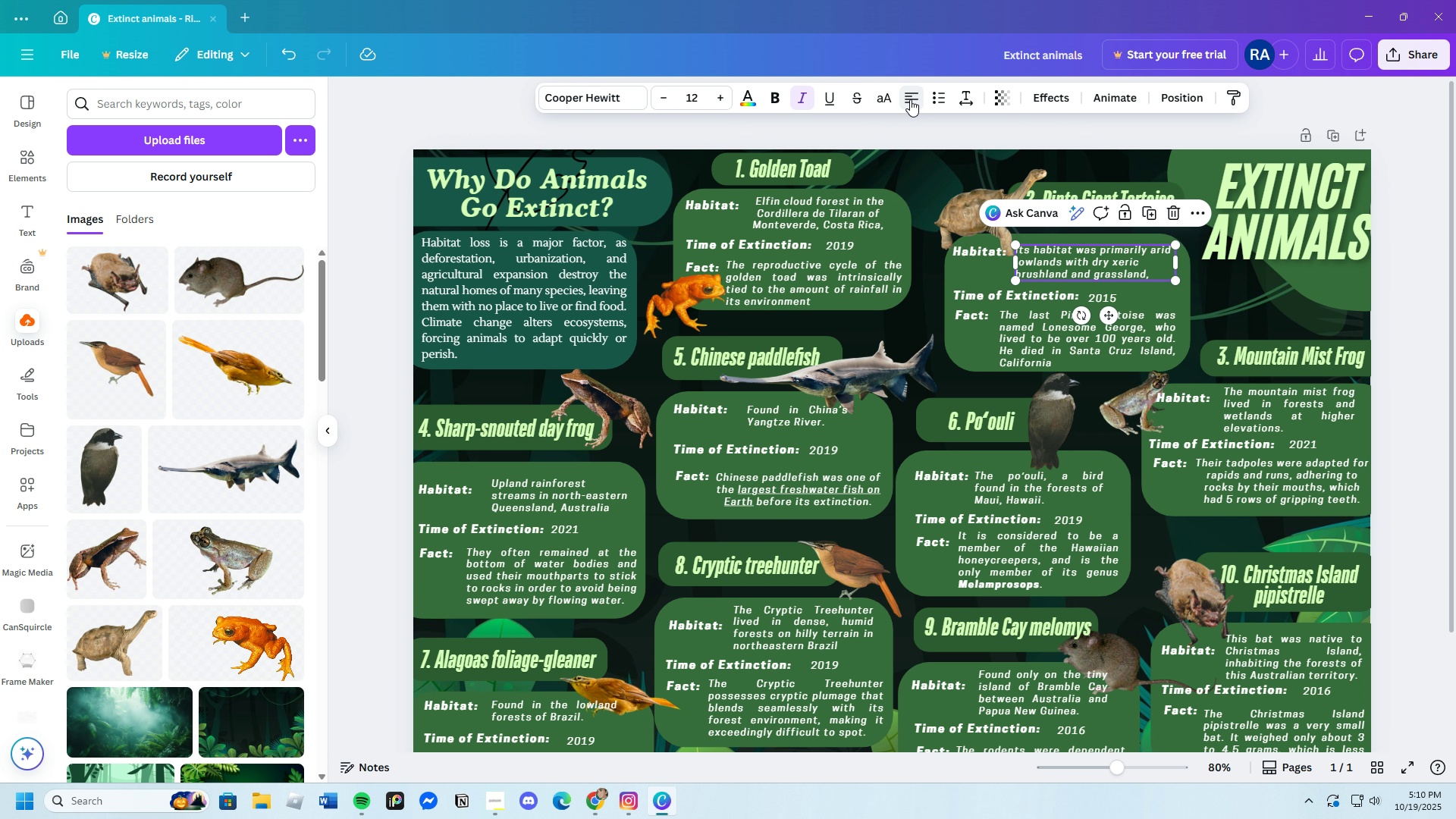 
left_click([910, 99])
 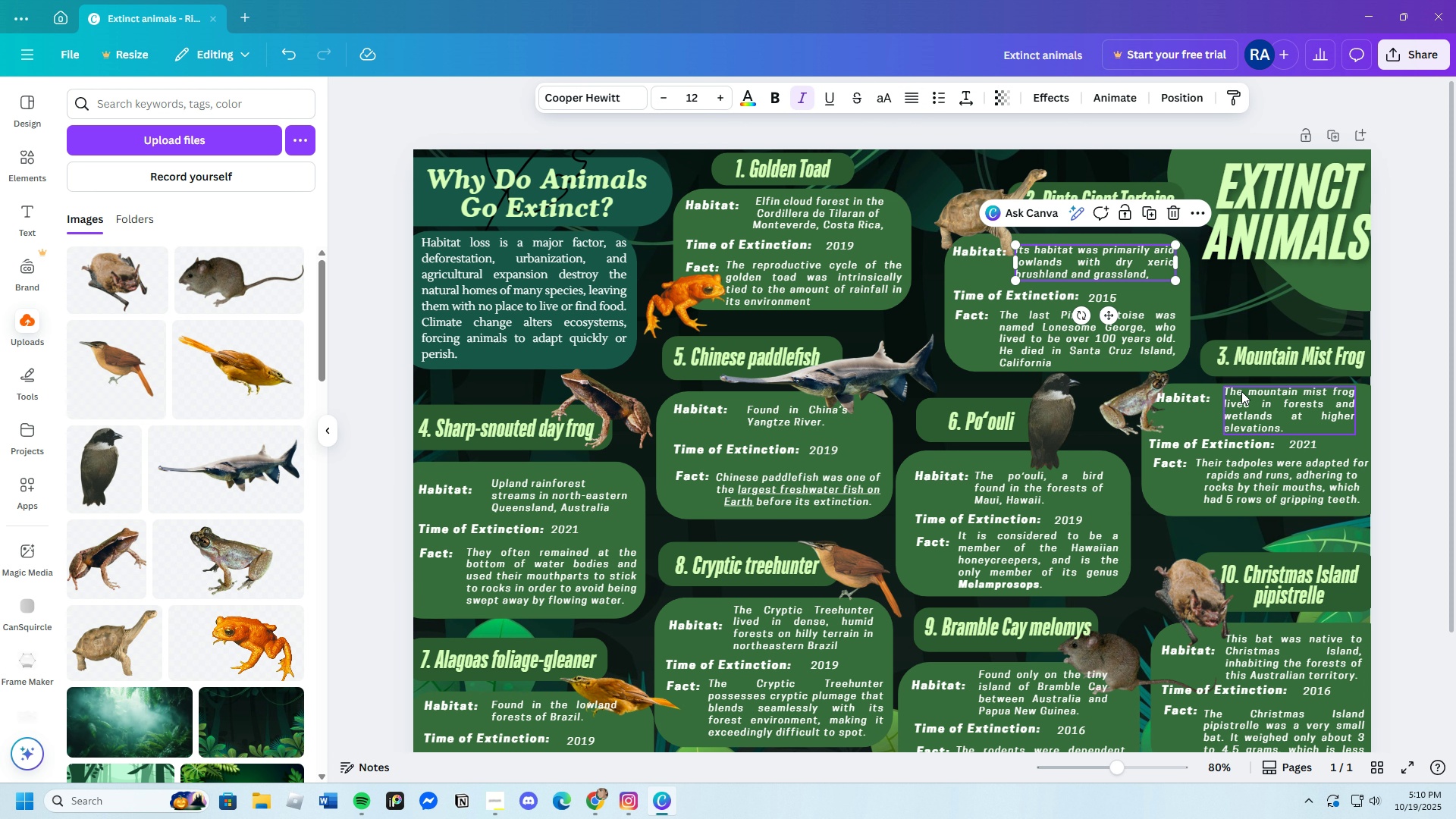 
left_click([1223, 304])
 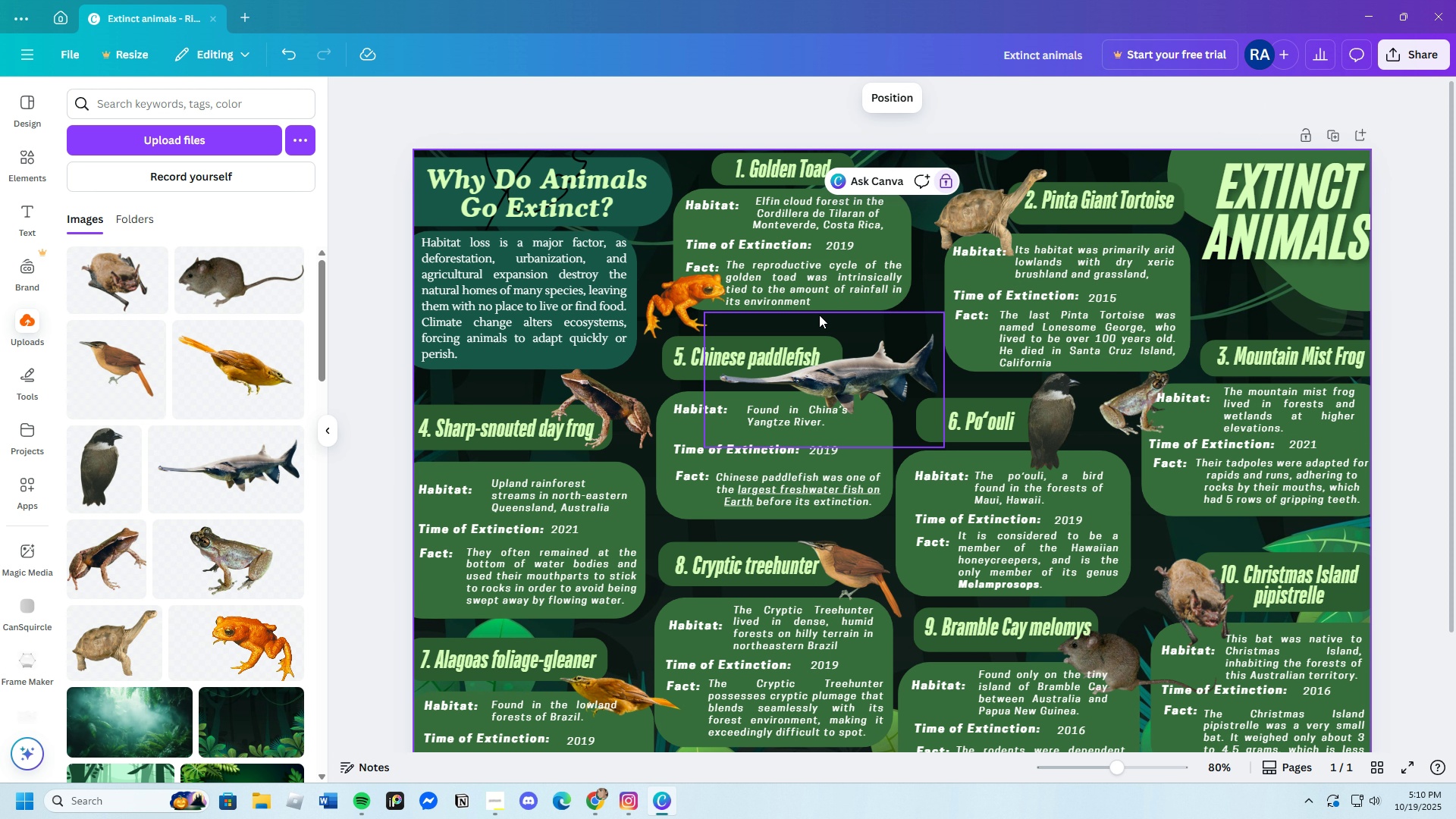 
scroll: coordinate [860, 560], scroll_direction: down, amount: 1.0
 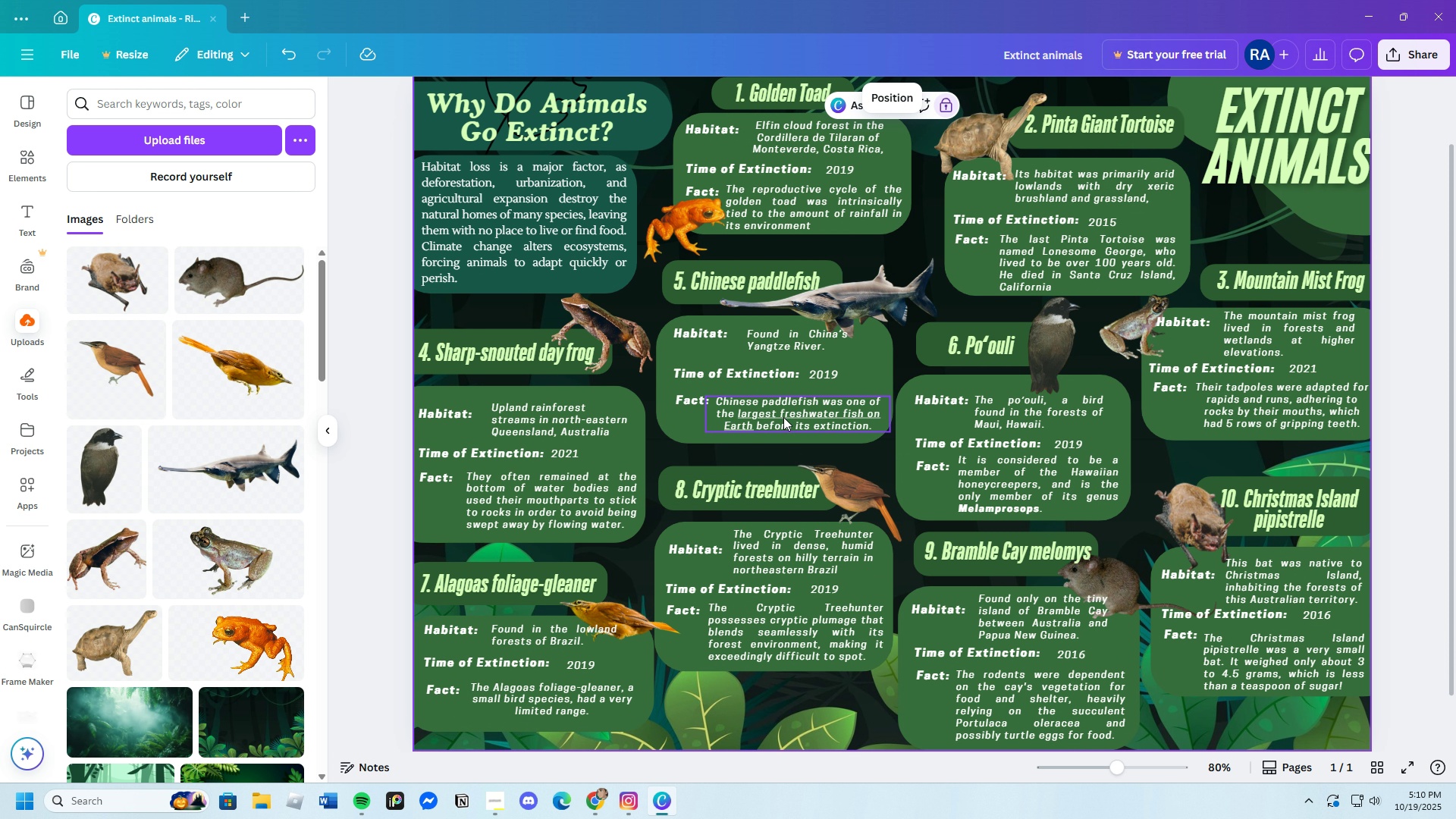 
left_click([783, 417])
 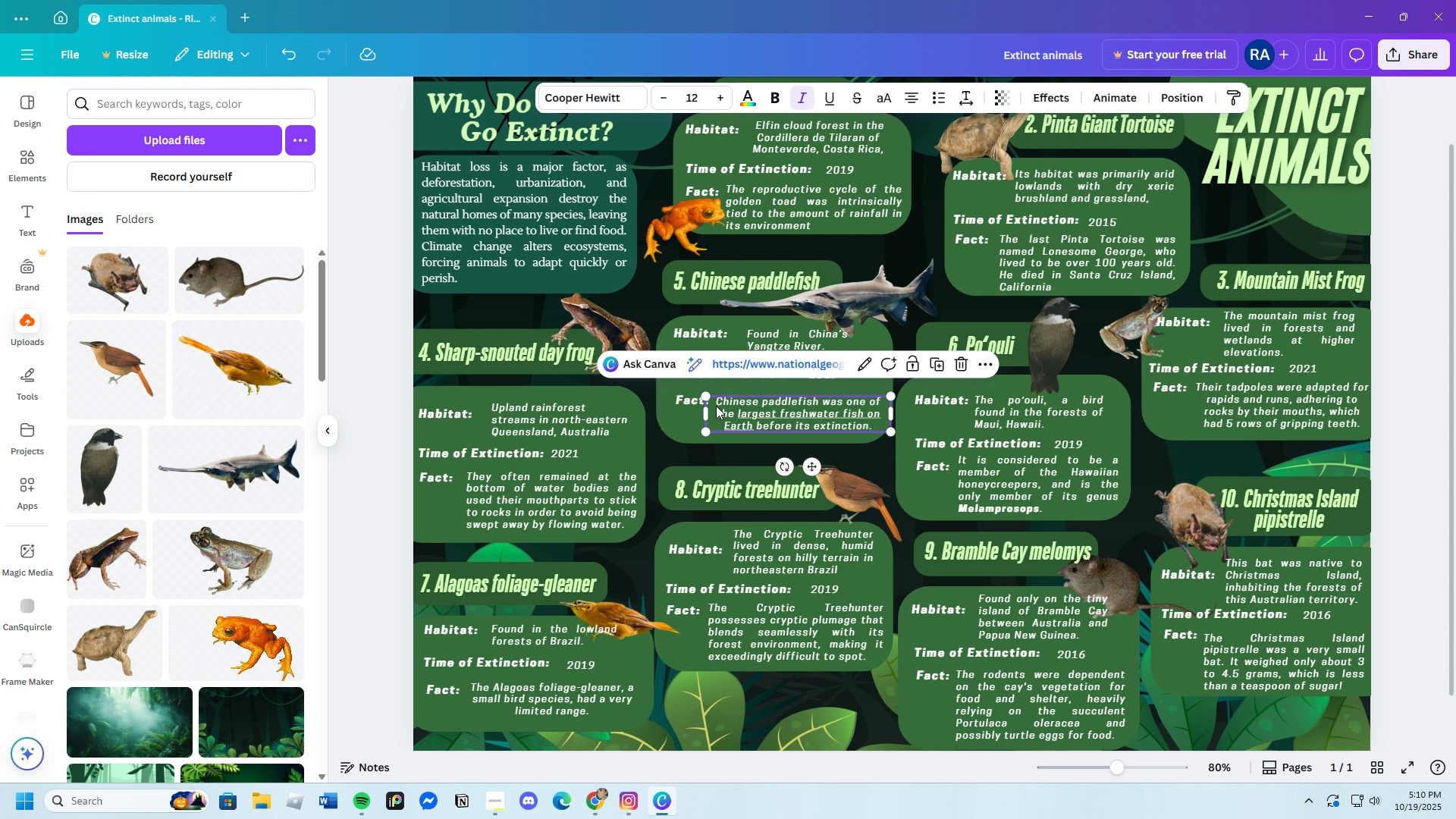 
left_click([717, 405])
 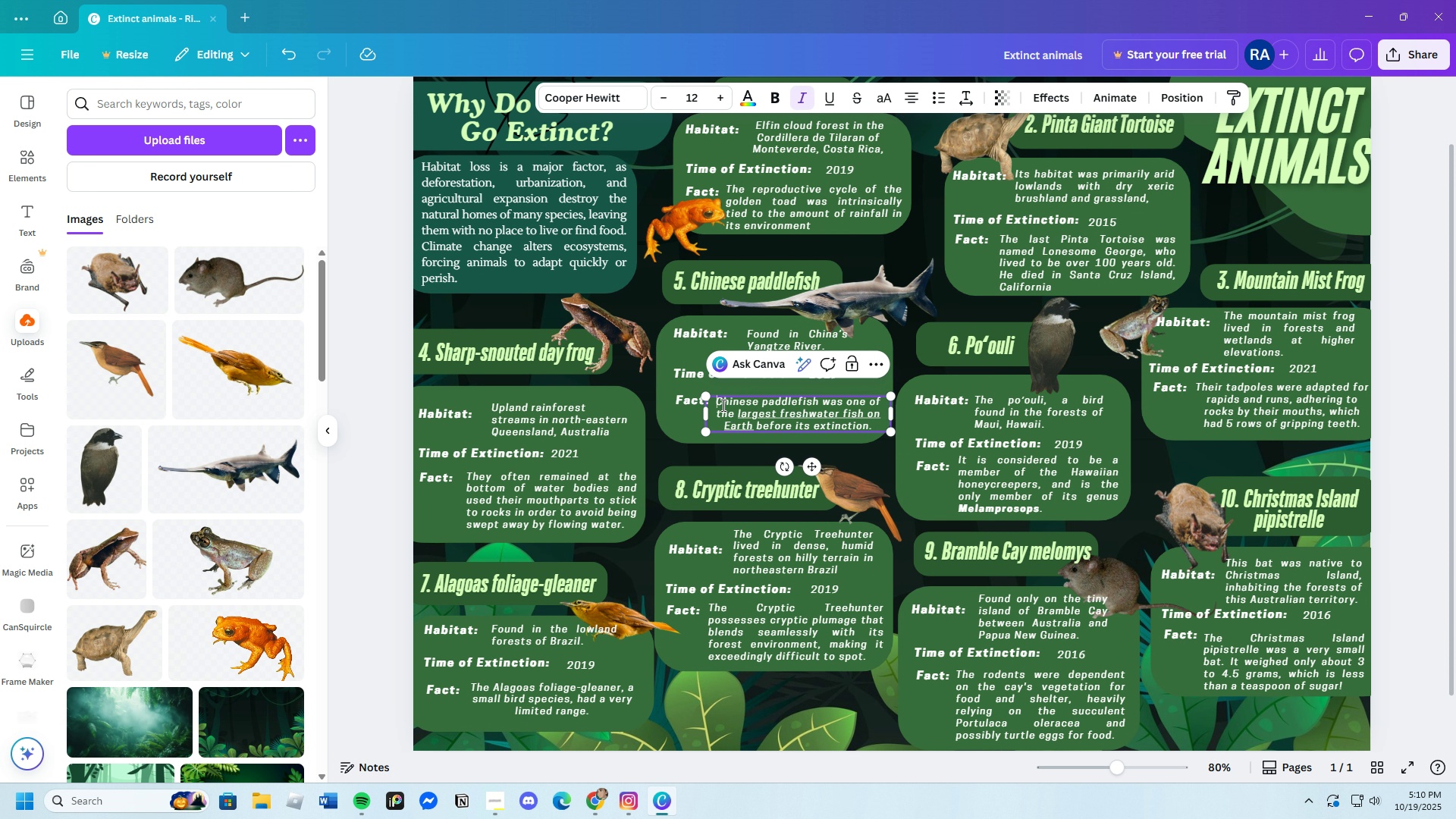 
left_click_drag(start_coordinate=[717, 405], to_coordinate=[869, 433])
 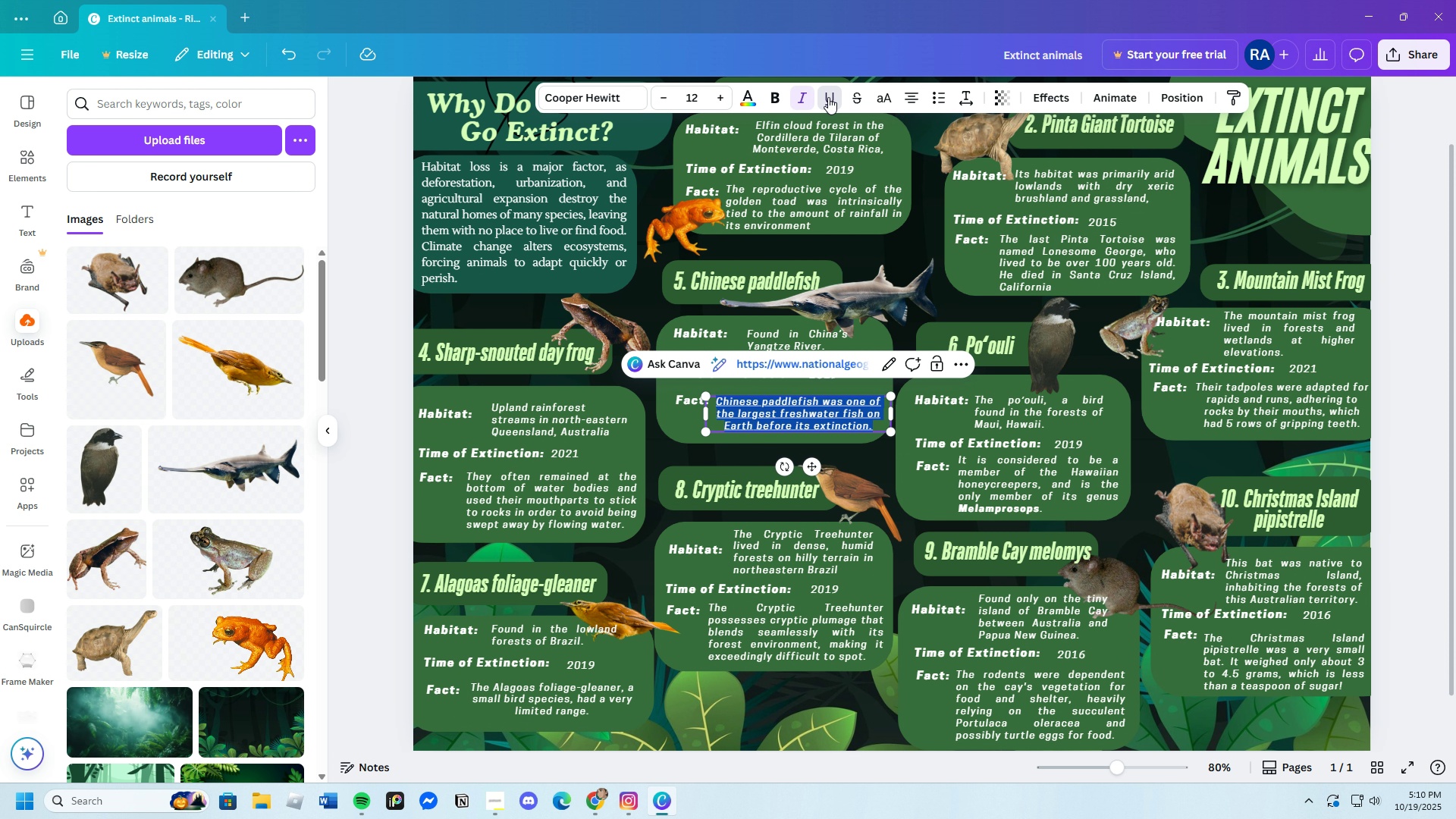 
left_click([828, 97])
 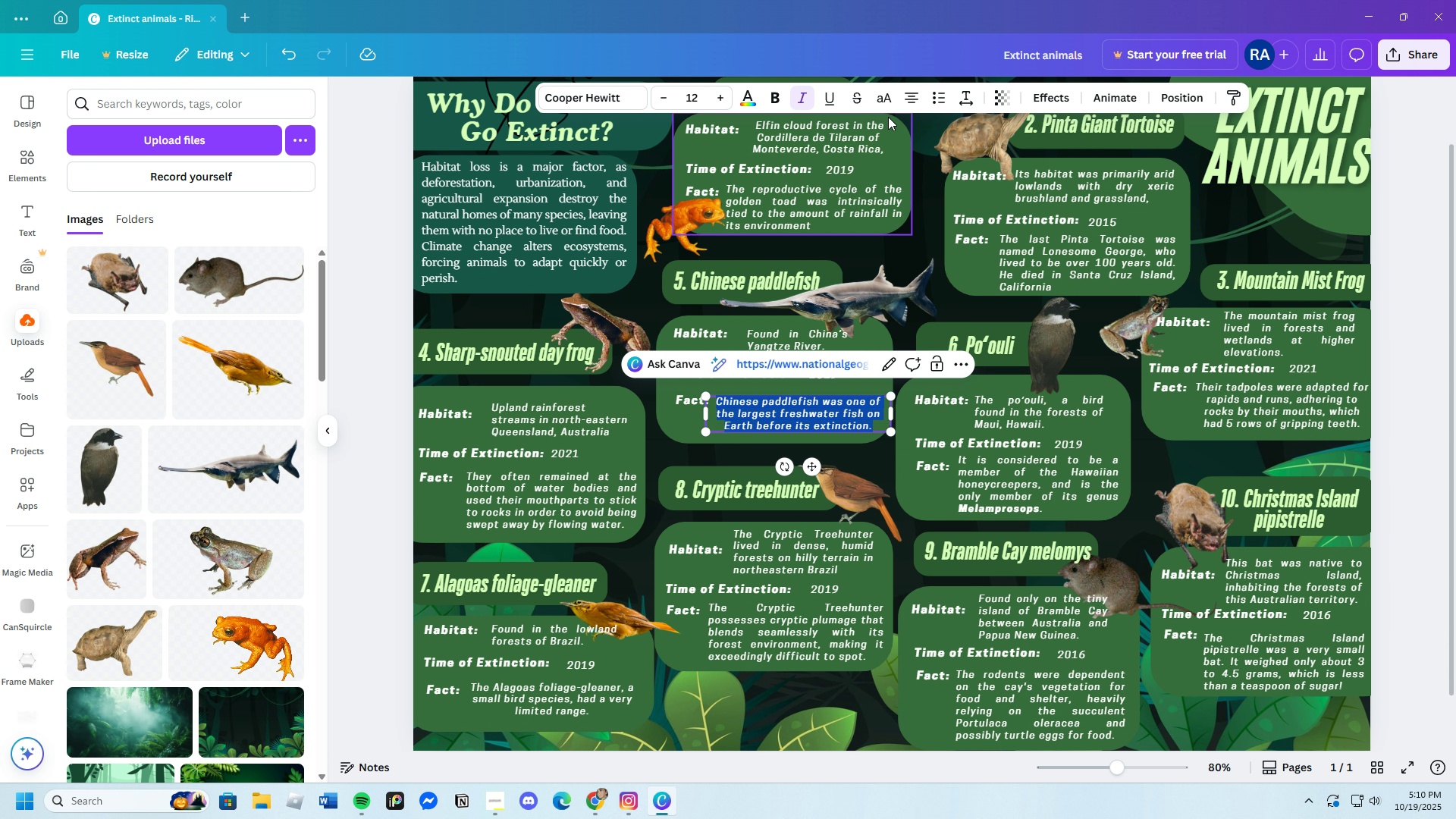 
left_click([912, 99])
 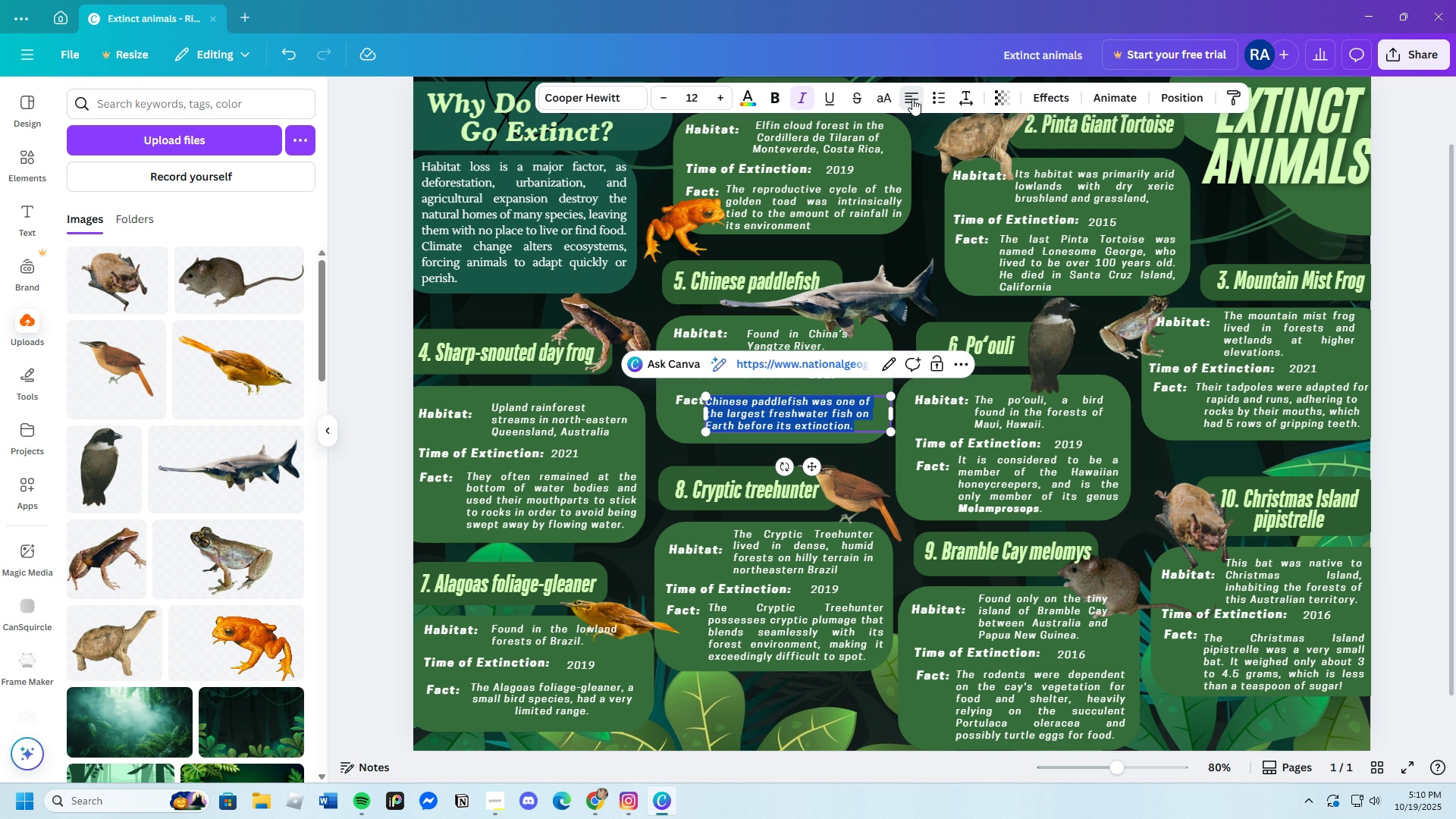 
left_click([912, 99])
 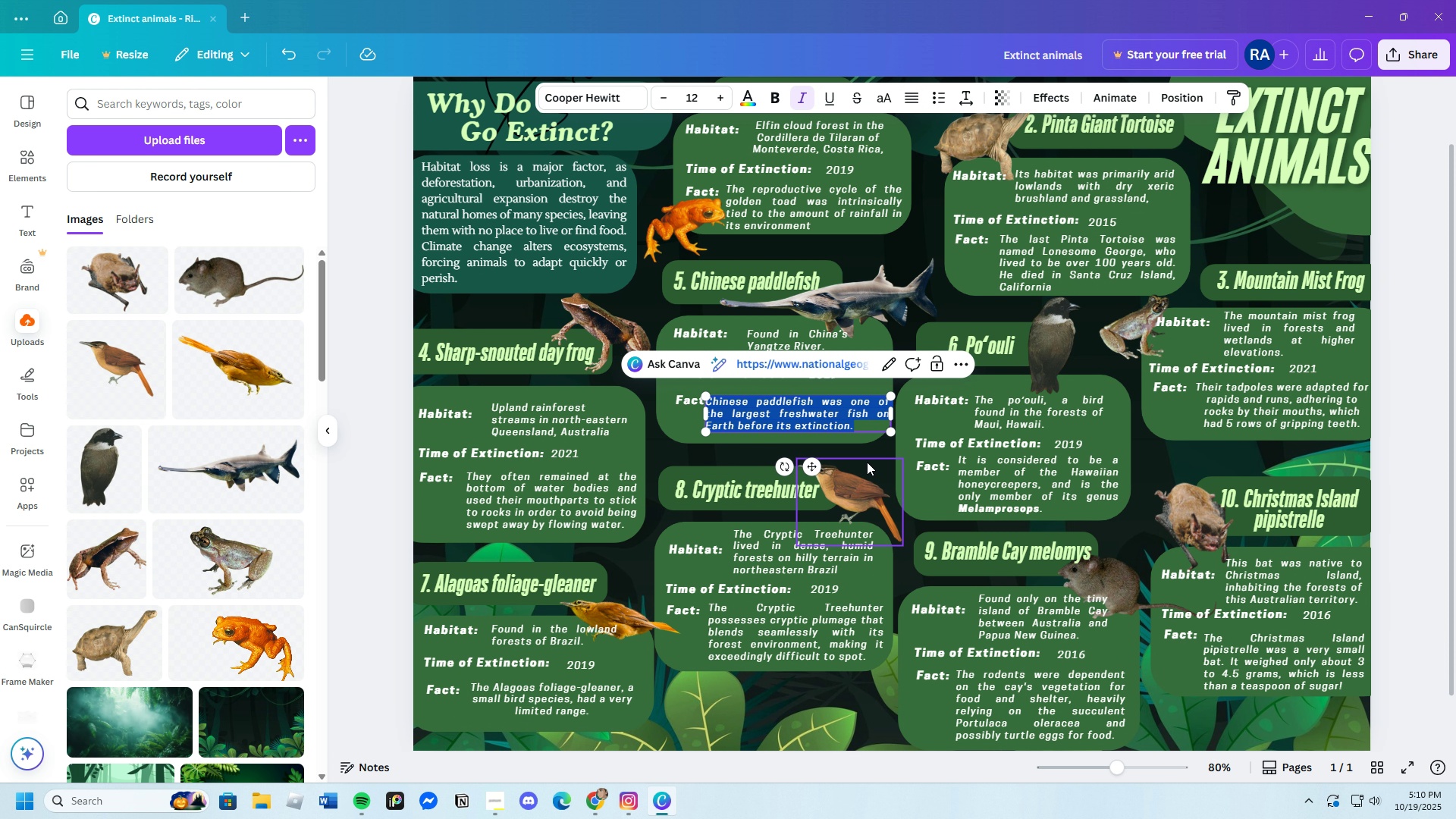 
left_click([864, 455])
 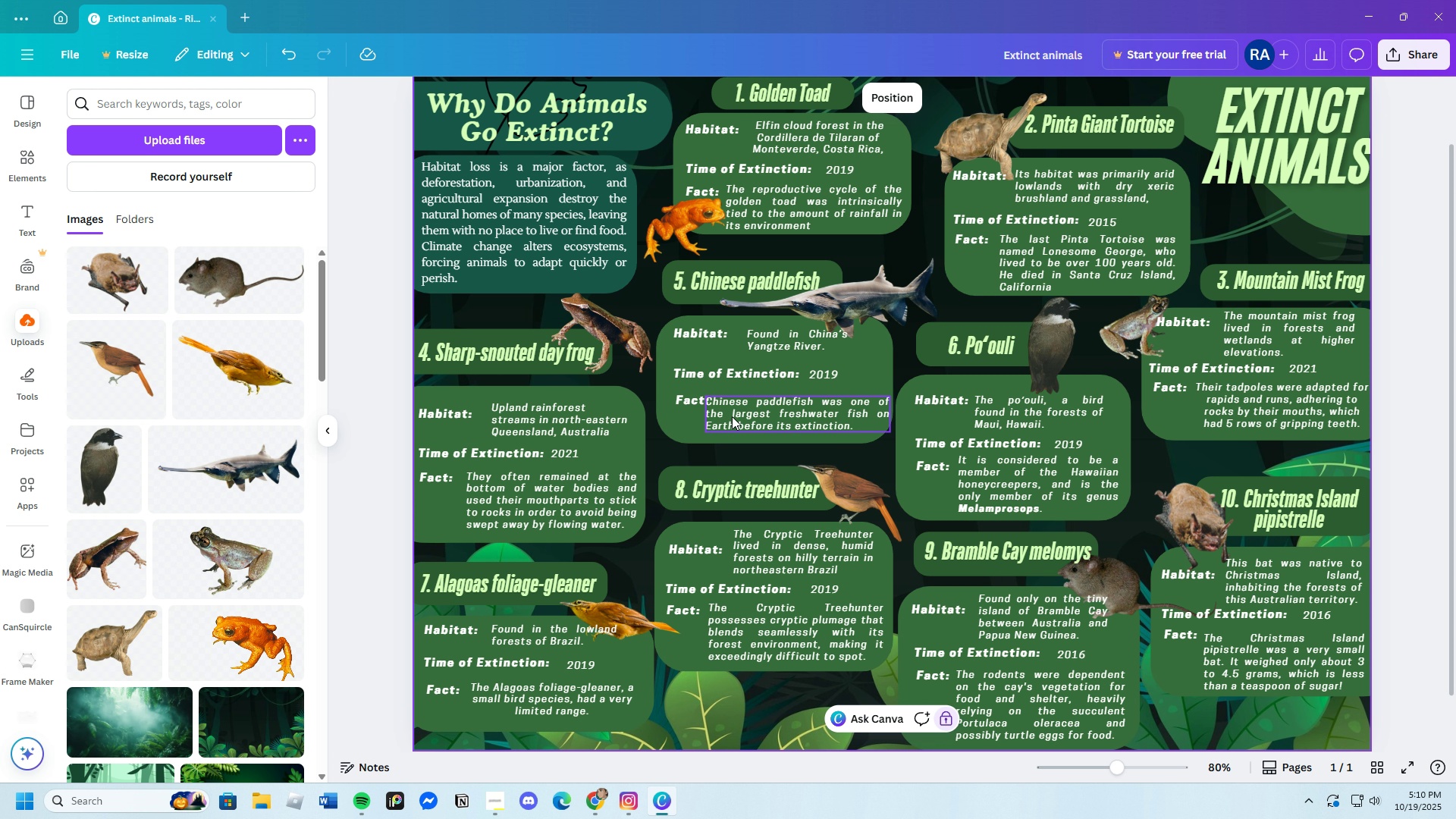 
left_click([686, 400])
 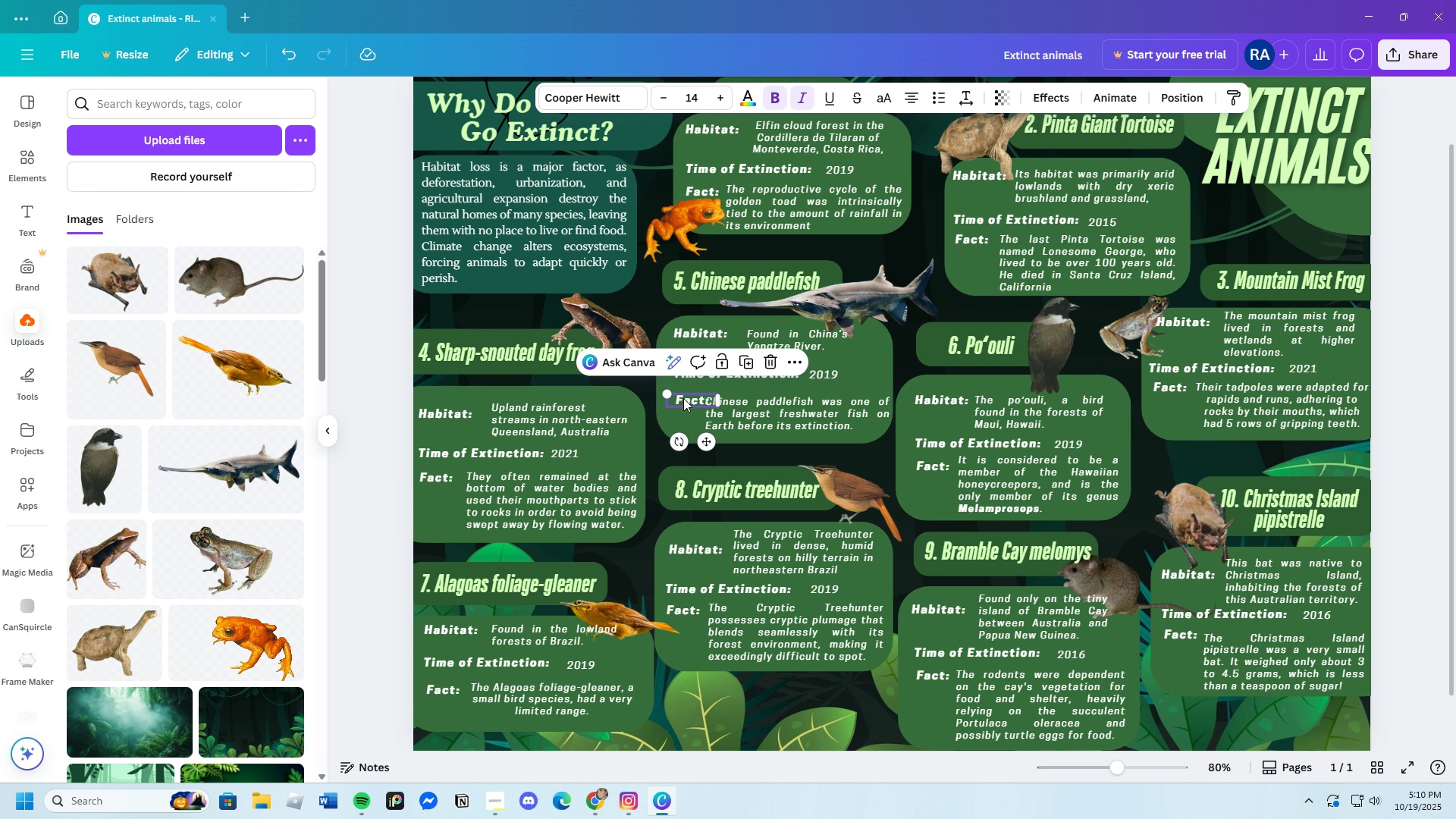 
left_click_drag(start_coordinate=[685, 399], to_coordinate=[679, 398])
 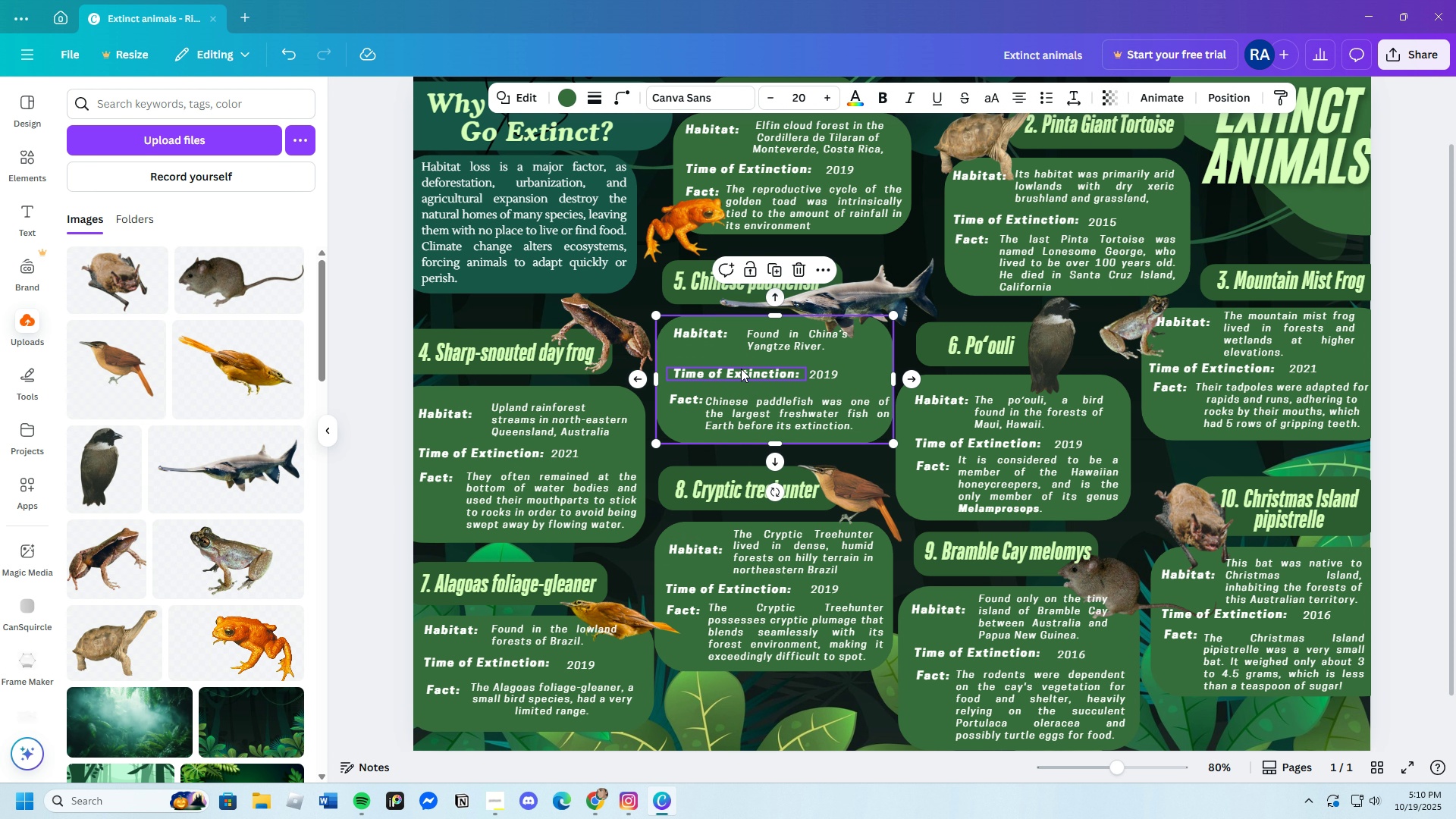 
left_click([741, 369])
 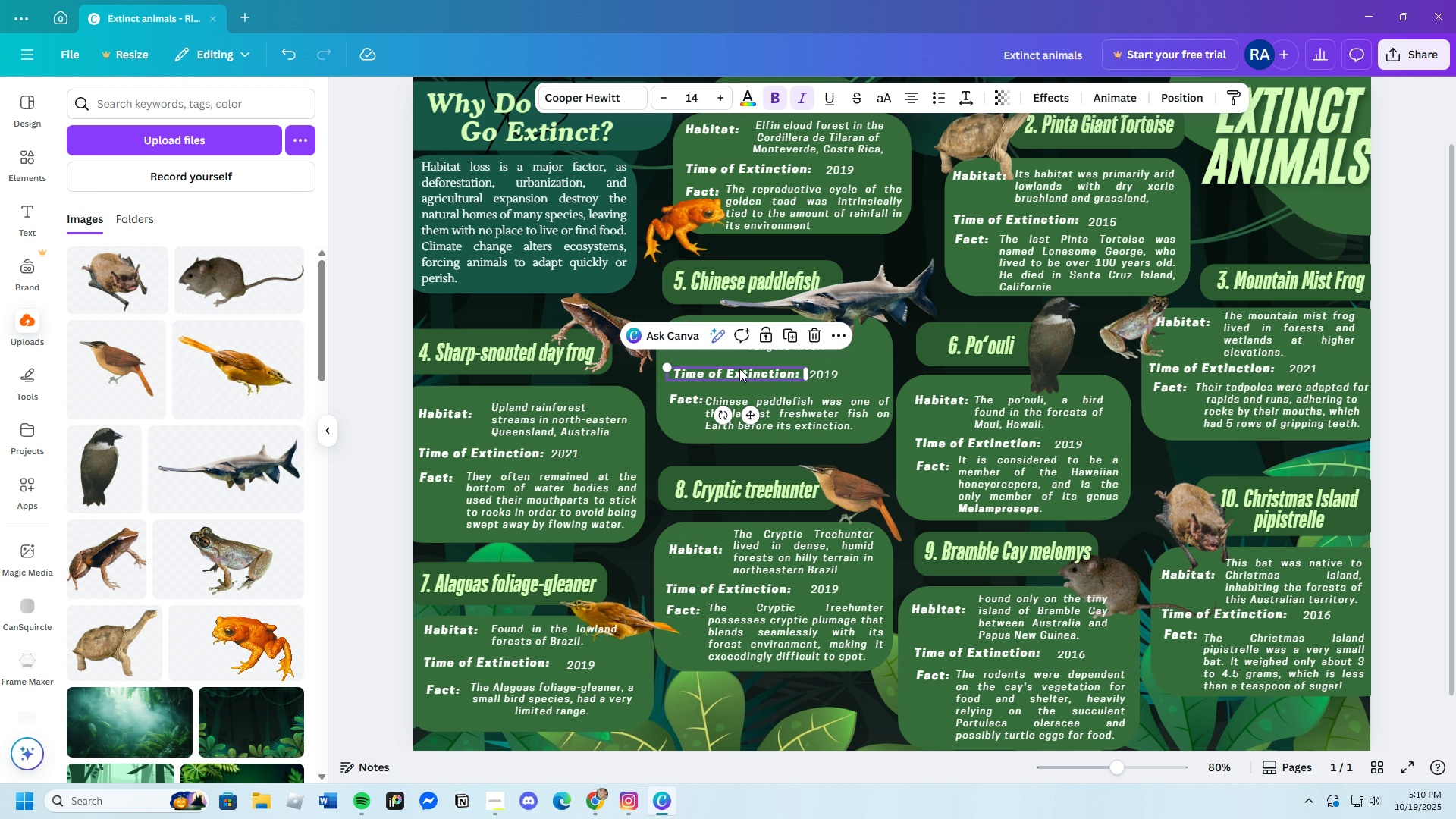 
left_click_drag(start_coordinate=[741, 369], to_coordinate=[736, 369])
 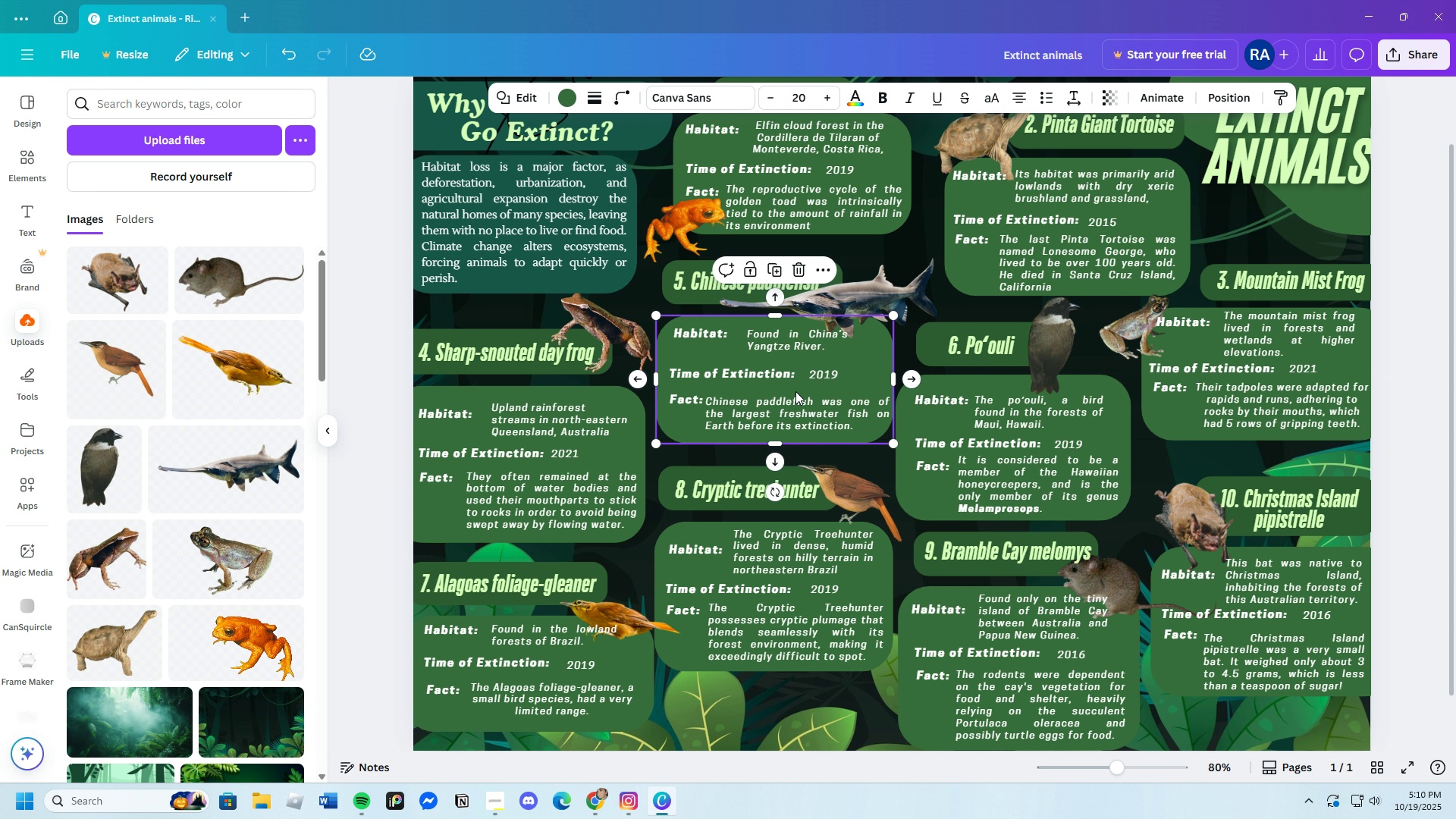 
left_click([795, 391])
 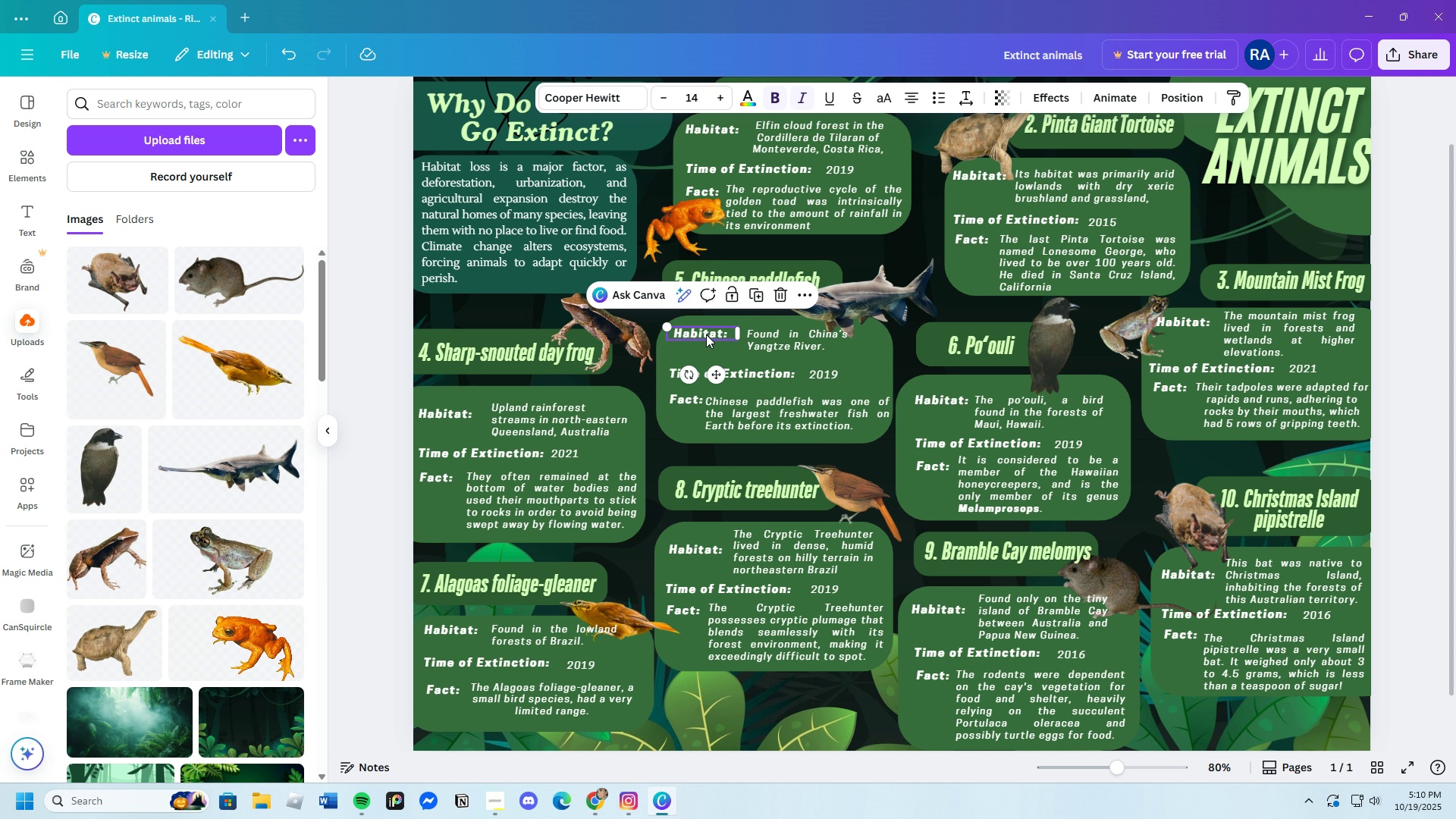 
left_click([706, 334])
 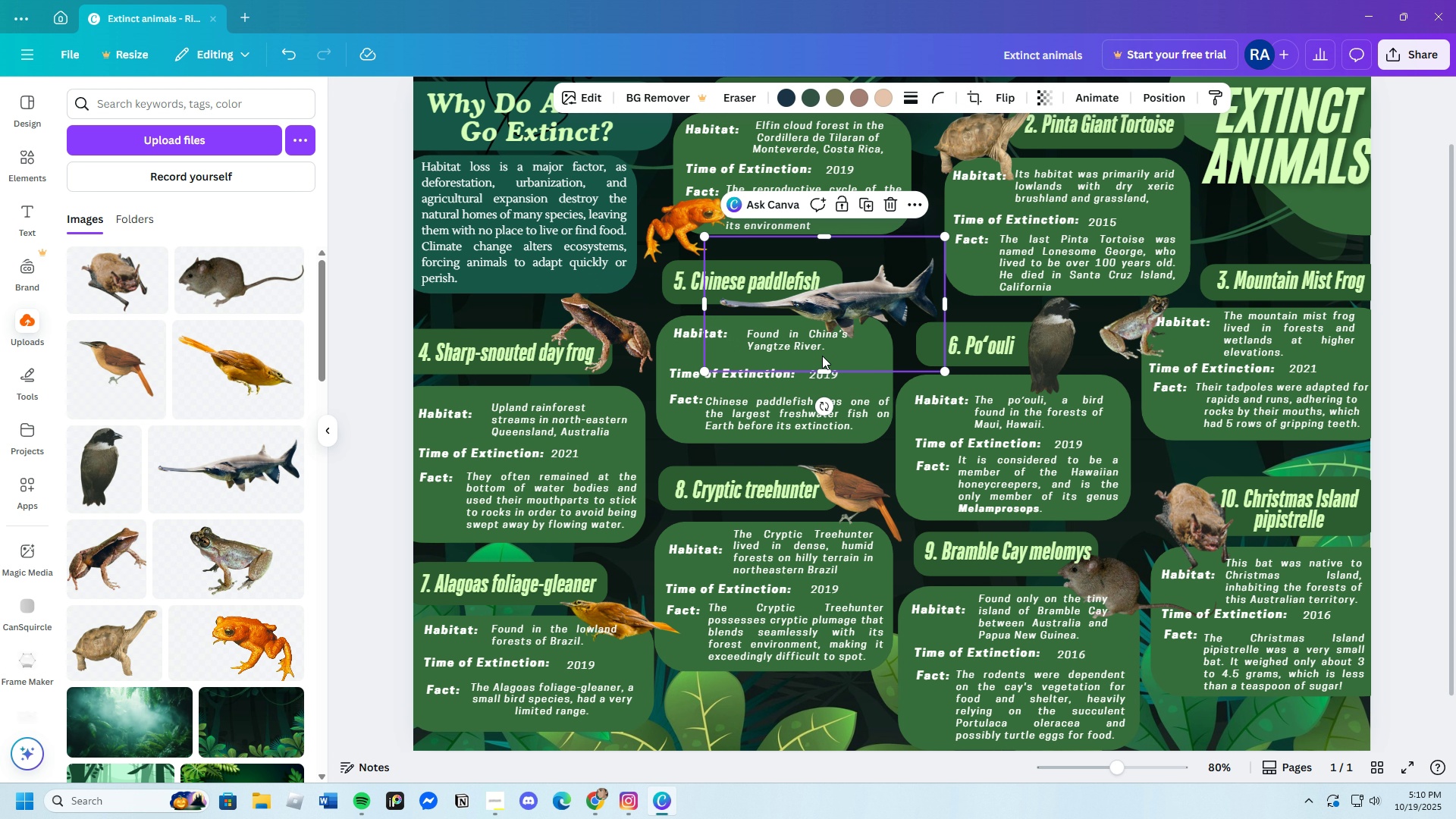 
left_click([822, 356])
 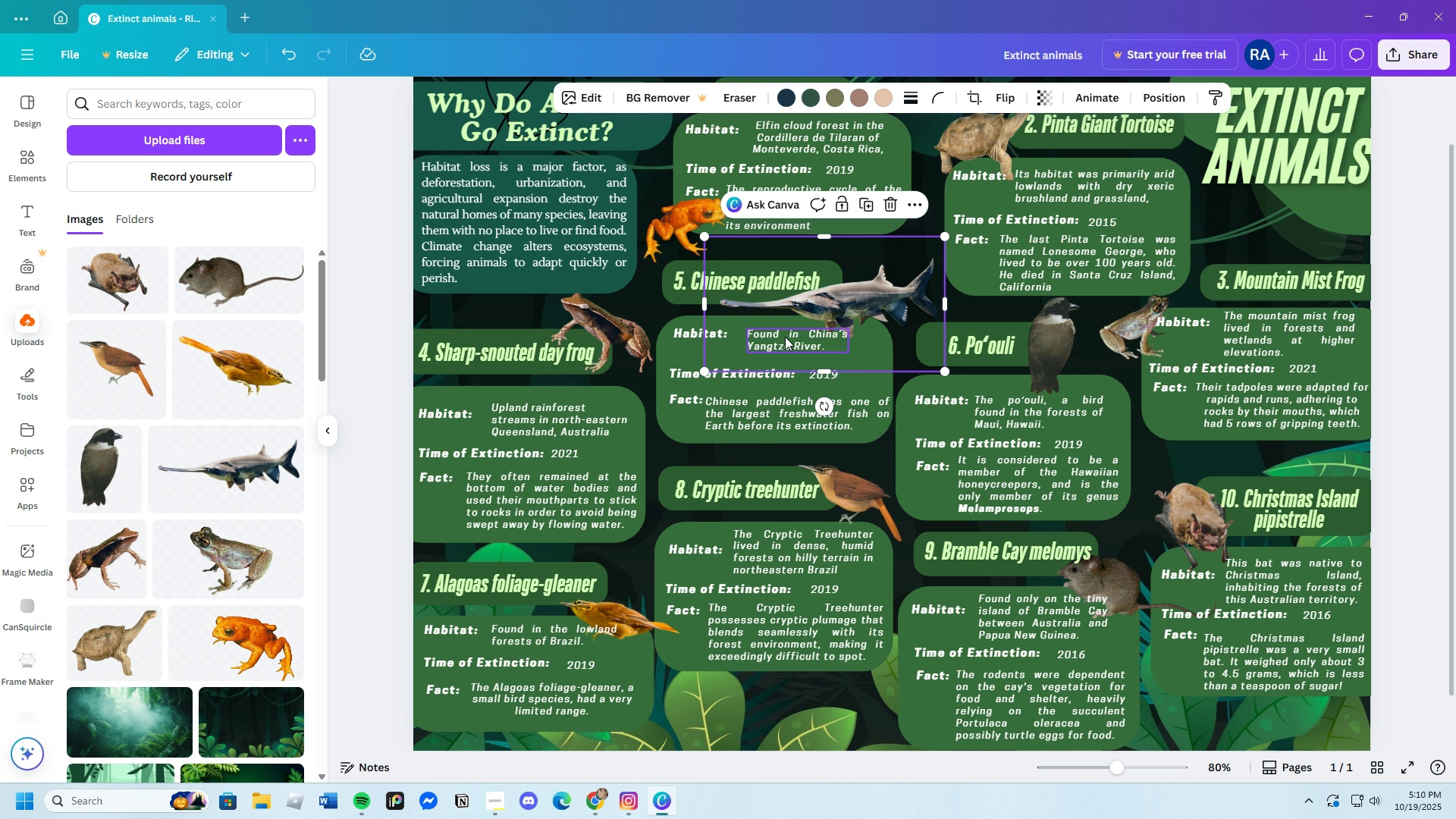 
left_click([785, 337])
 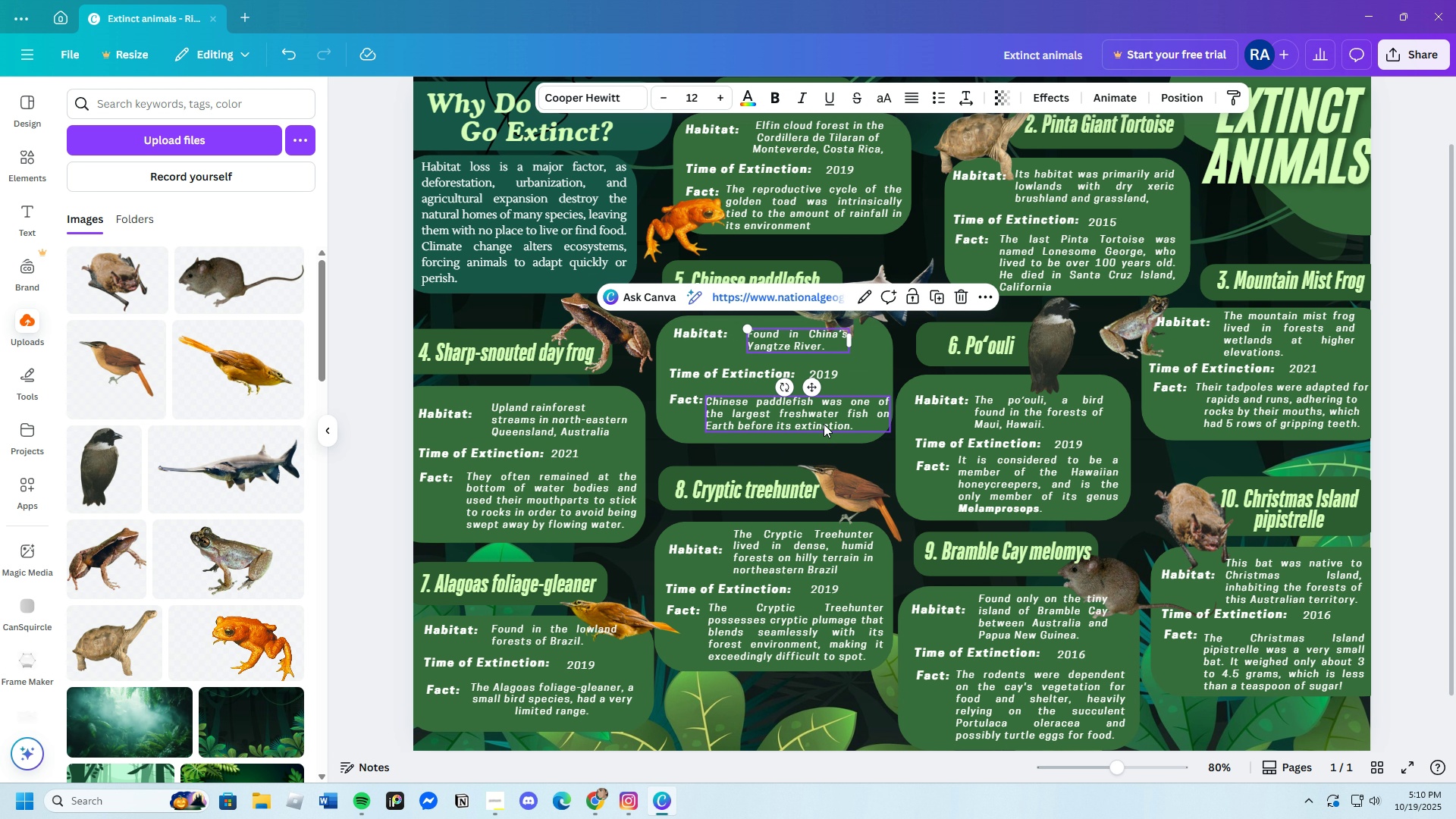 
left_click([824, 424])
 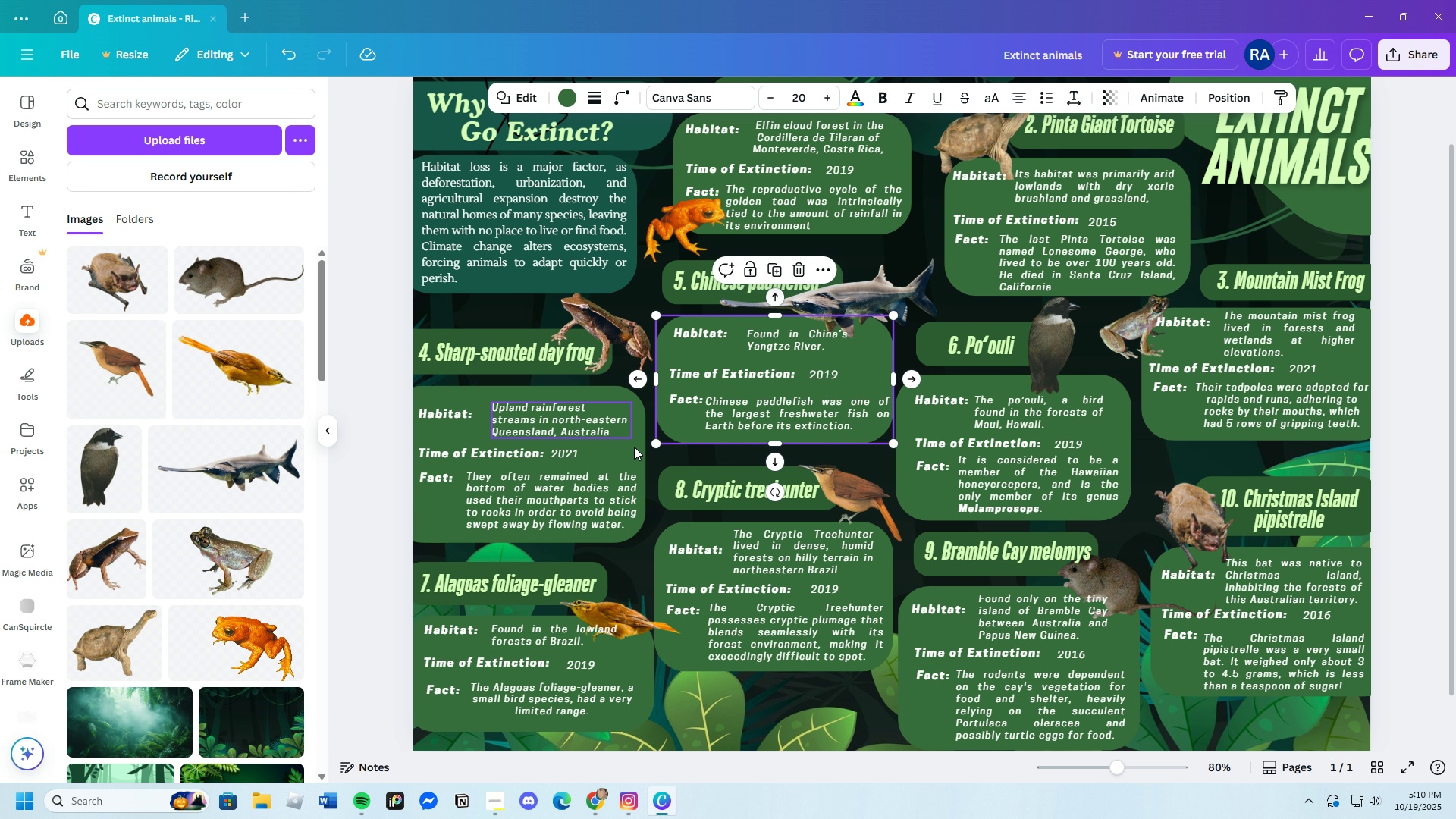 
left_click([1039, 418])
 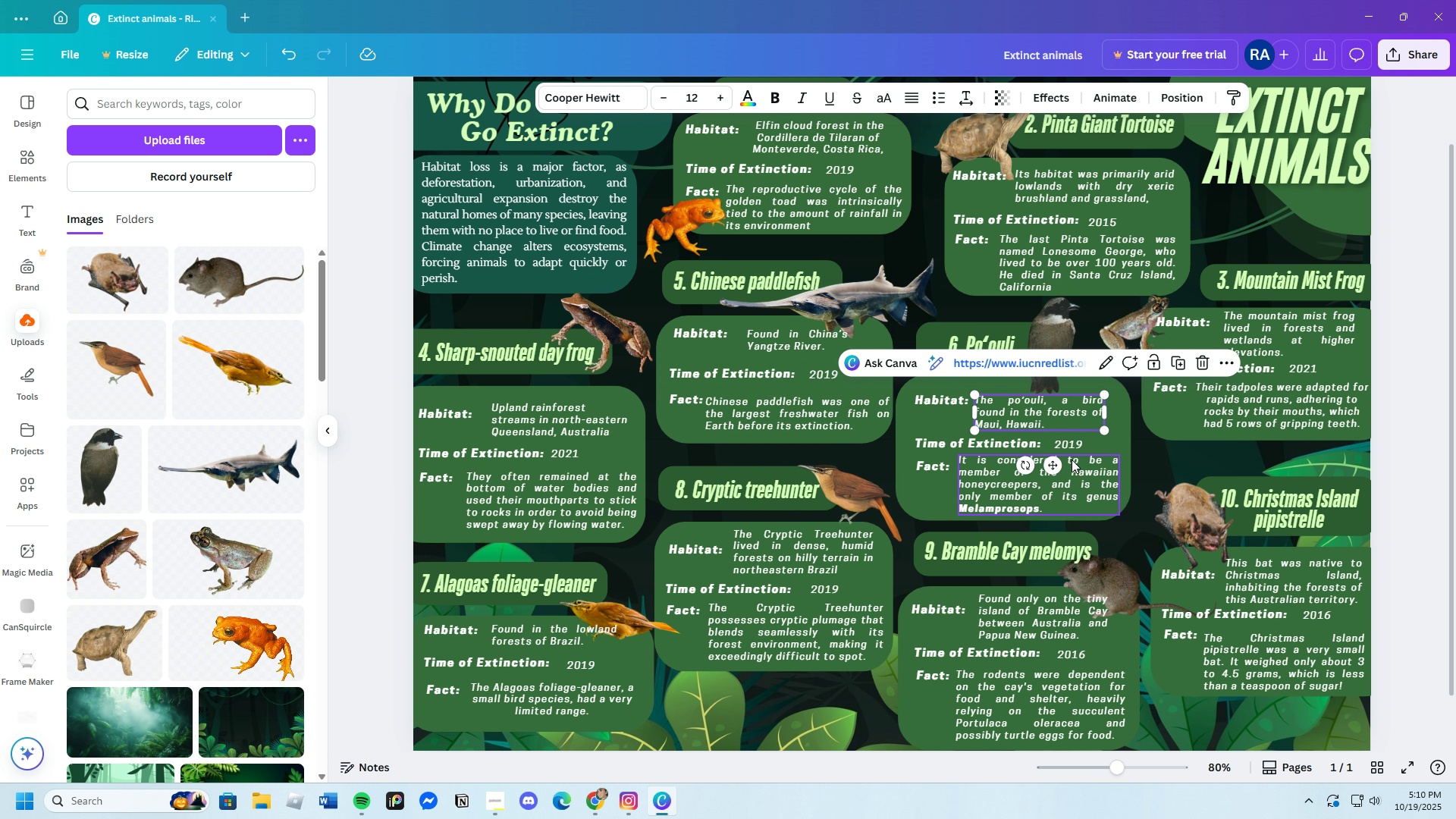 
left_click([1074, 485])
 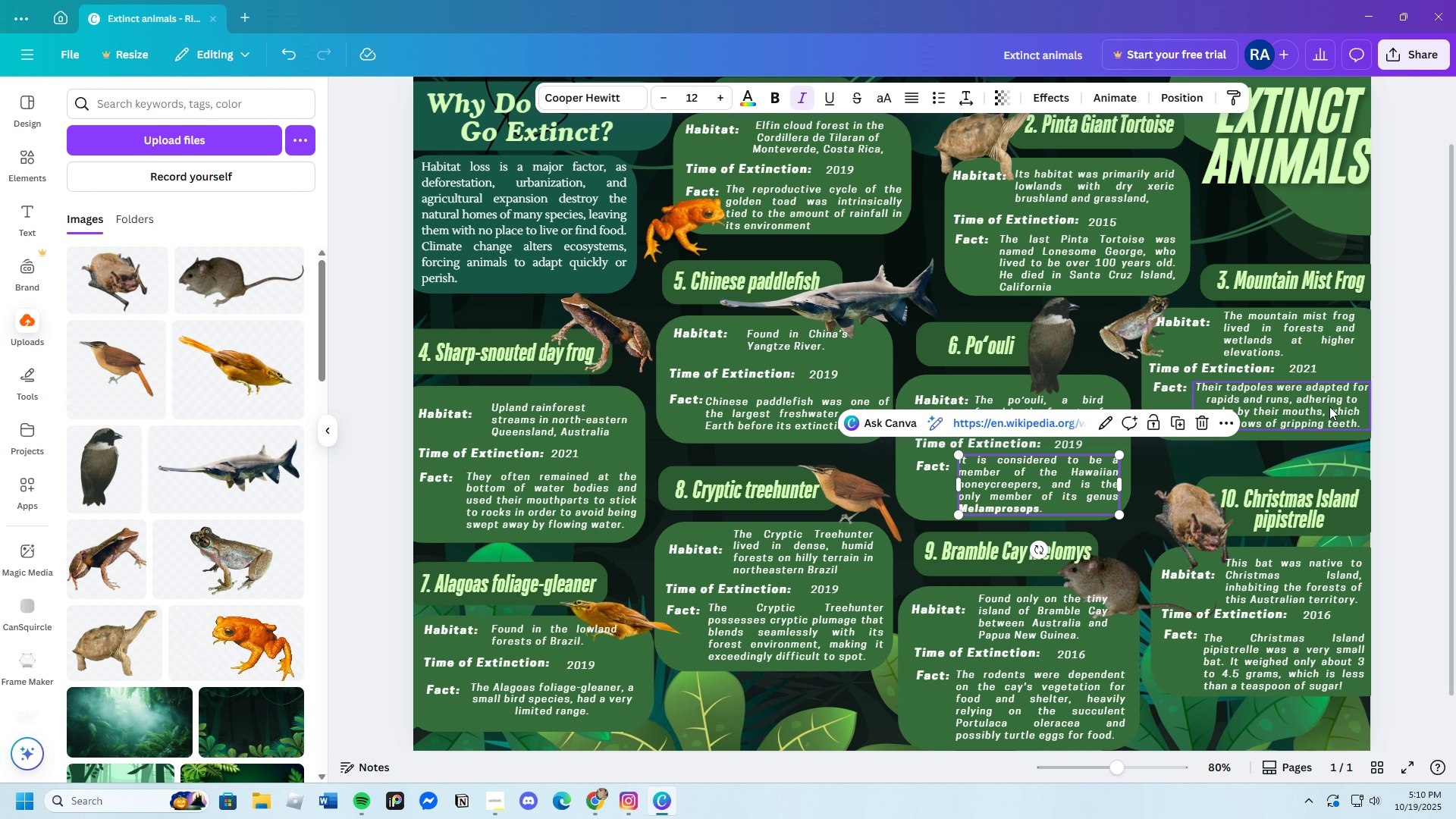 
left_click([1329, 406])
 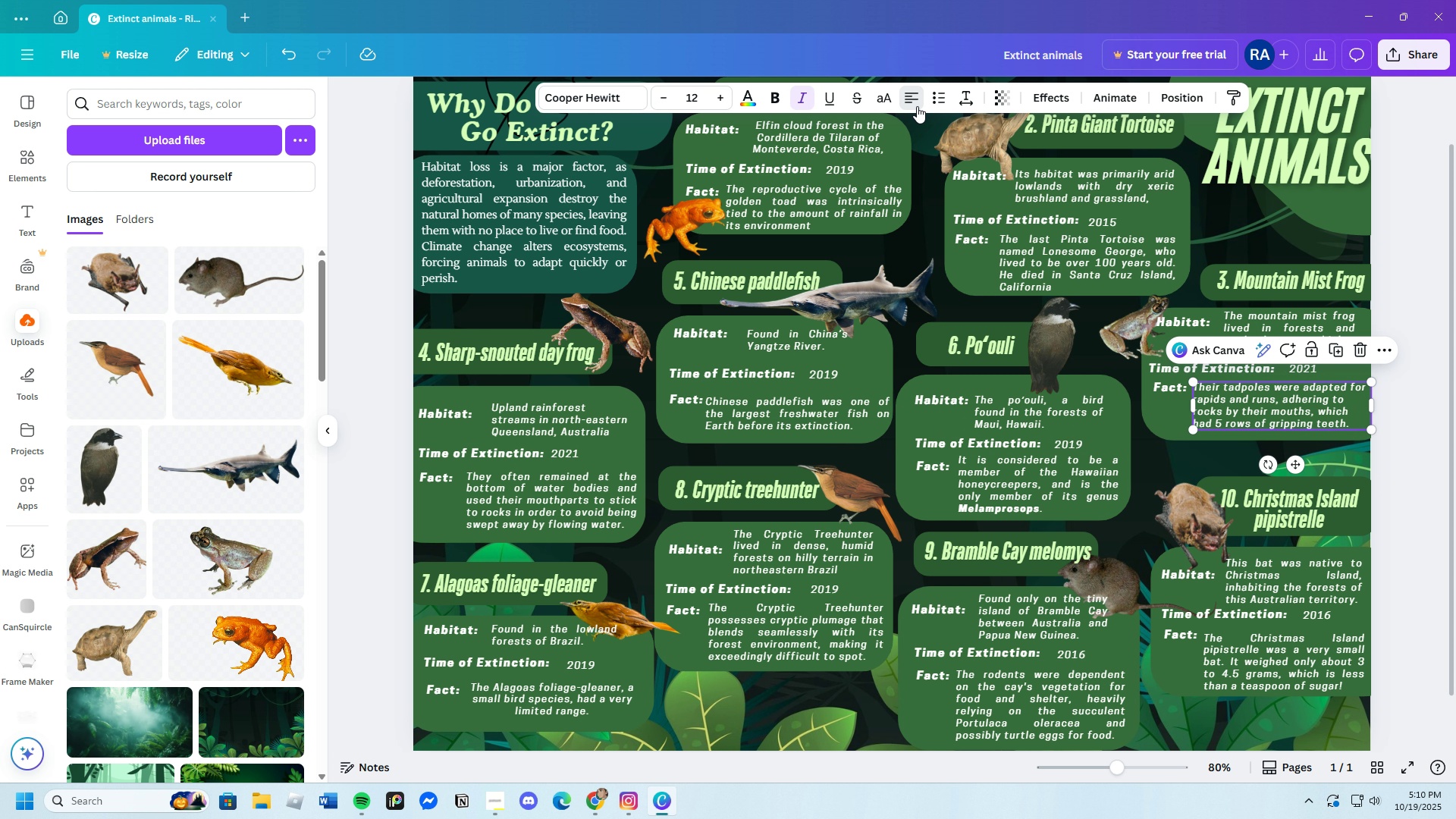 
left_click([917, 106])
 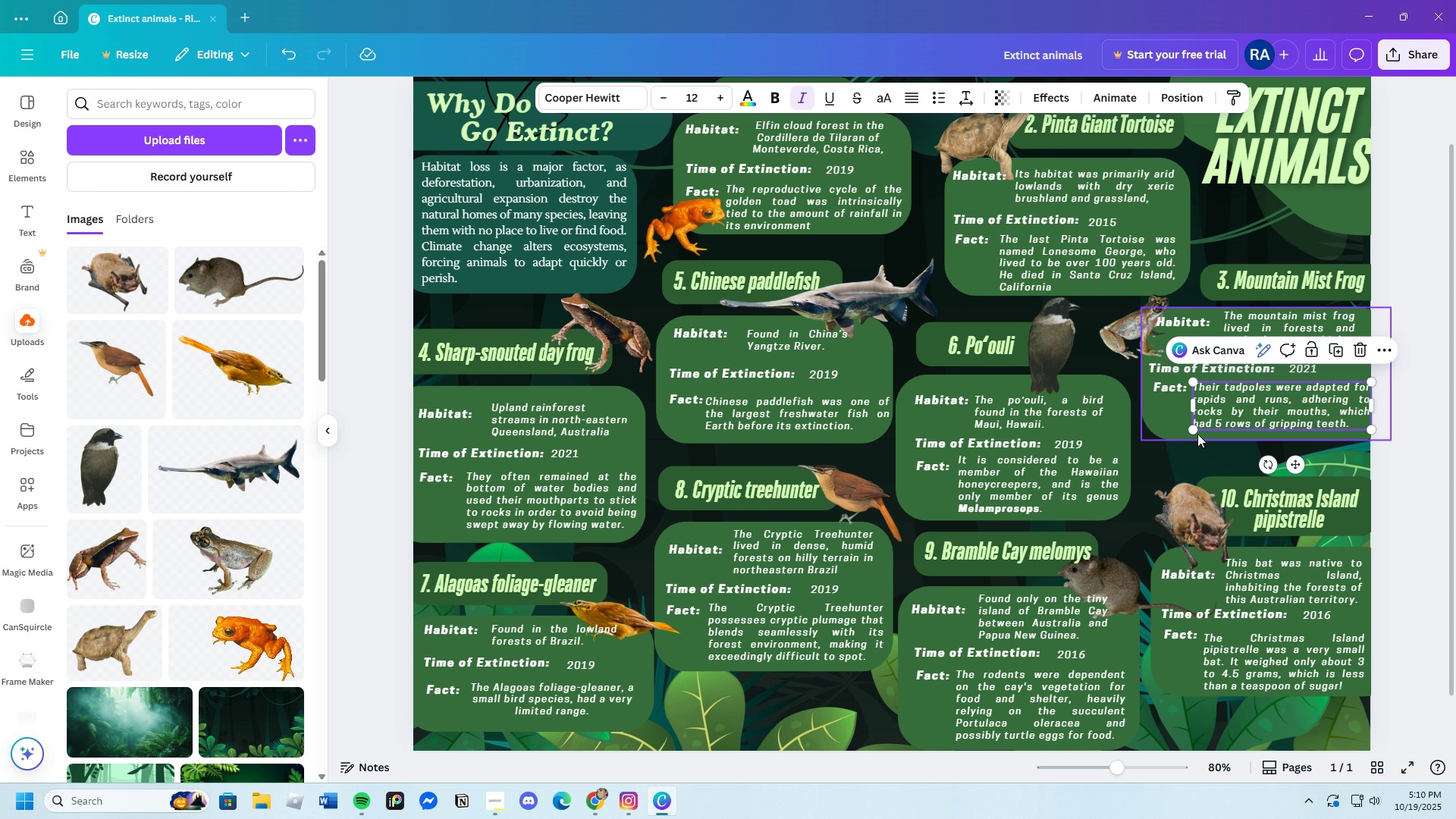 
left_click([1169, 457])
 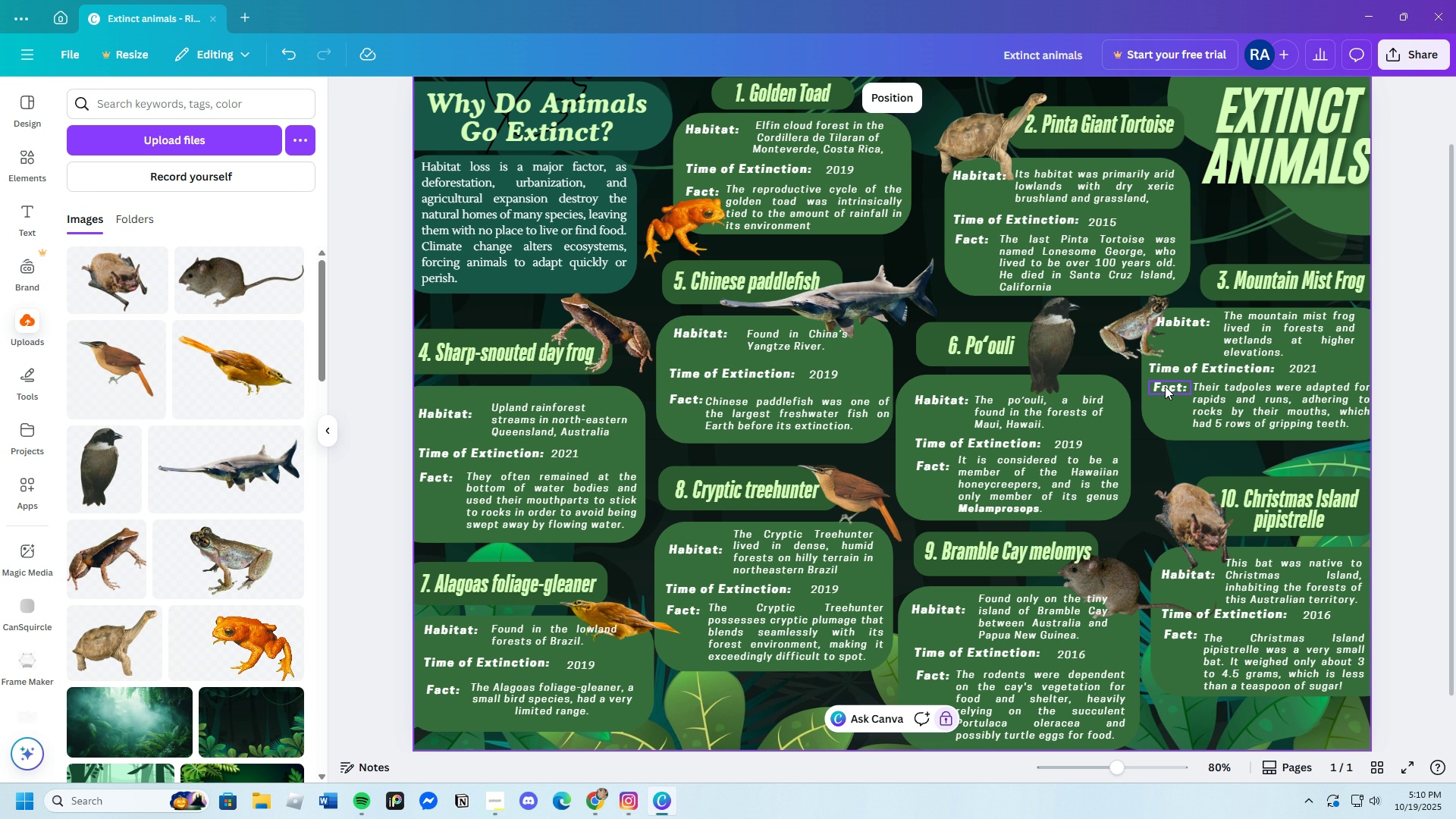 
wait(6.86)
 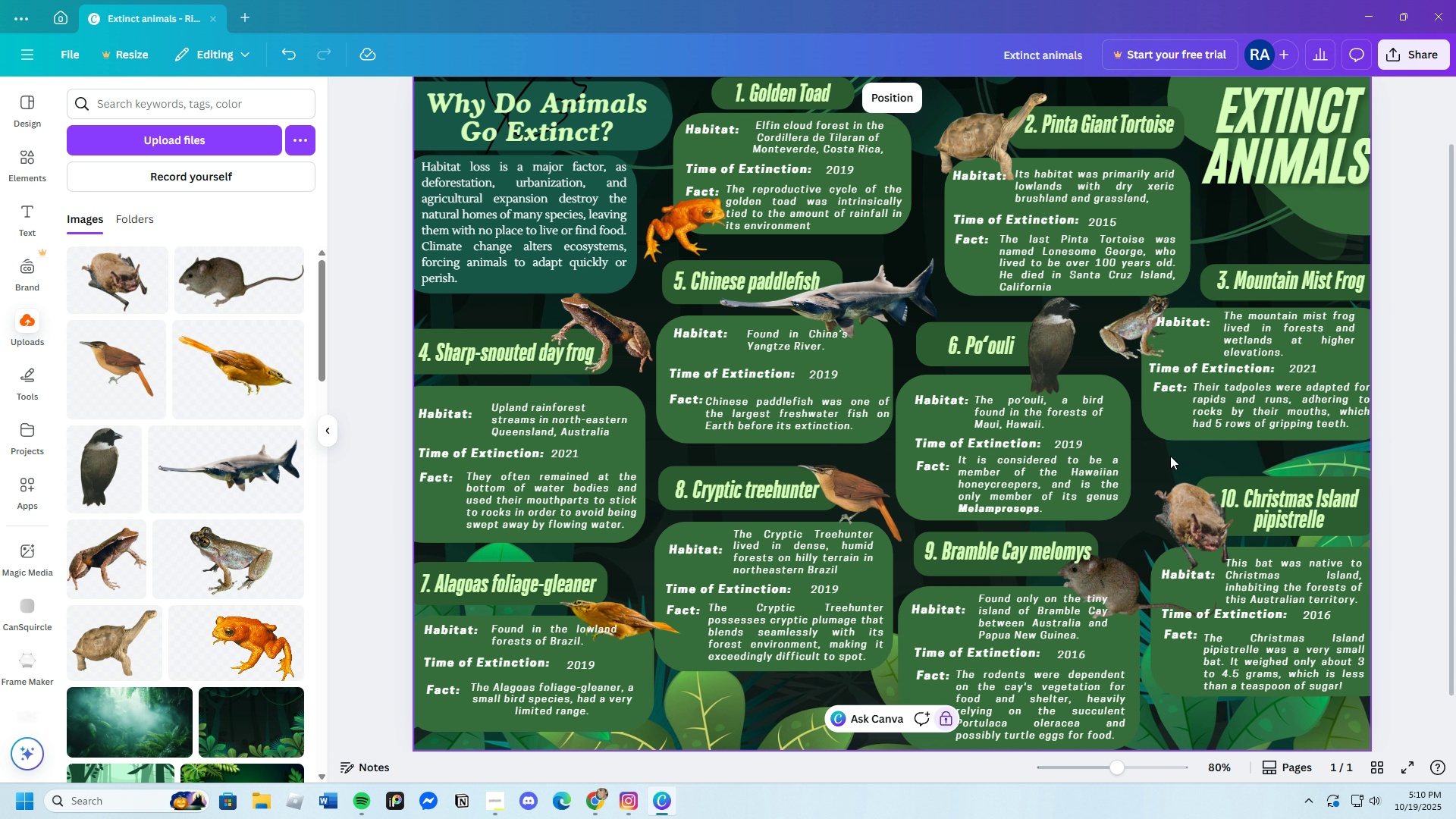 
left_click_drag(start_coordinate=[1174, 371], to_coordinate=[1179, 370])
 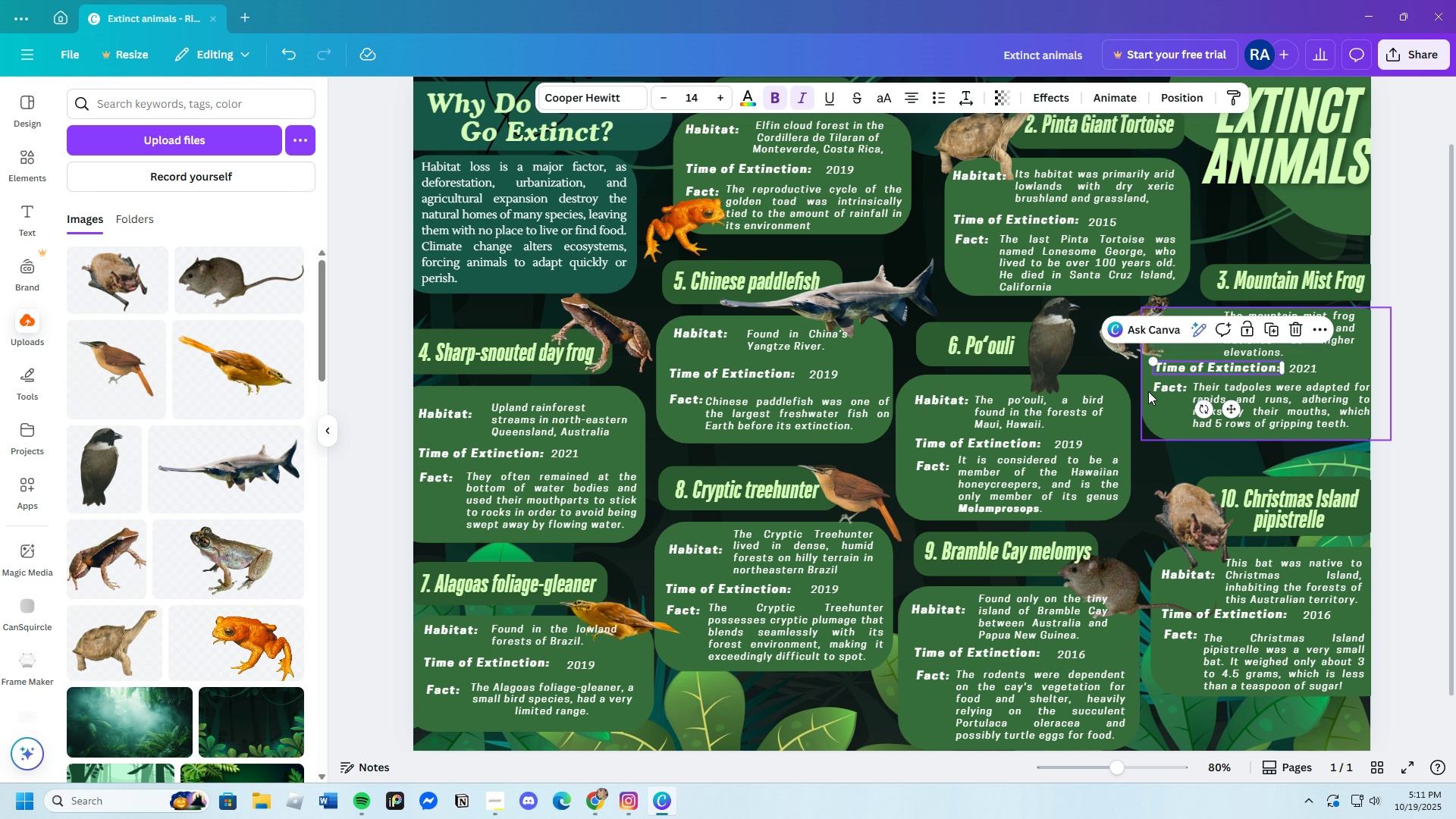 
left_click([1152, 400])
 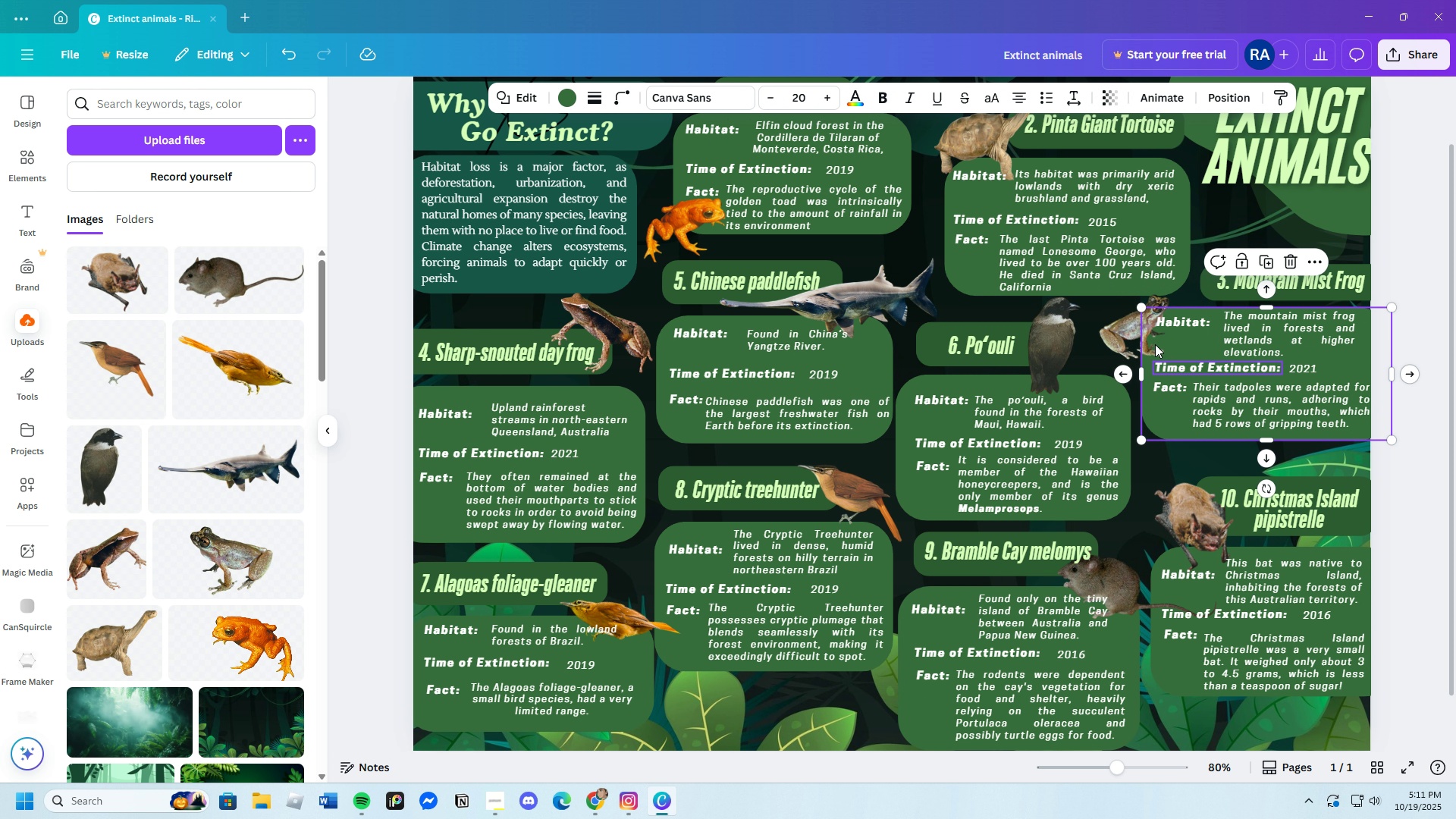 
left_click_drag(start_coordinate=[1126, 334], to_coordinate=[1124, 322])
 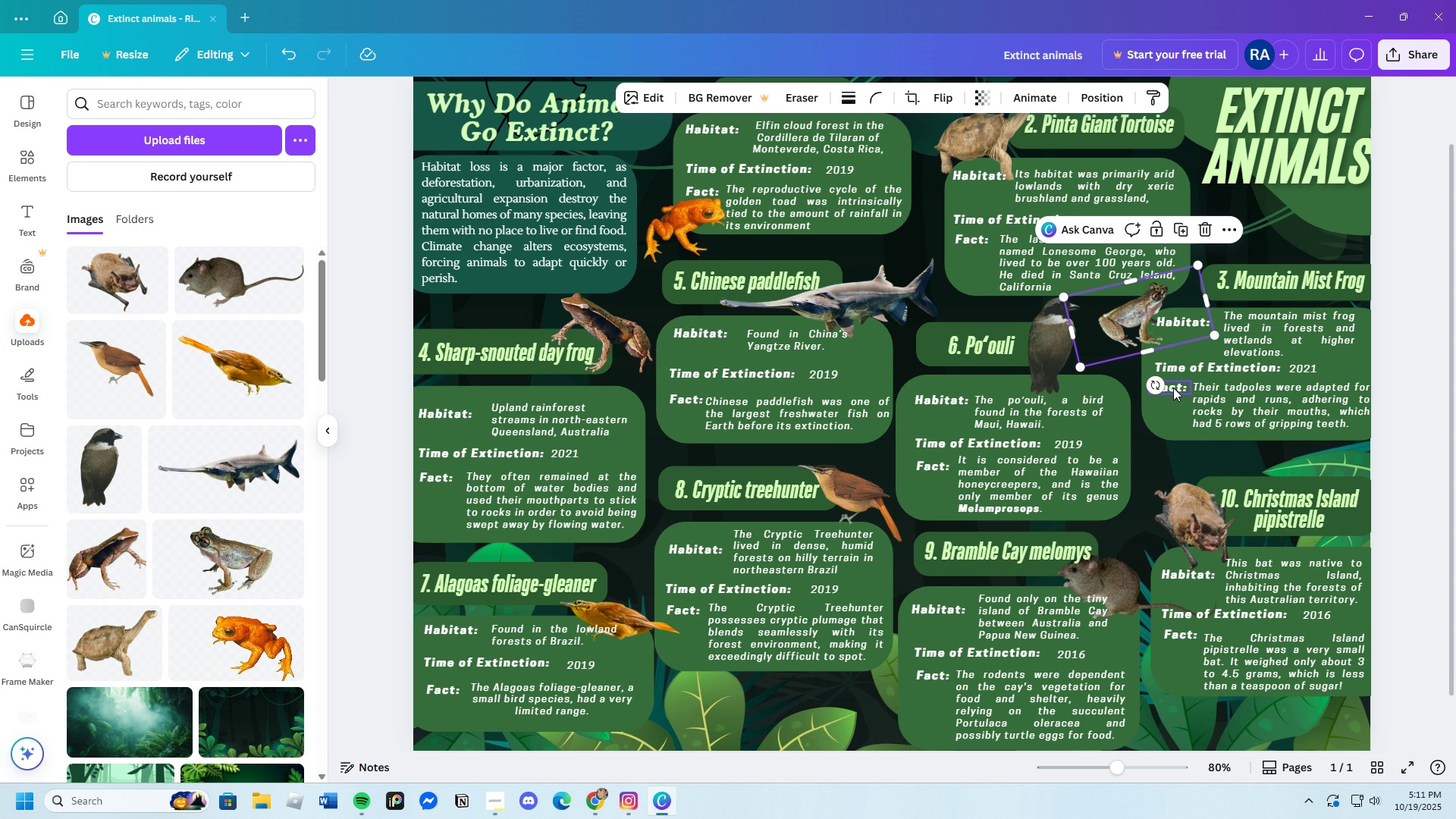 
left_click([1130, 403])
 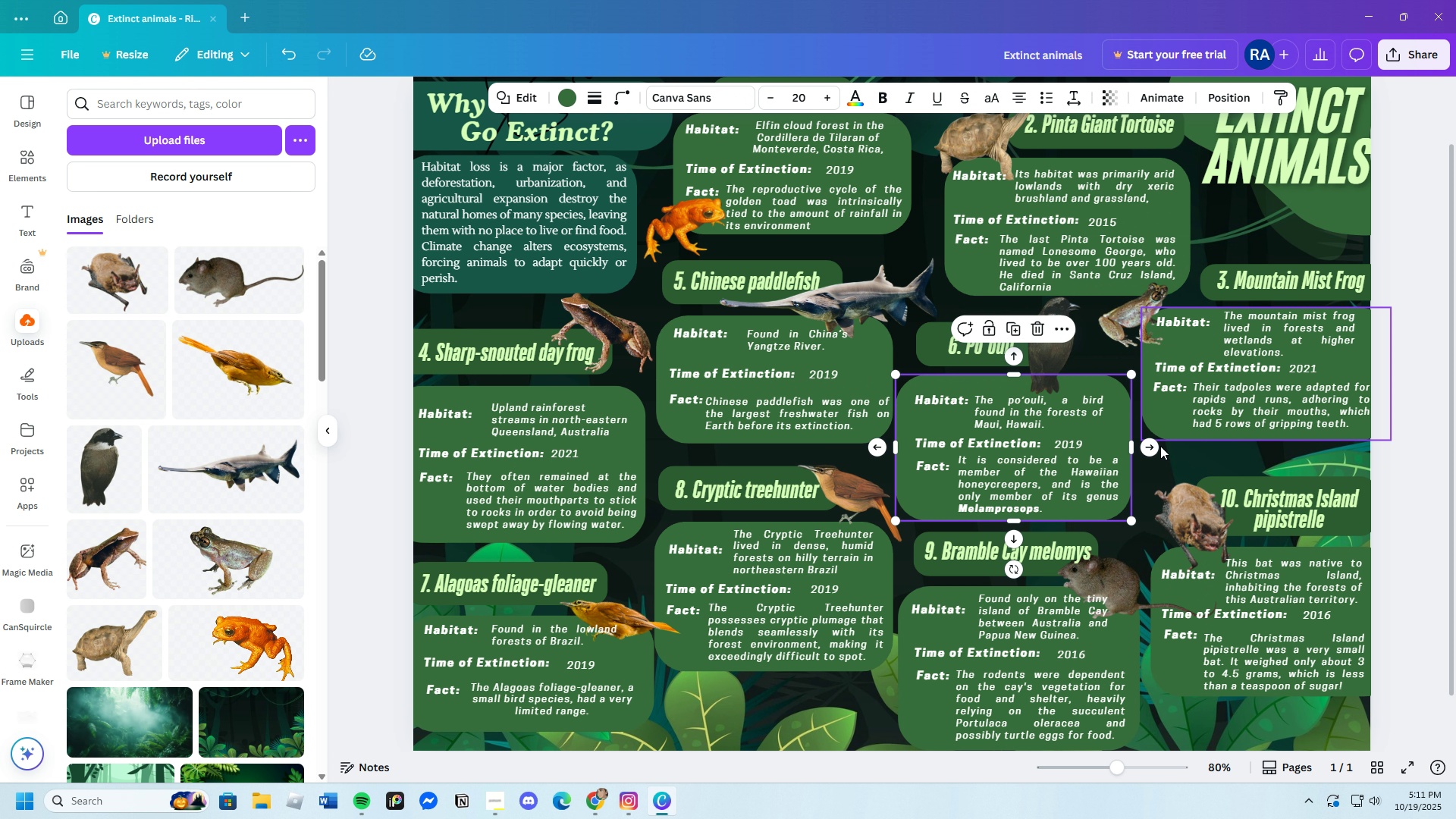 
scroll: coordinate [1188, 479], scroll_direction: down, amount: 1.0
 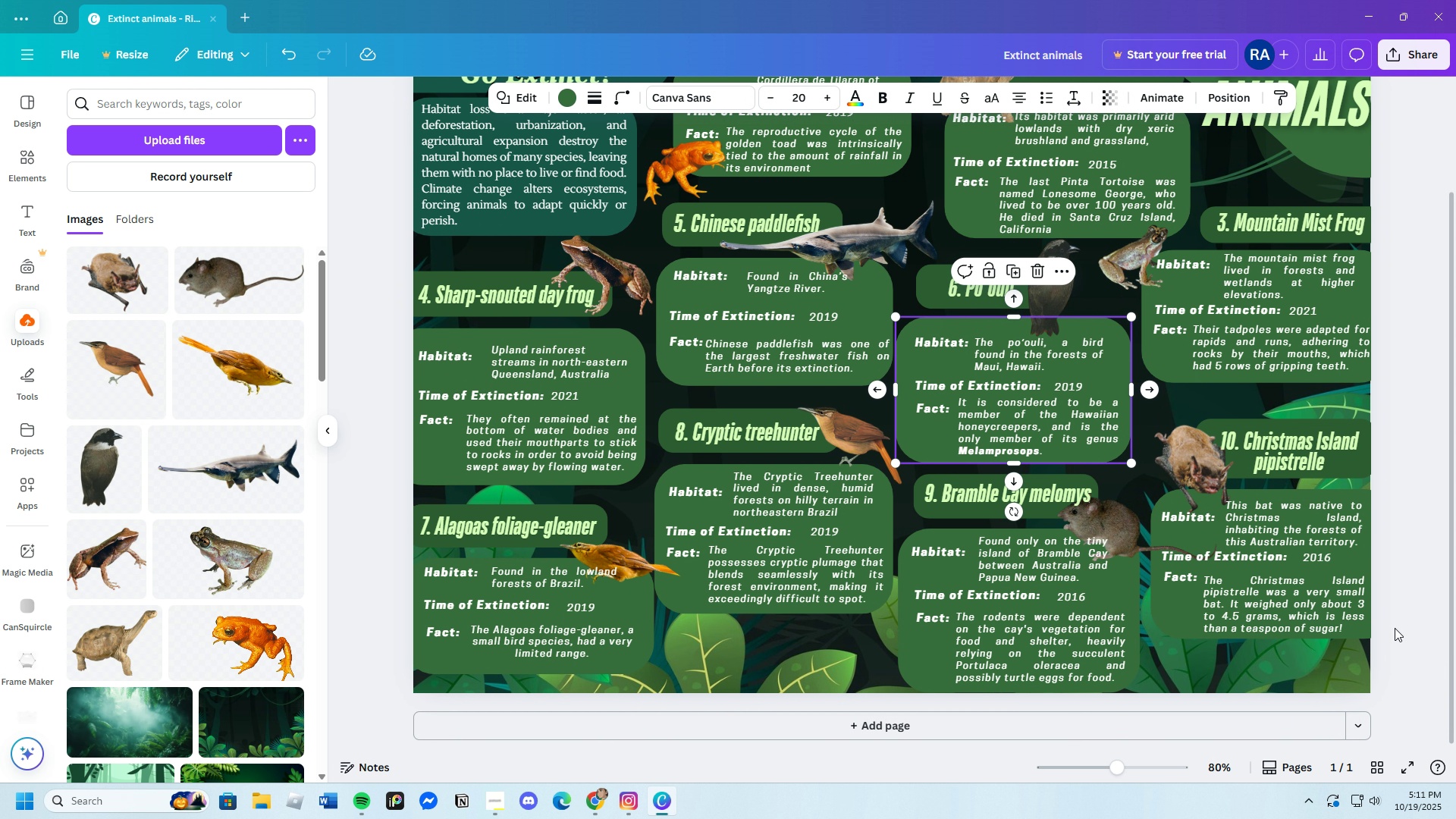 
wait(8.4)
 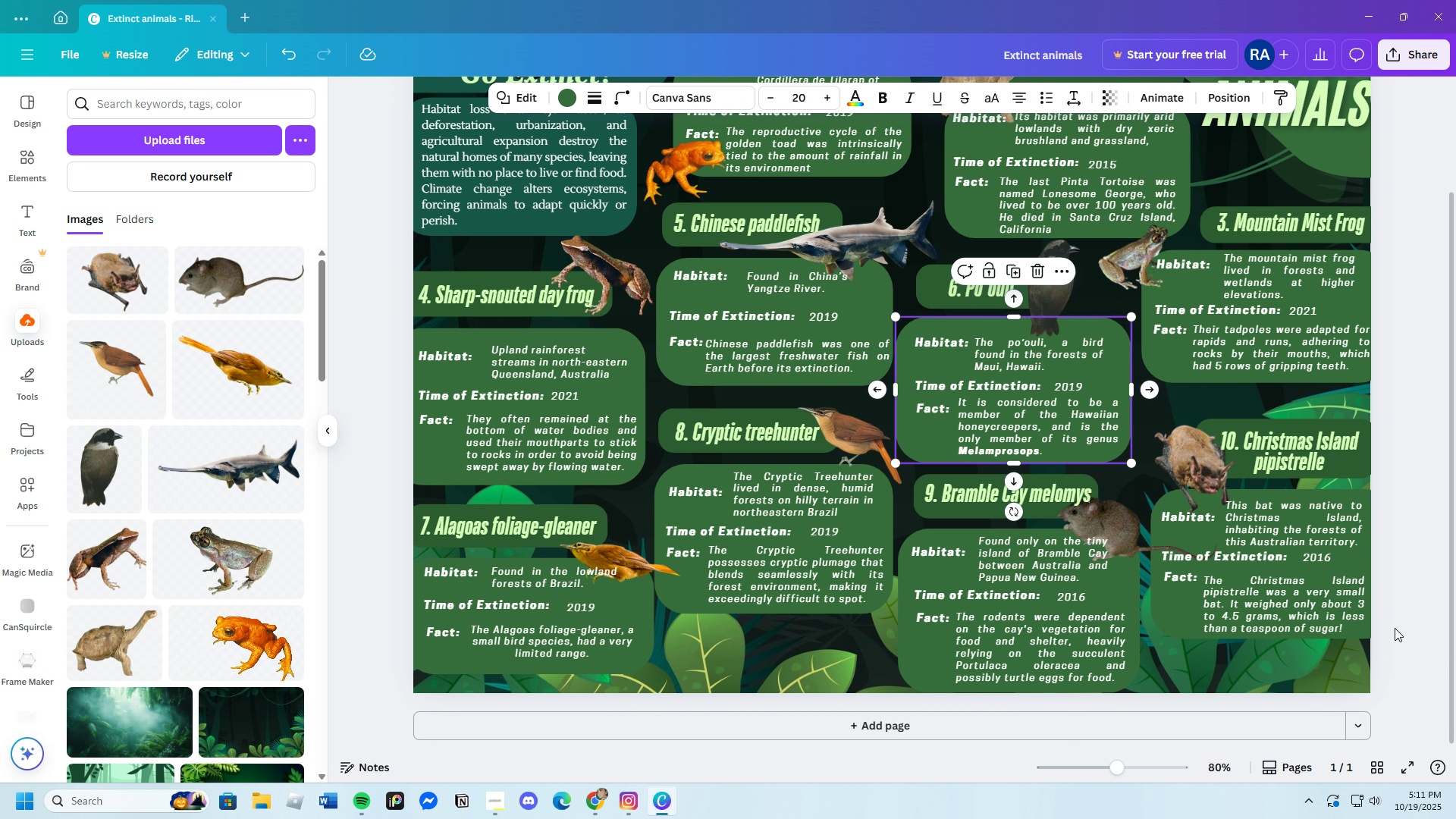 
scroll: coordinate [1250, 676], scroll_direction: up, amount: 1.0
 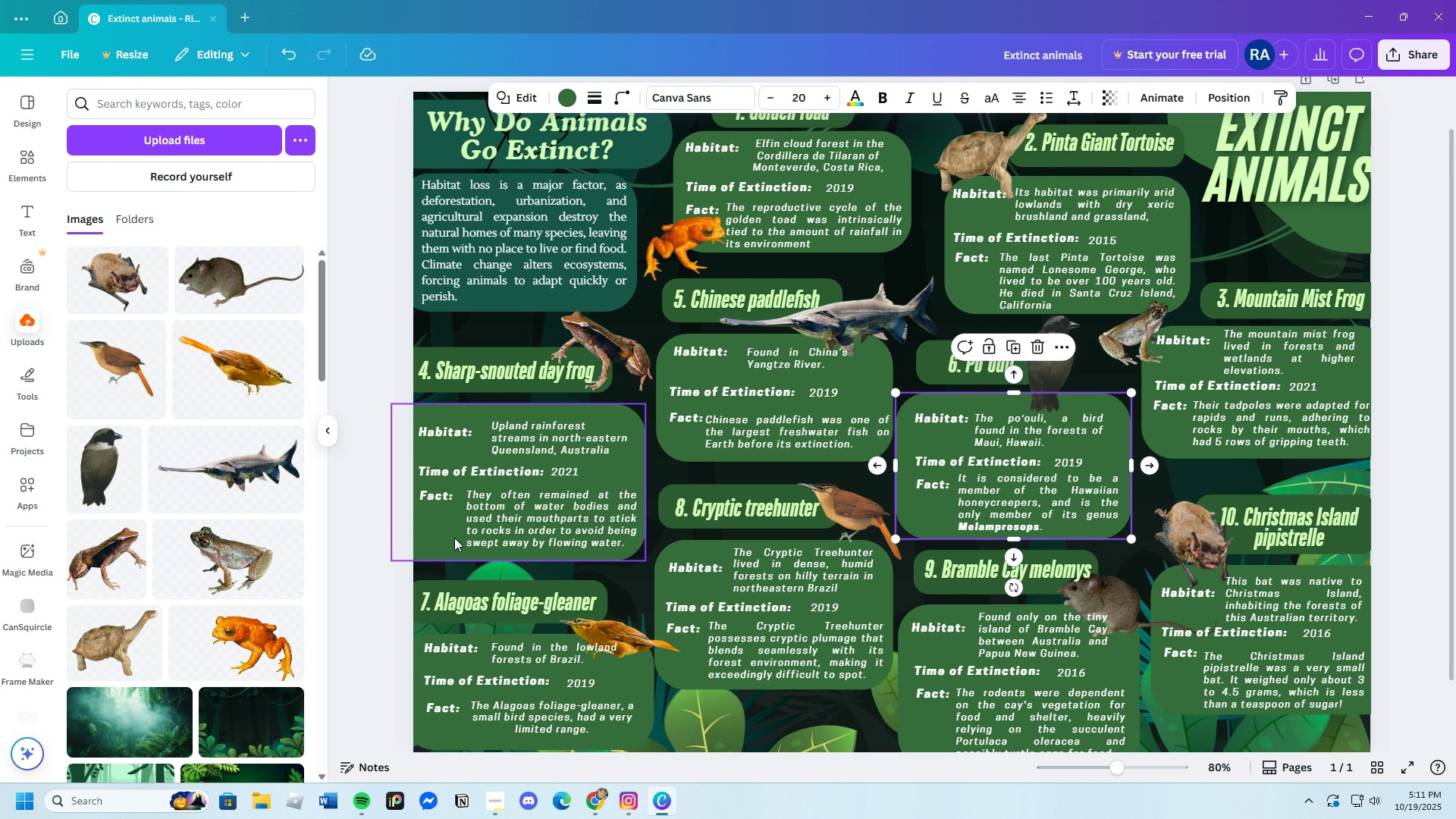 
left_click([449, 413])
 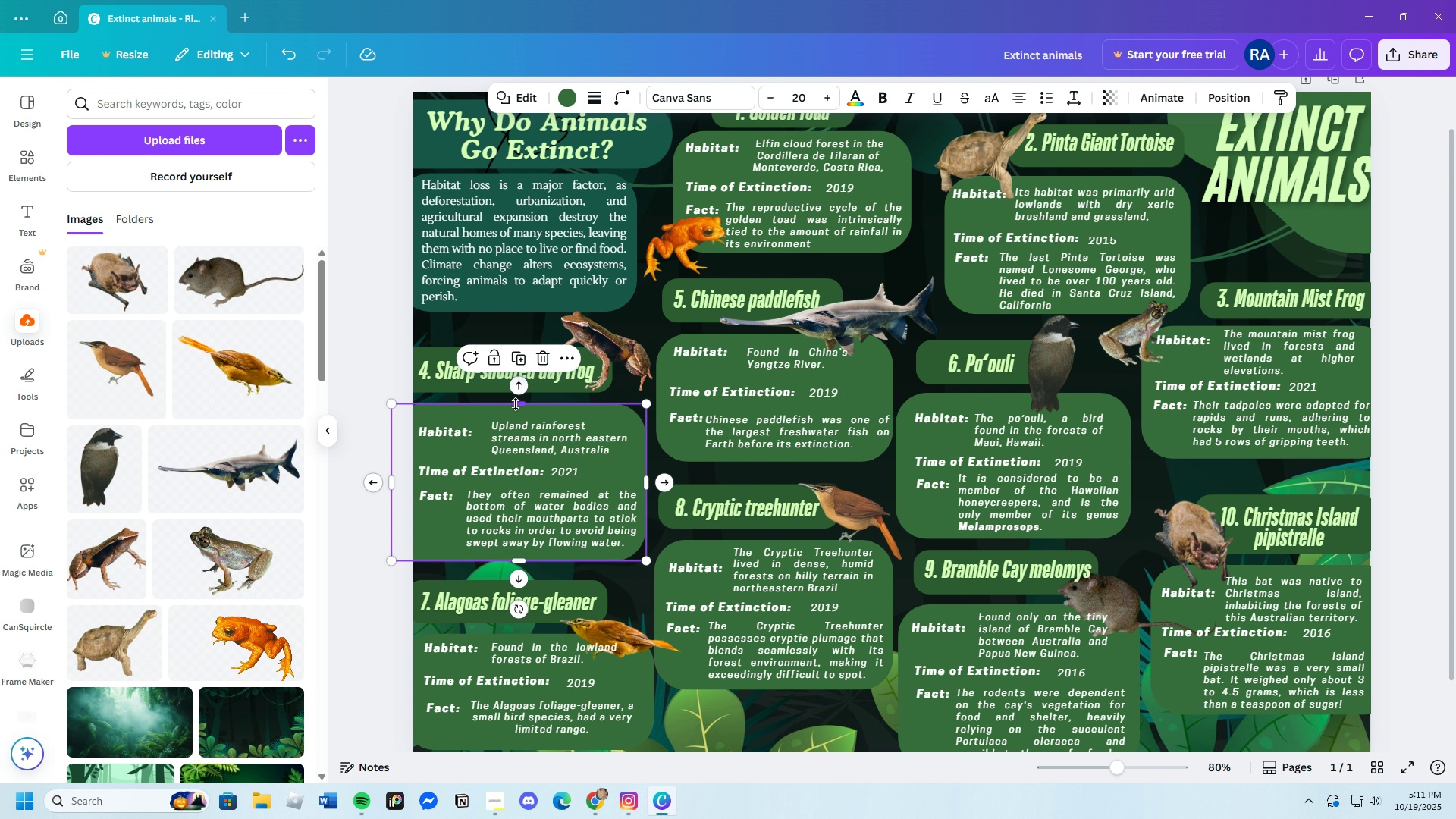 
left_click_drag(start_coordinate=[516, 404], to_coordinate=[516, 408])
 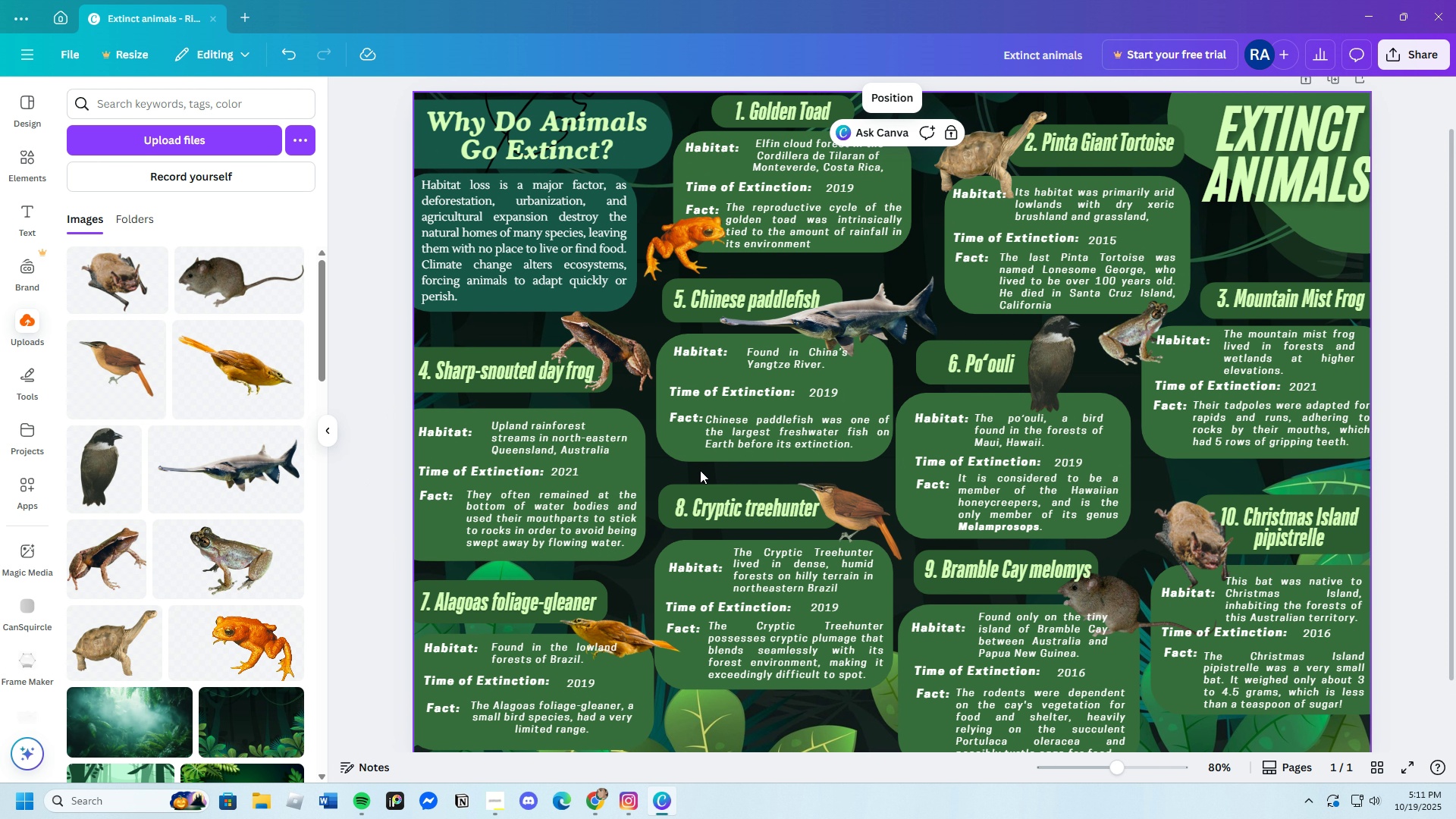 
left_click([700, 470])
 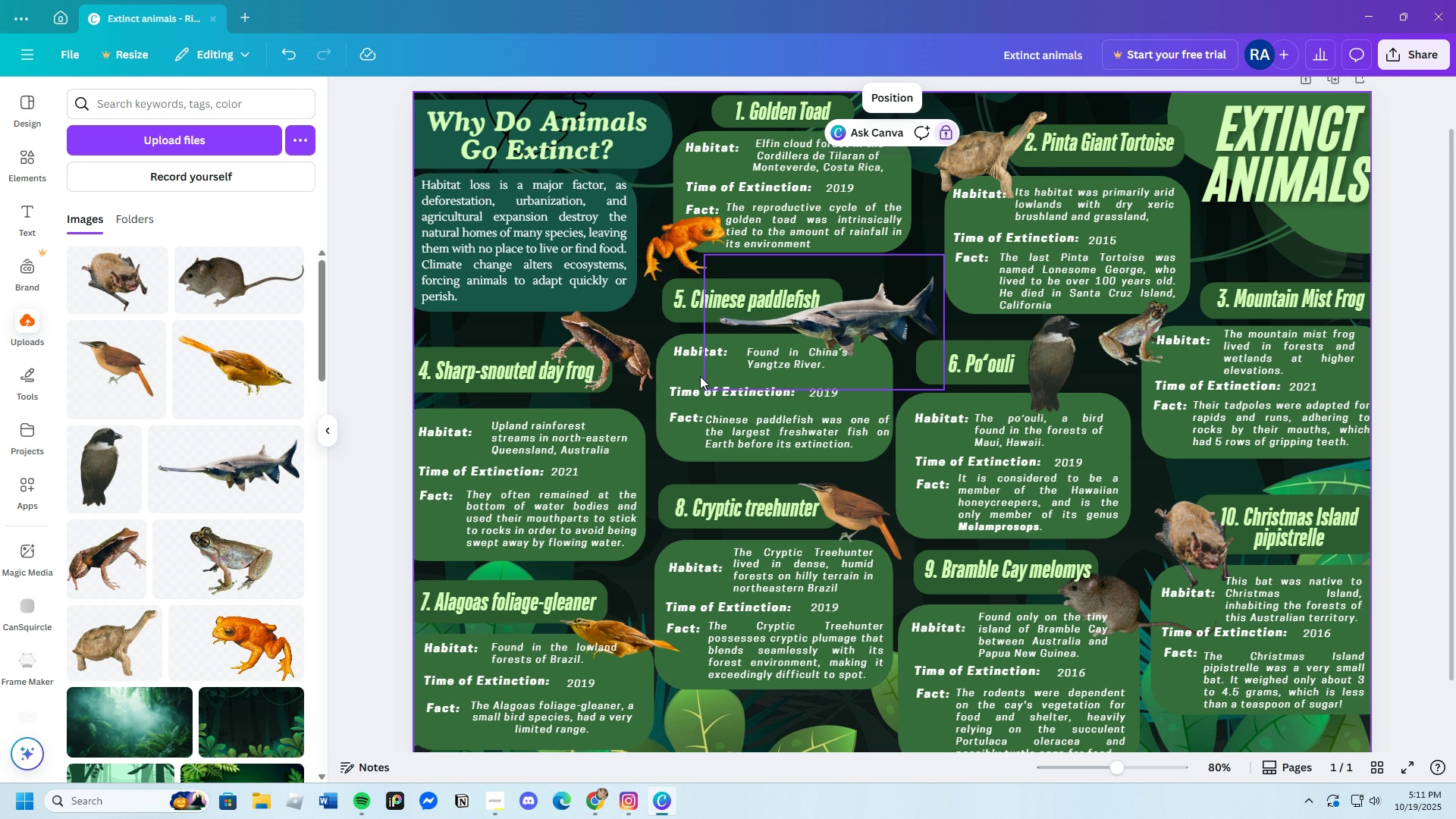 
left_click([665, 367])
 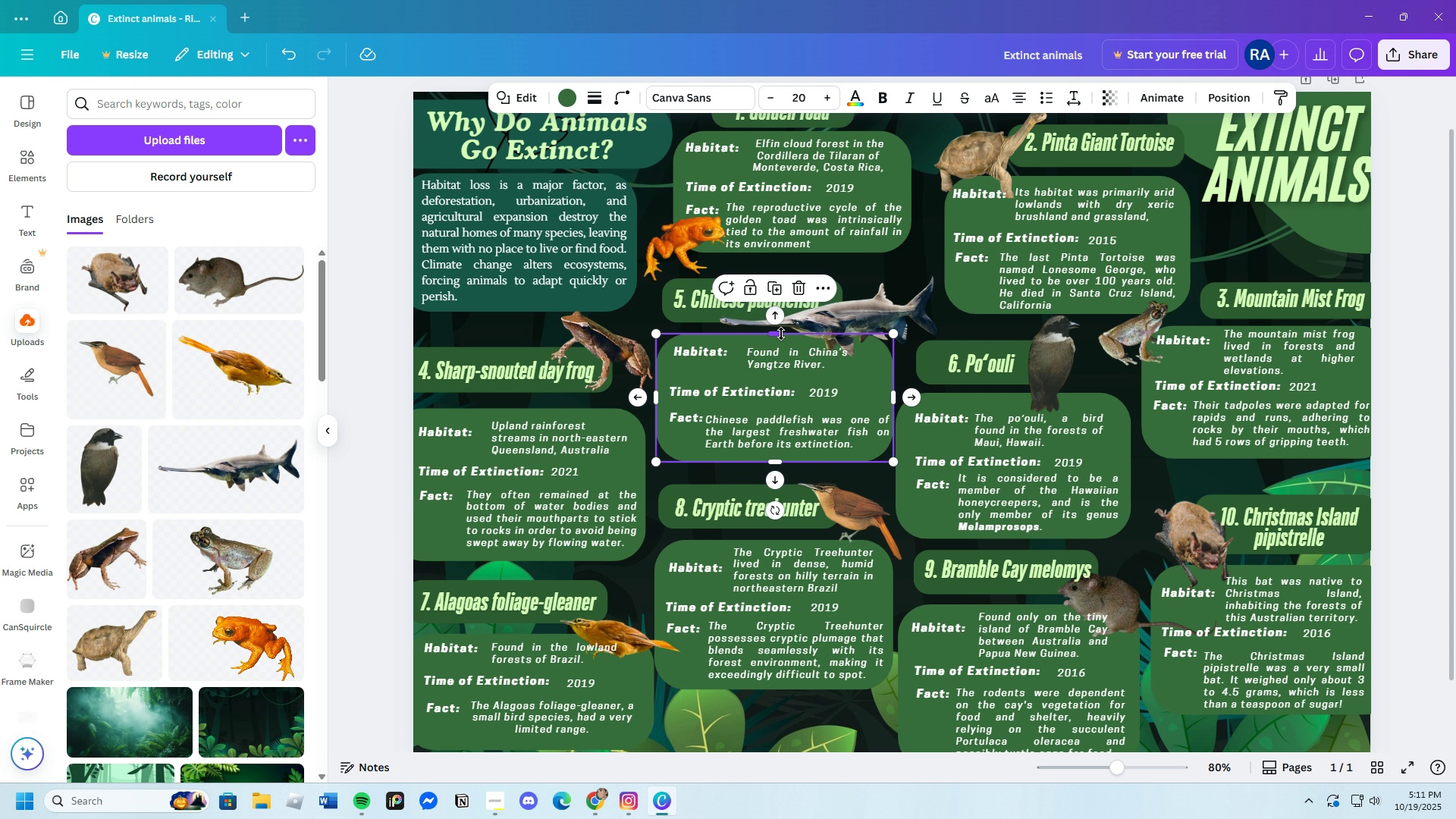 
left_click_drag(start_coordinate=[780, 334], to_coordinate=[779, 337])
 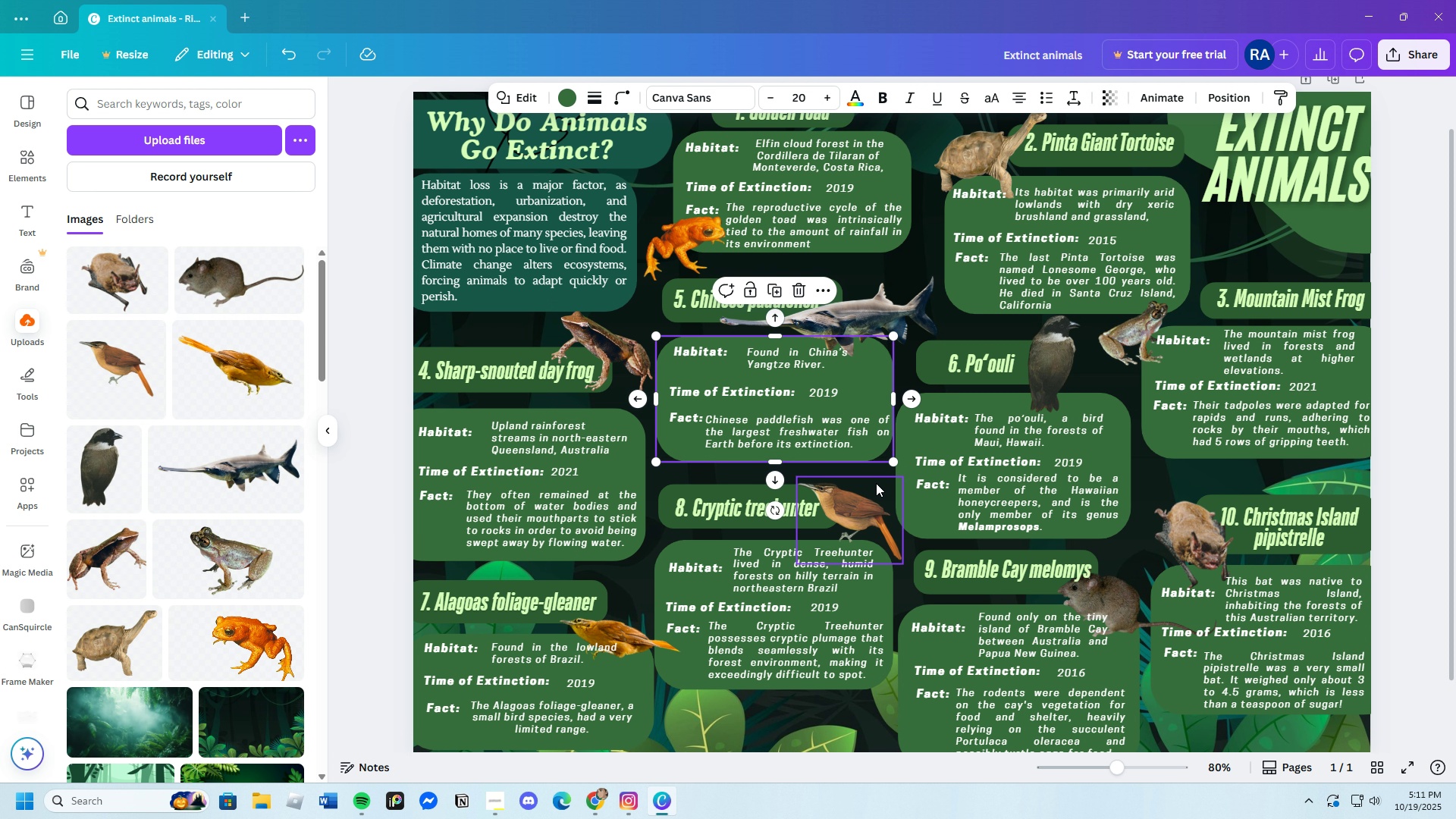 
left_click([876, 483])
 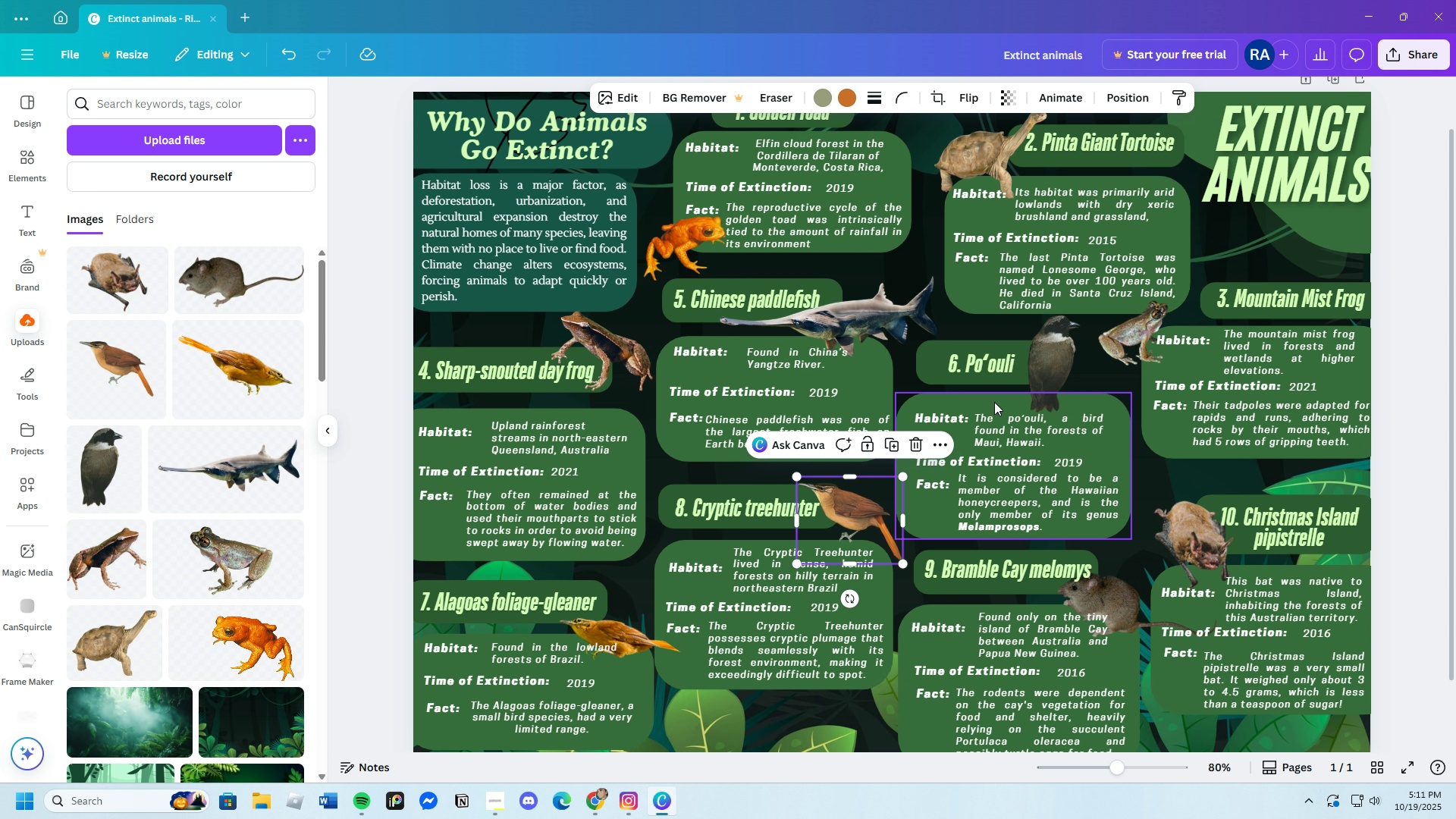 
left_click([988, 398])
 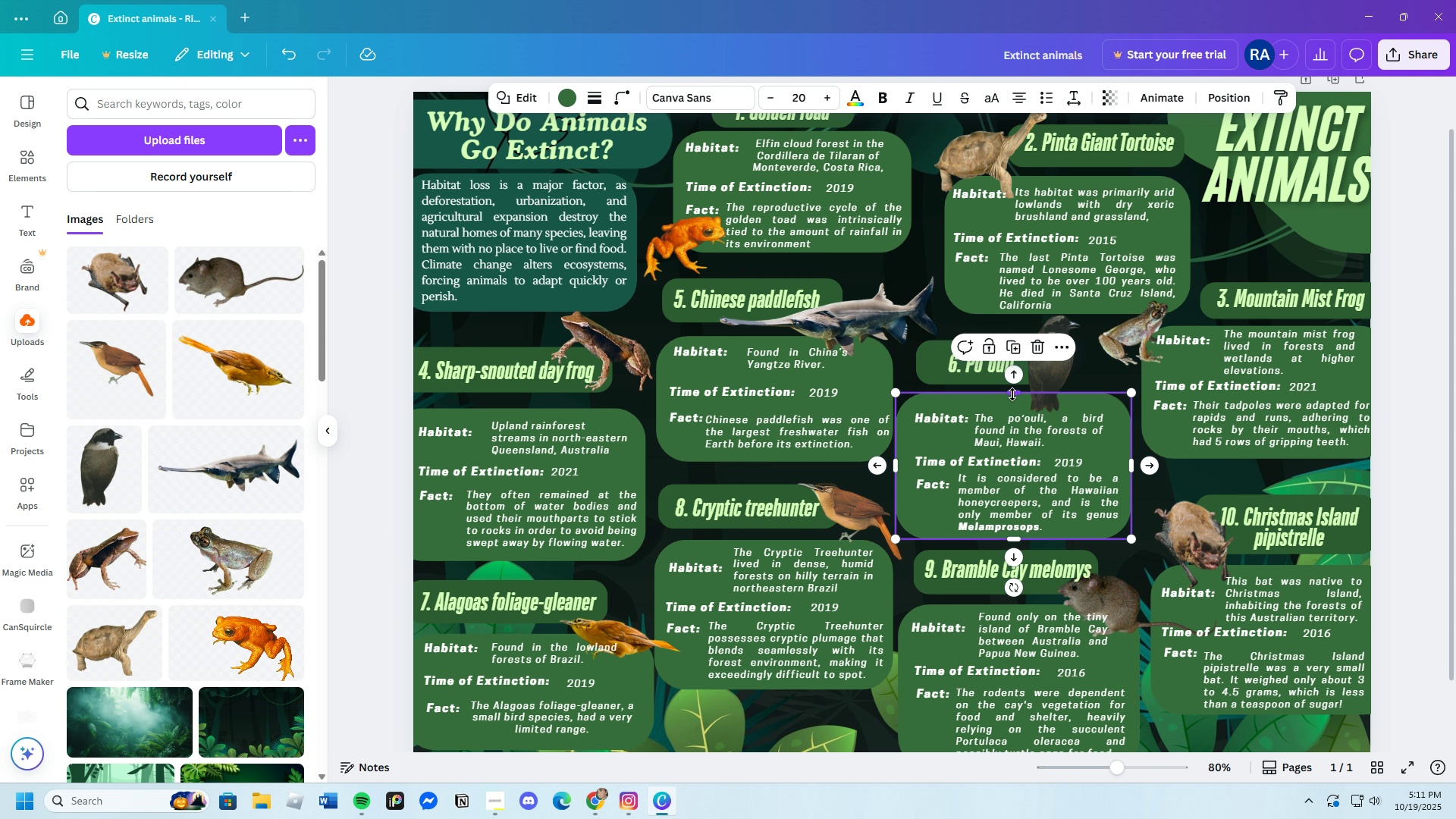 
left_click_drag(start_coordinate=[1012, 394], to_coordinate=[1013, 403])
 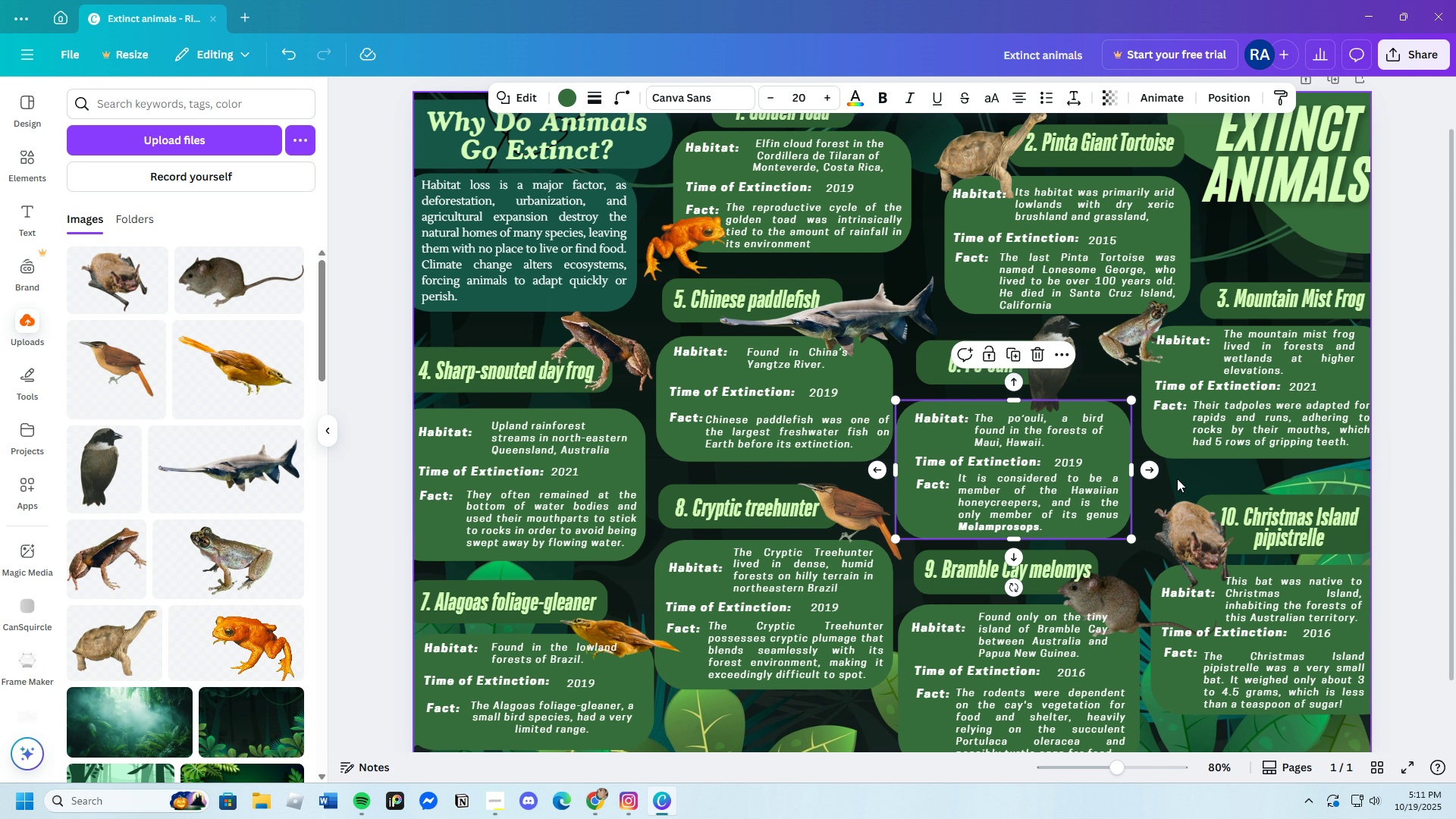 
left_click([1195, 479])
 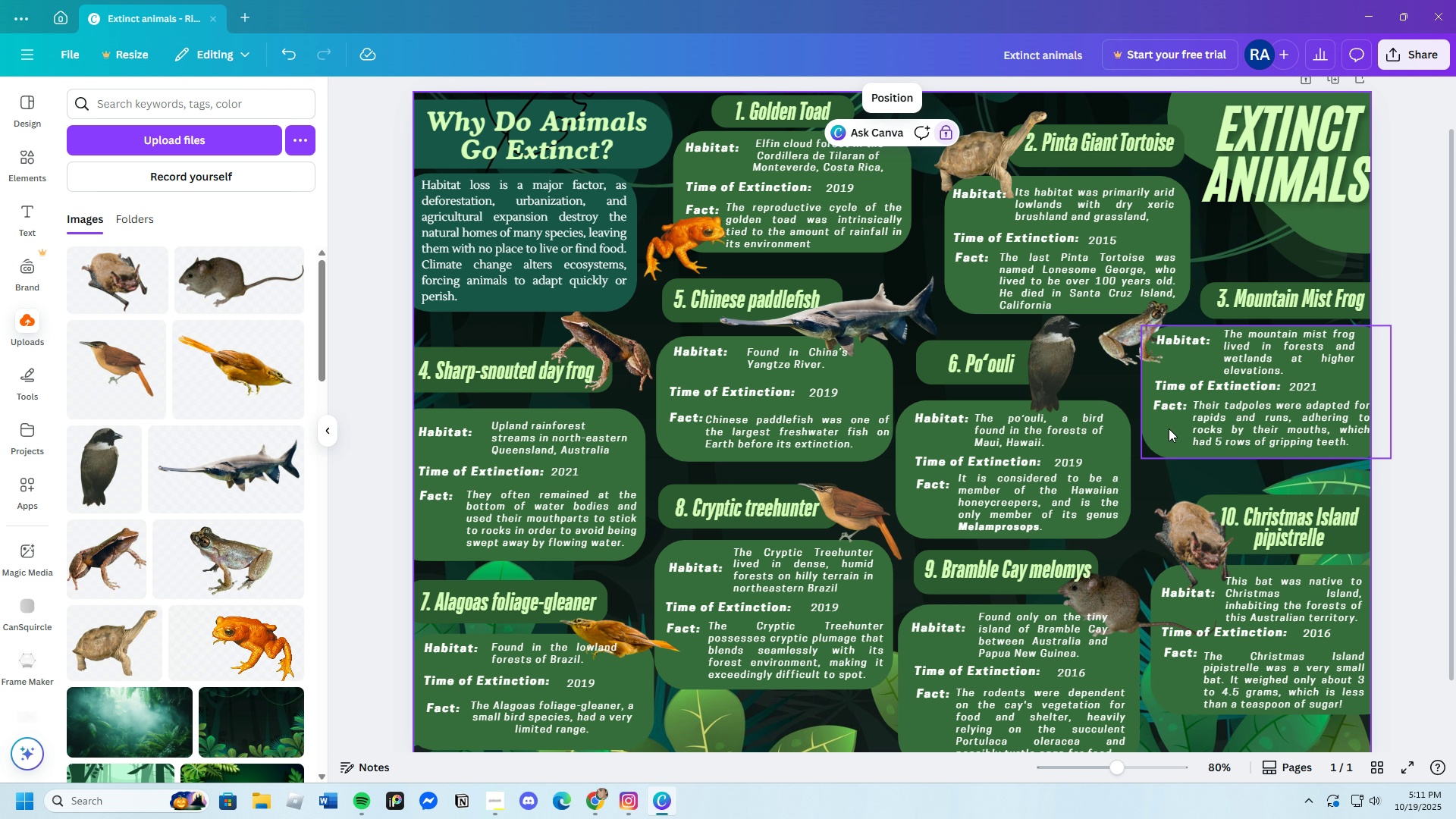 
left_click_drag(start_coordinate=[1166, 439], to_coordinate=[1166, 449])
 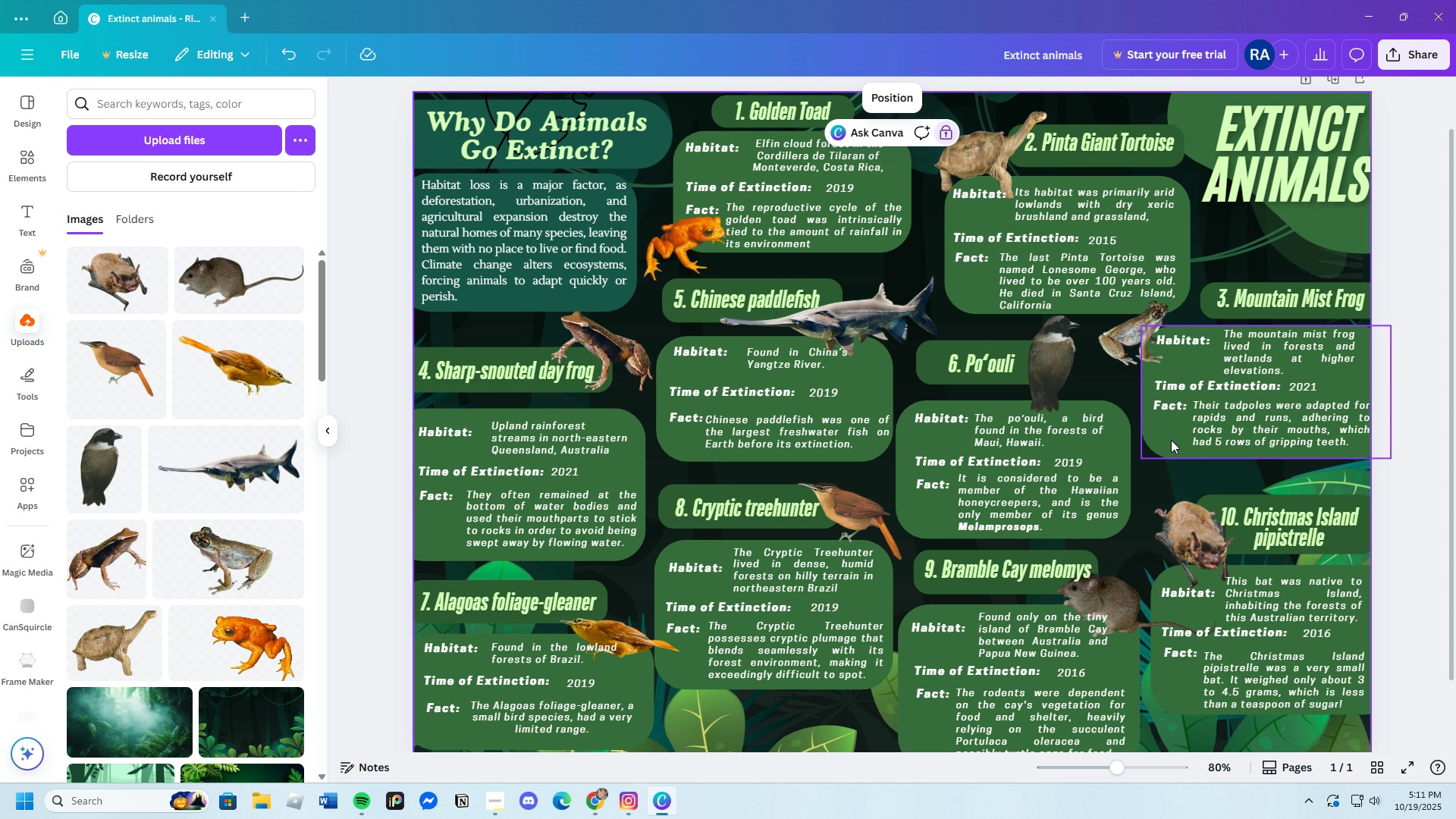 
left_click_drag(start_coordinate=[1169, 434], to_coordinate=[1171, 444])
 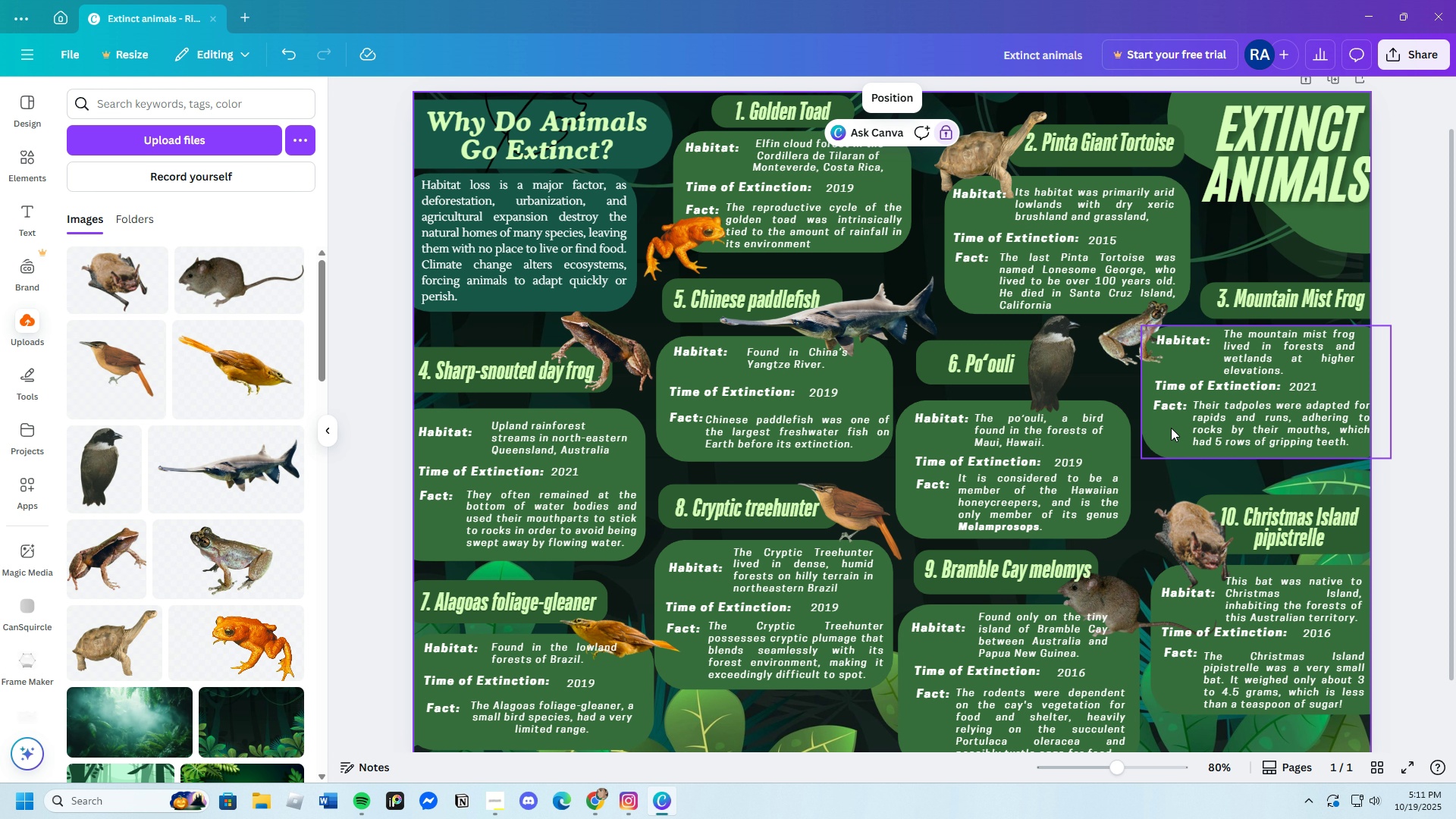 
double_click([1171, 428])
 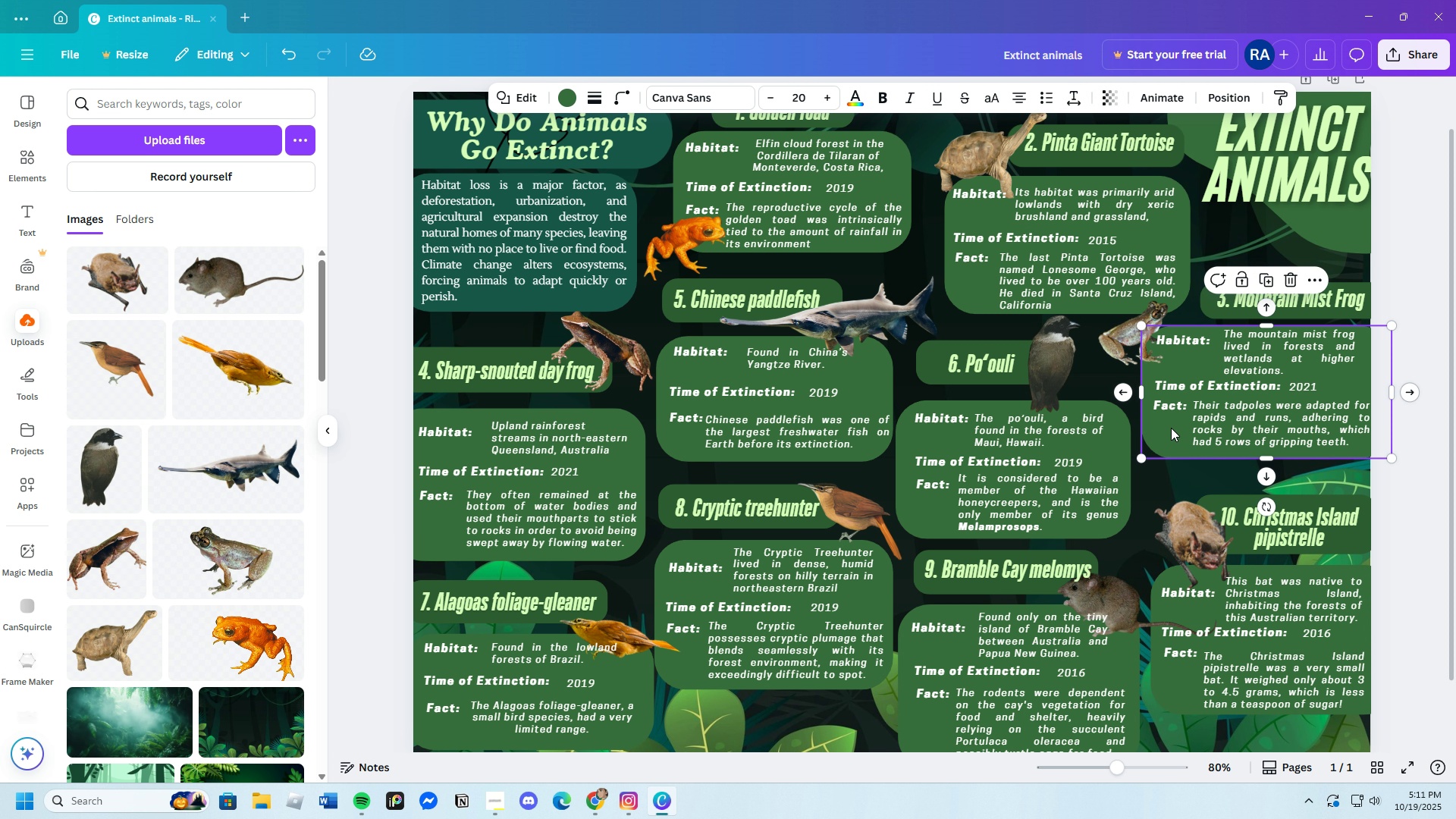 
left_click_drag(start_coordinate=[1172, 428], to_coordinate=[1175, 441])
 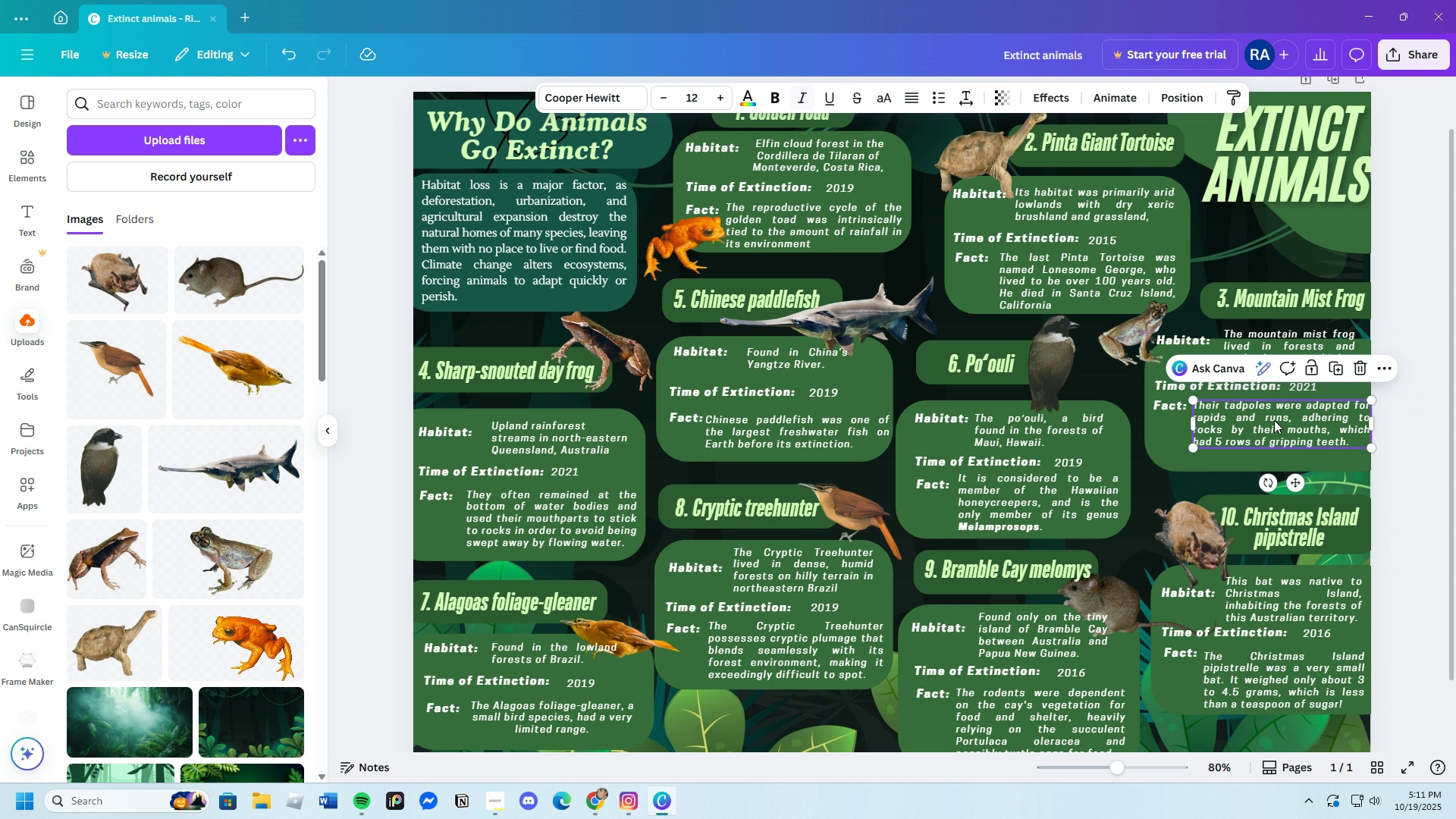 
left_click_drag(start_coordinate=[1273, 418], to_coordinate=[1272, 432])
 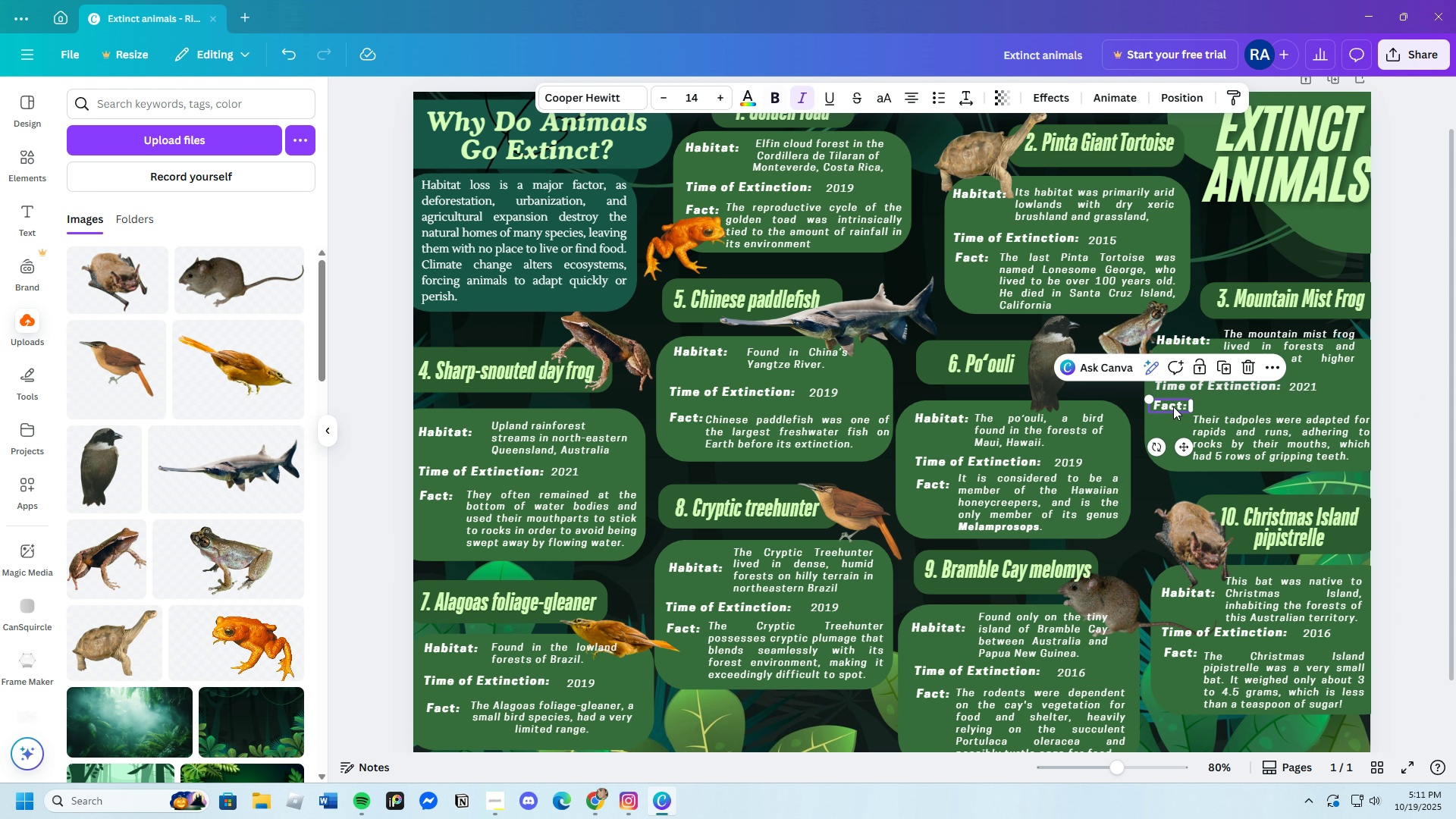 
left_click([1173, 406])
 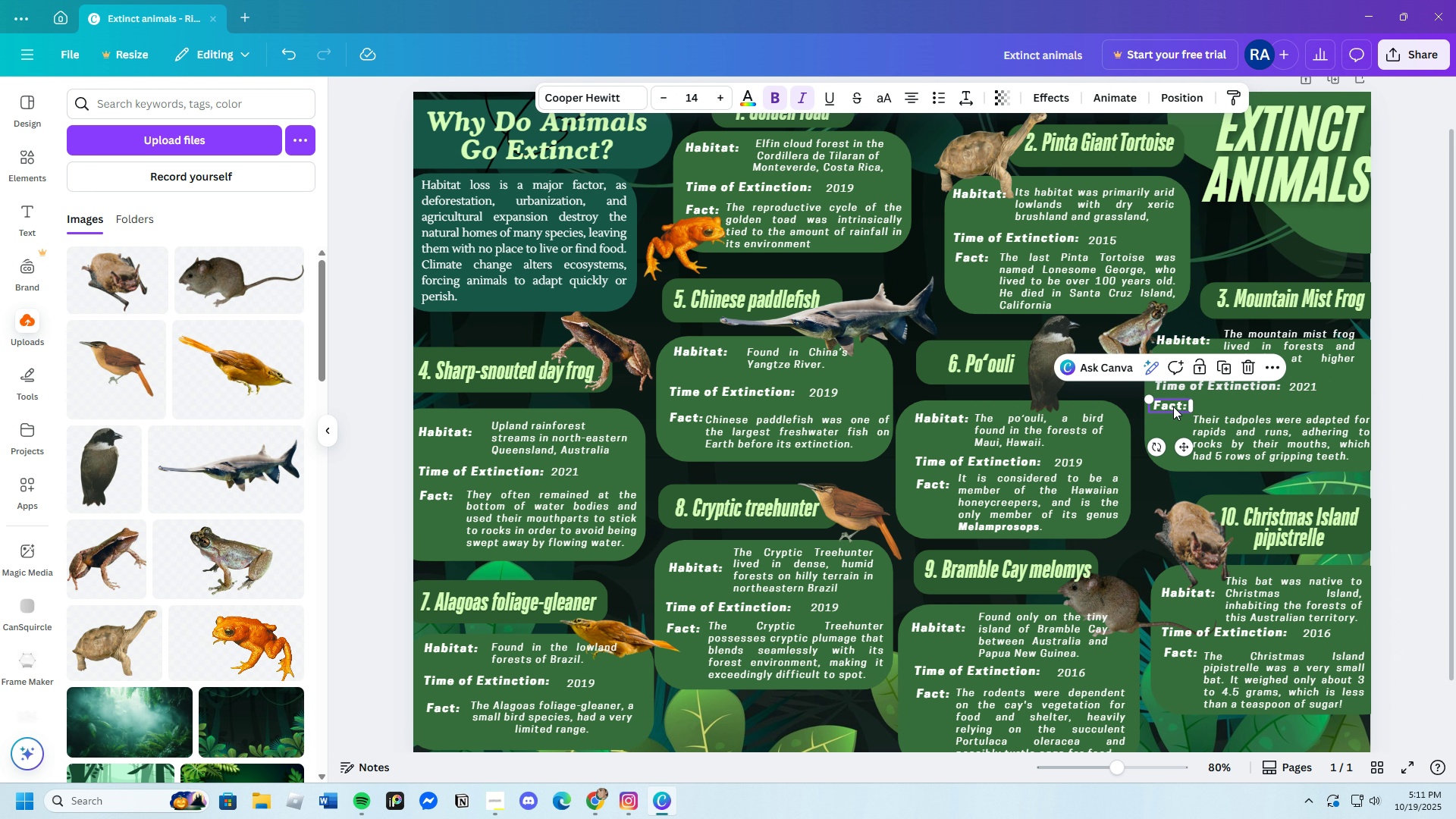 
left_click_drag(start_coordinate=[1173, 406], to_coordinate=[1172, 419])
 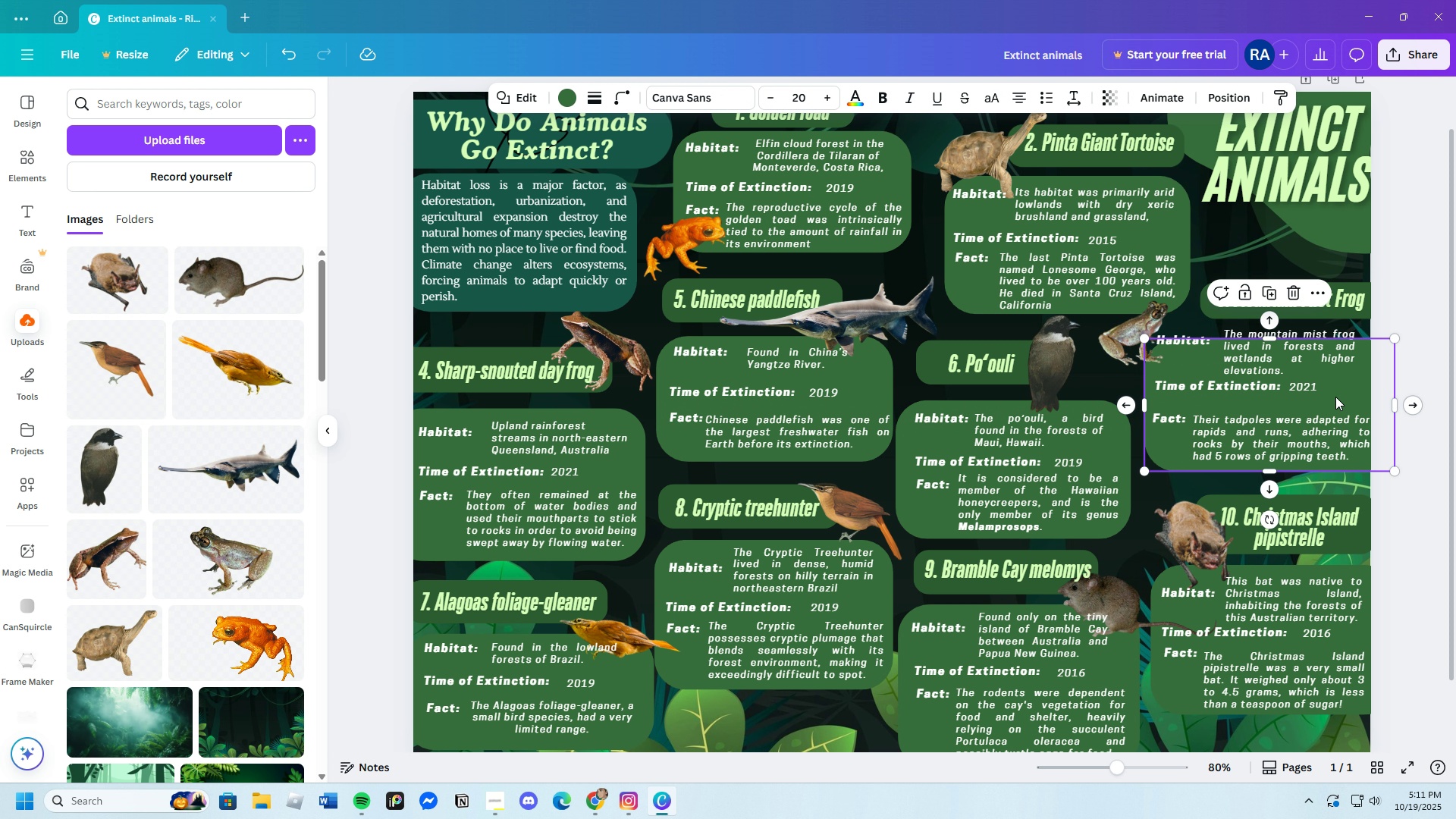 
left_click_drag(start_coordinate=[1224, 386], to_coordinate=[1222, 395])
 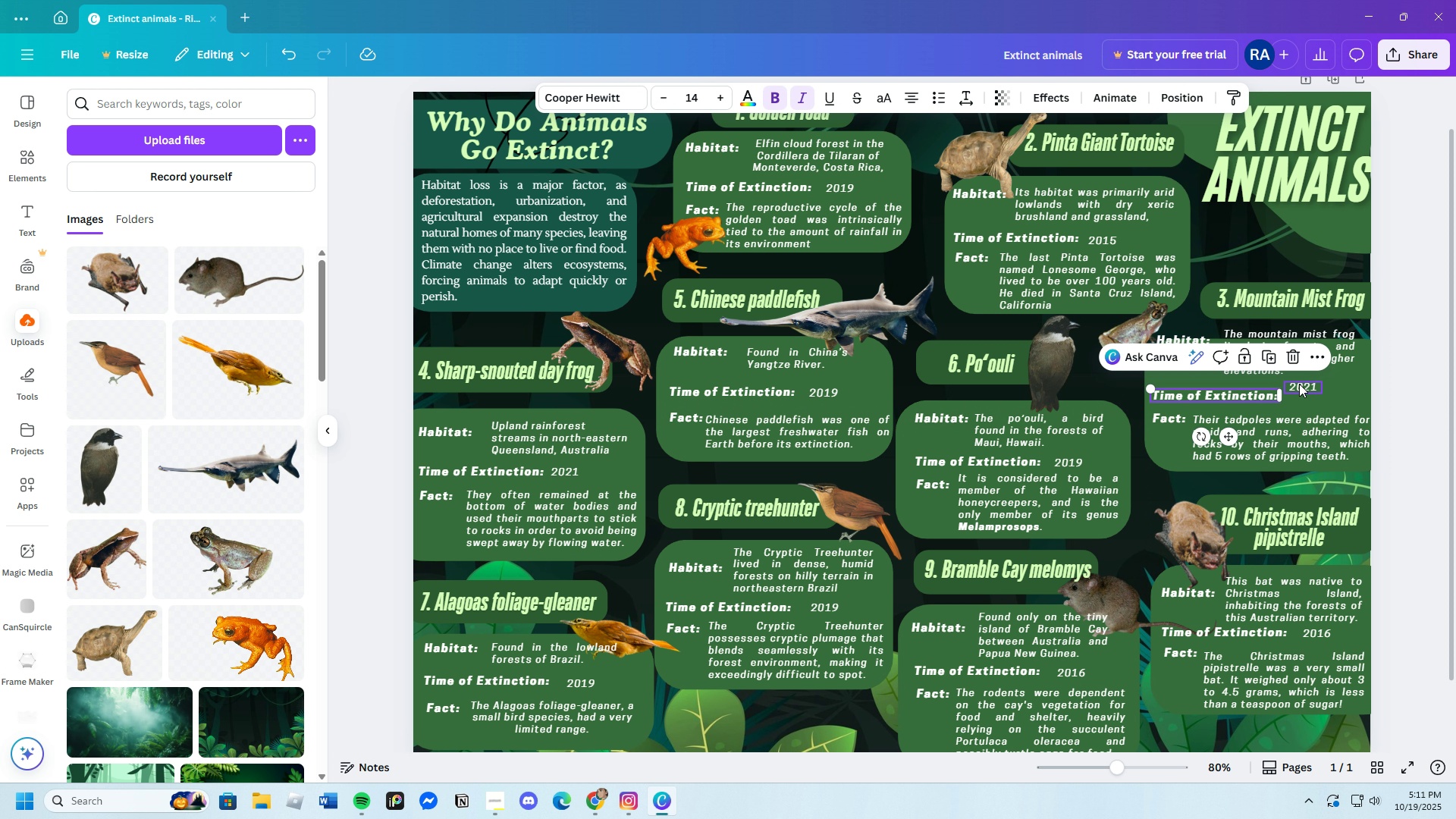 
left_click([1299, 384])
 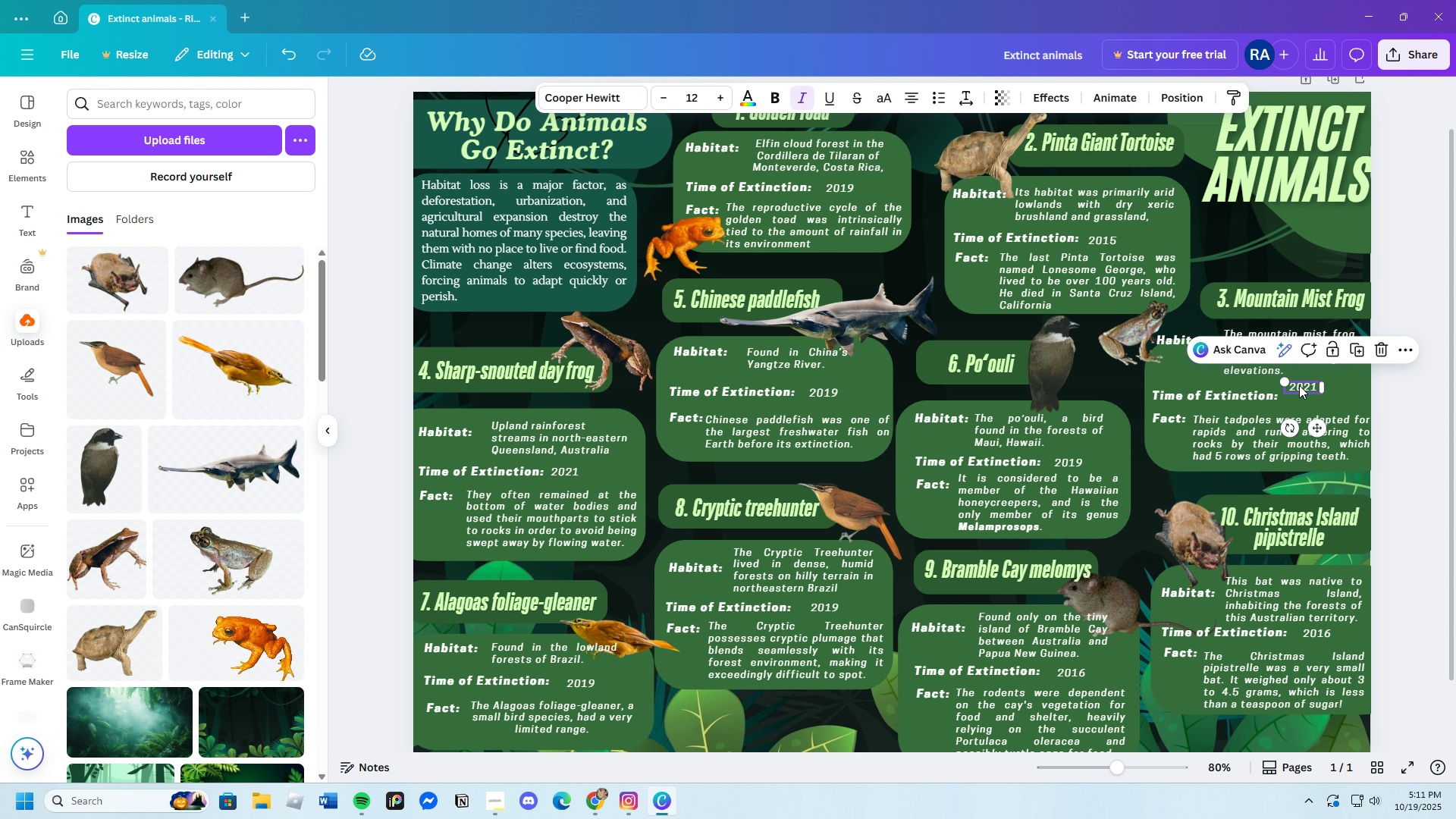 
left_click_drag(start_coordinate=[1299, 384], to_coordinate=[1299, 394])
 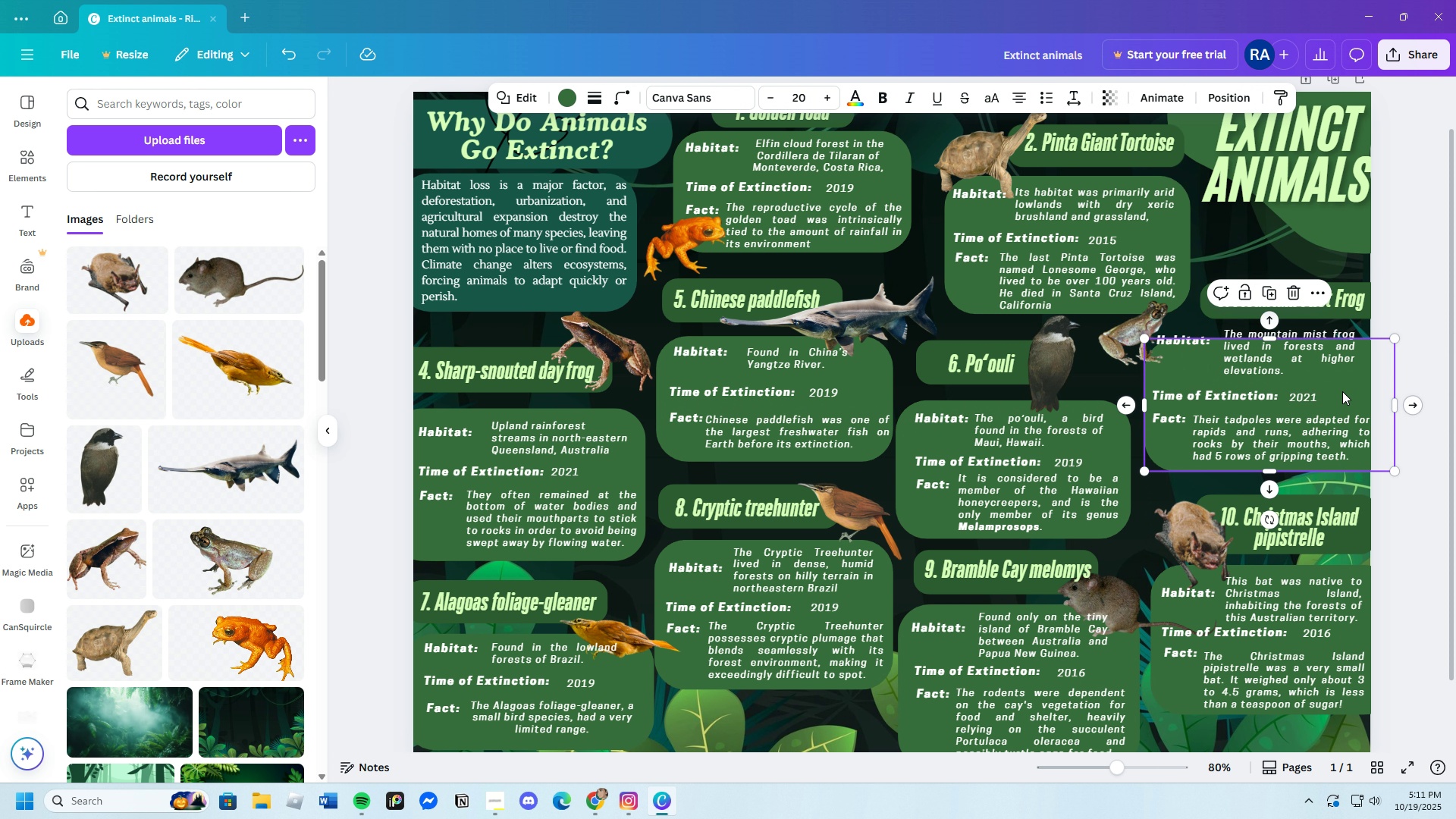 
left_click([1342, 391])
 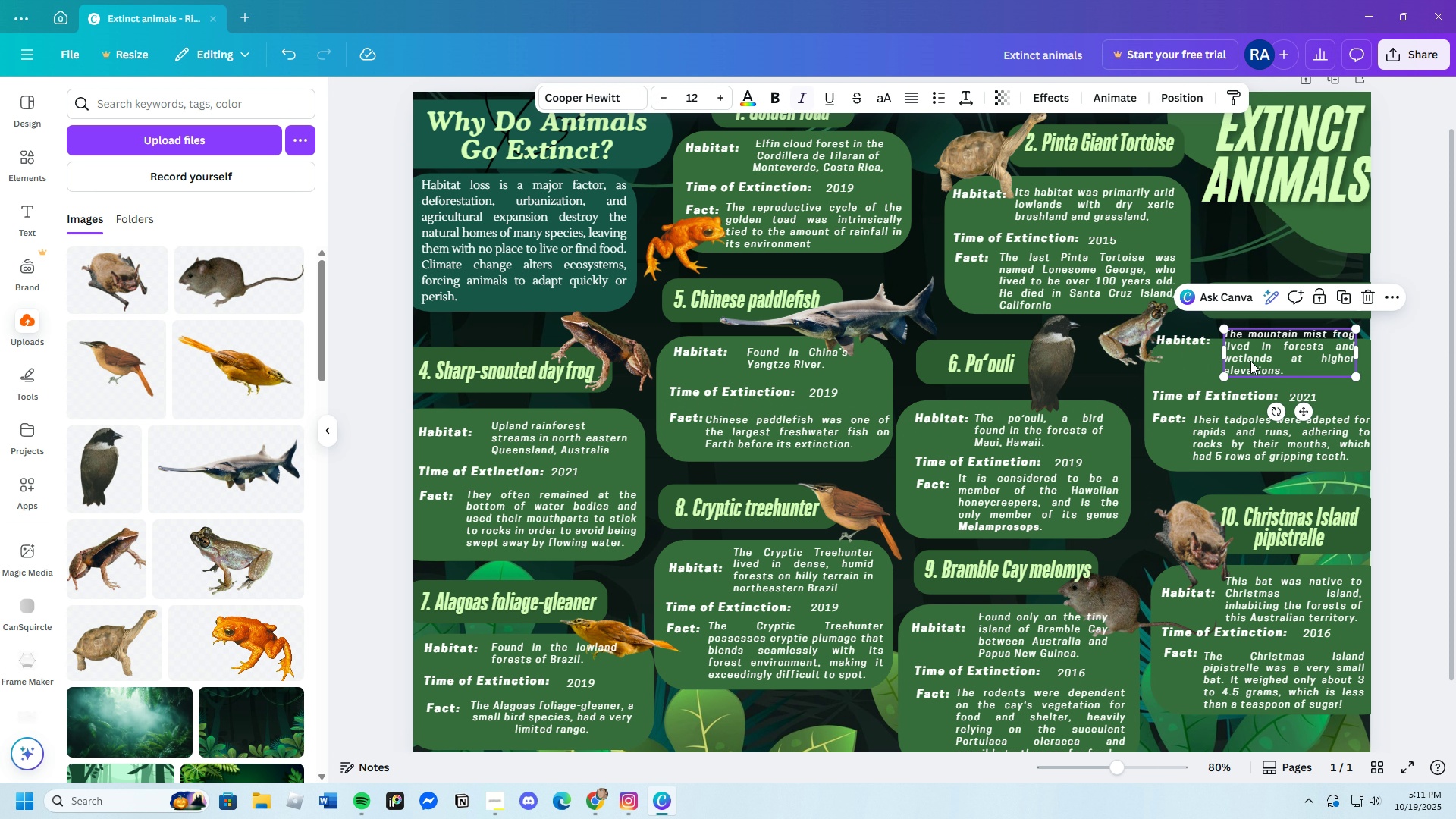 
left_click_drag(start_coordinate=[1257, 357], to_coordinate=[1264, 368])
 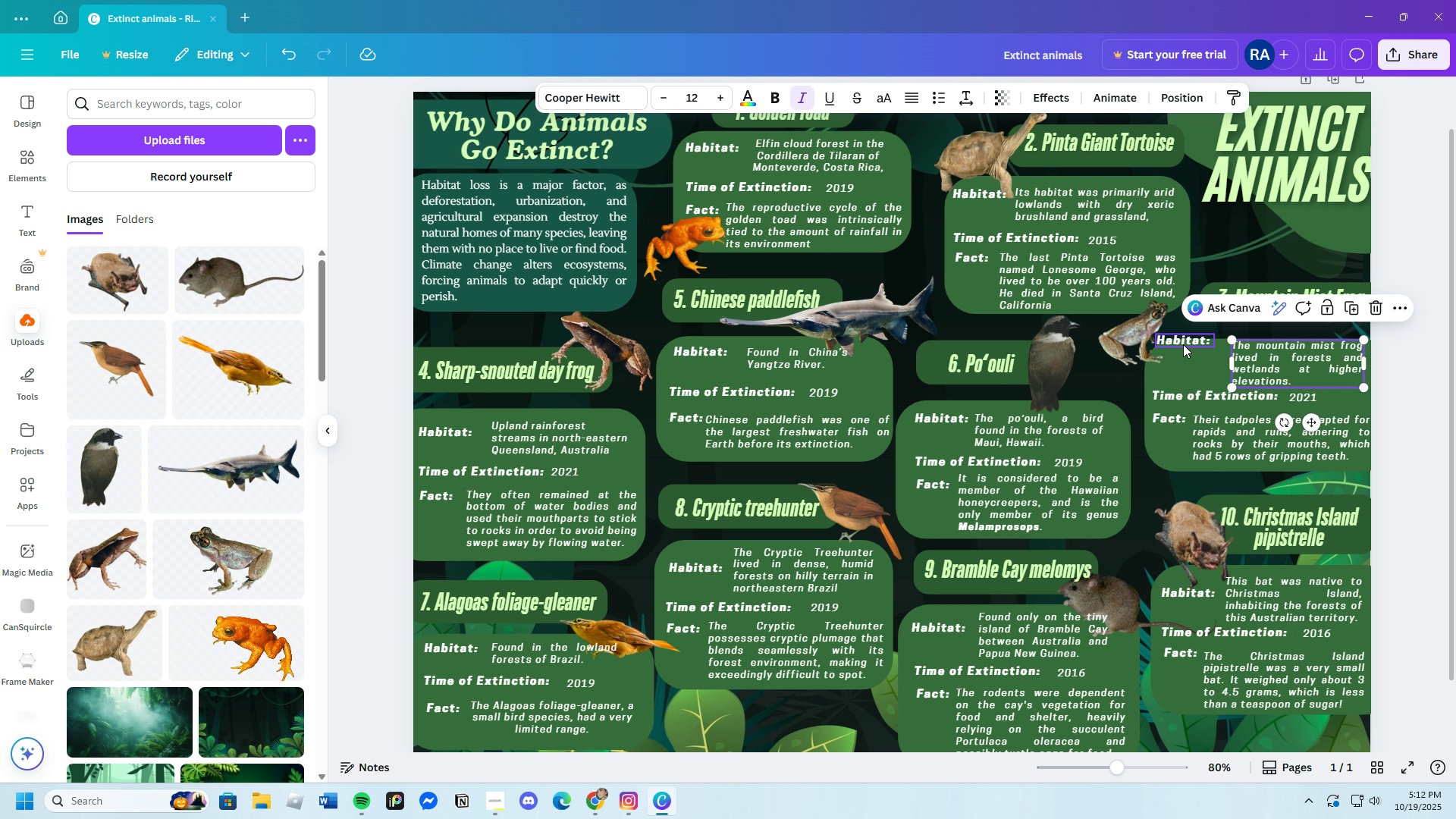 
left_click([1183, 344])
 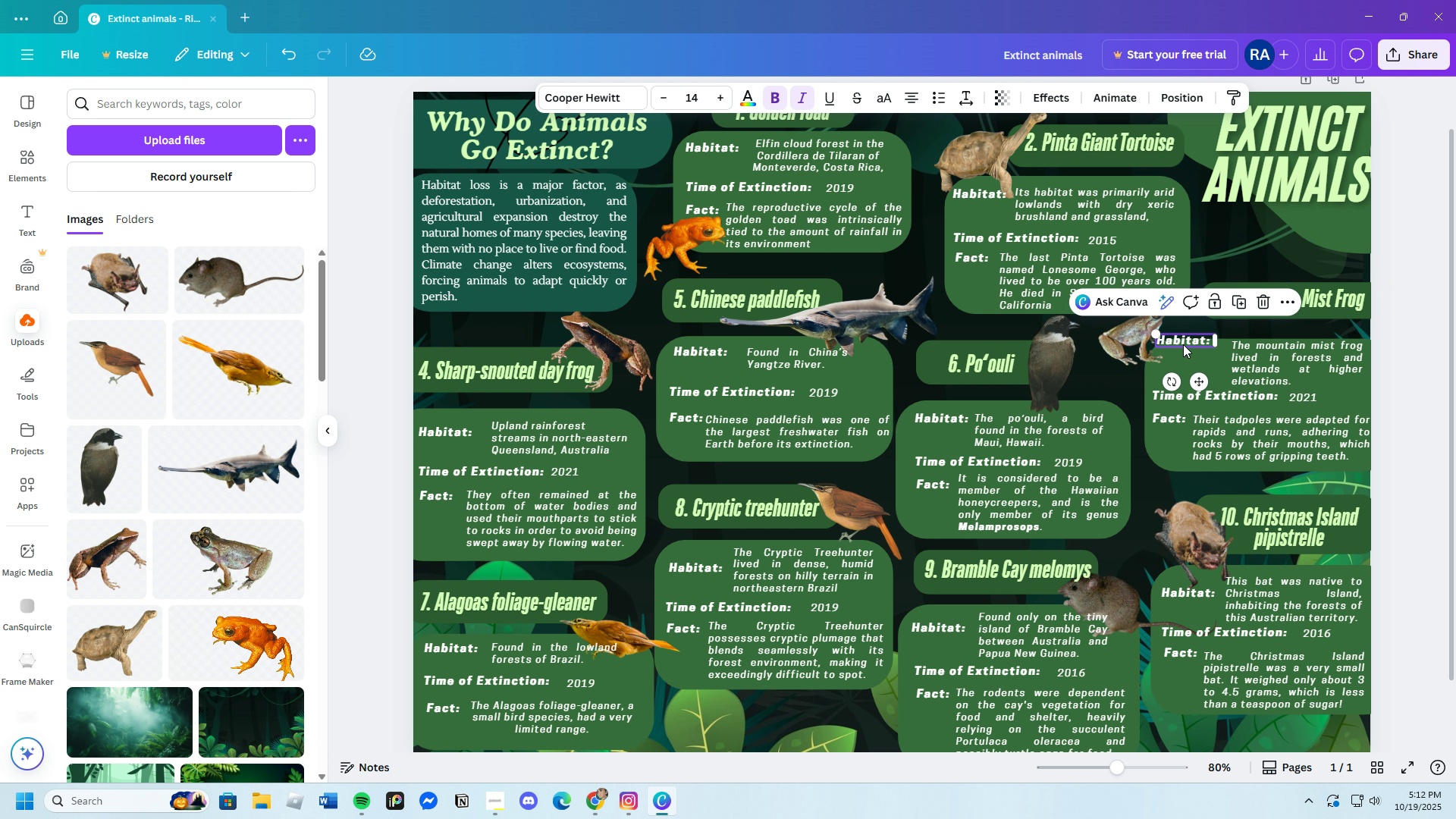 
left_click_drag(start_coordinate=[1183, 342], to_coordinate=[1184, 350])
 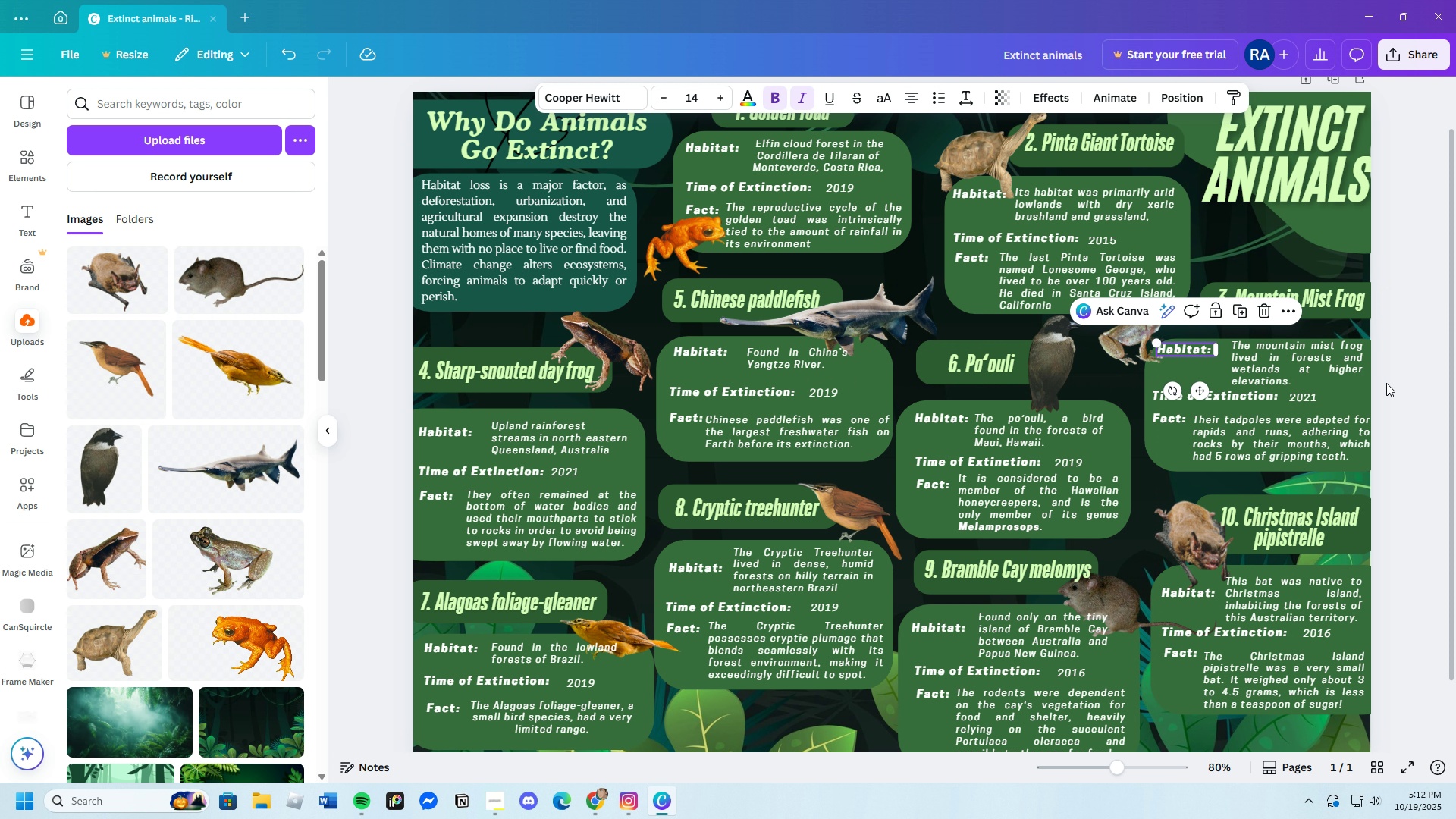 
left_click([1386, 383])
 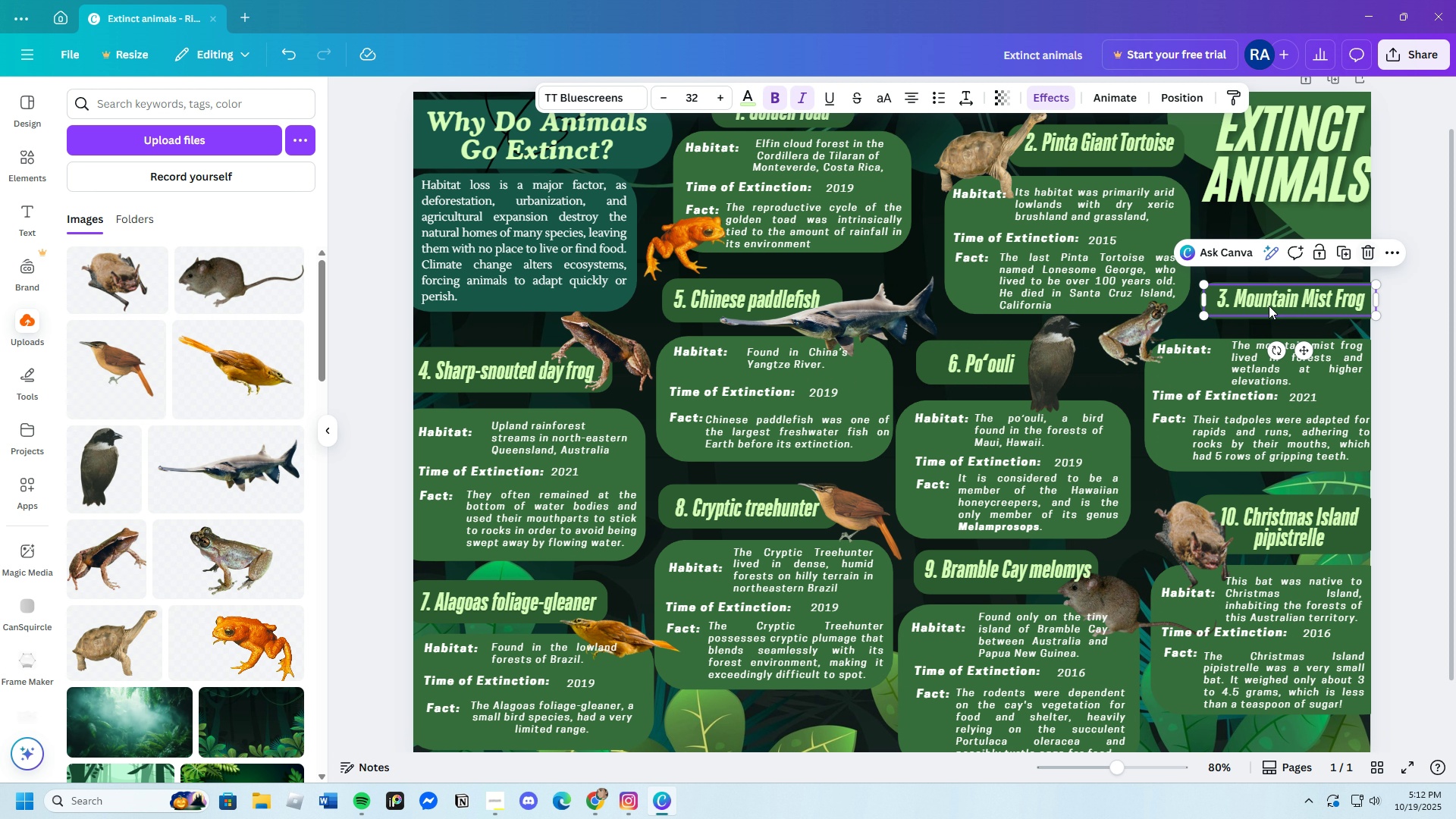 
left_click_drag(start_coordinate=[1269, 307], to_coordinate=[1269, 296])
 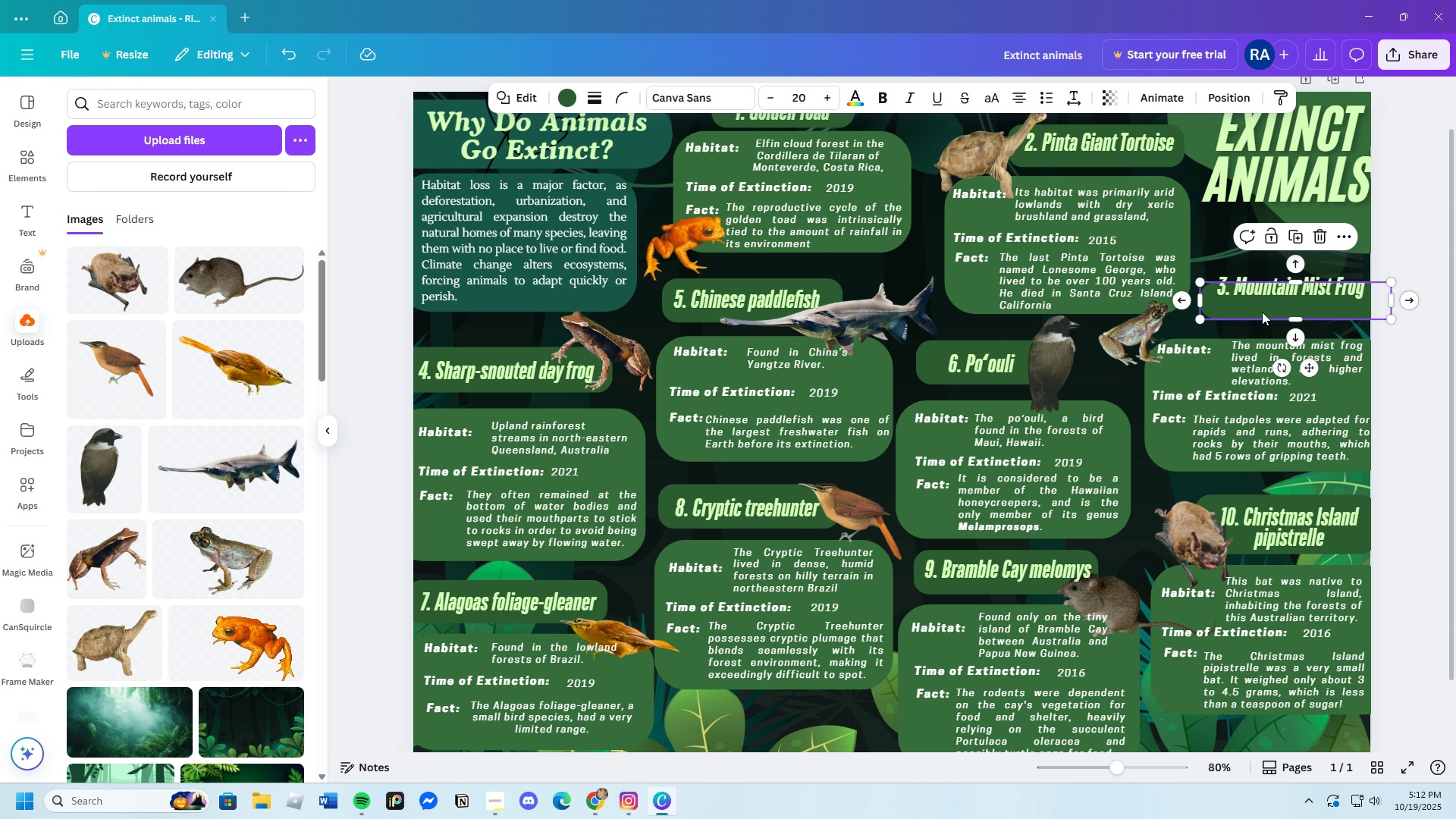 
left_click([1262, 312])
 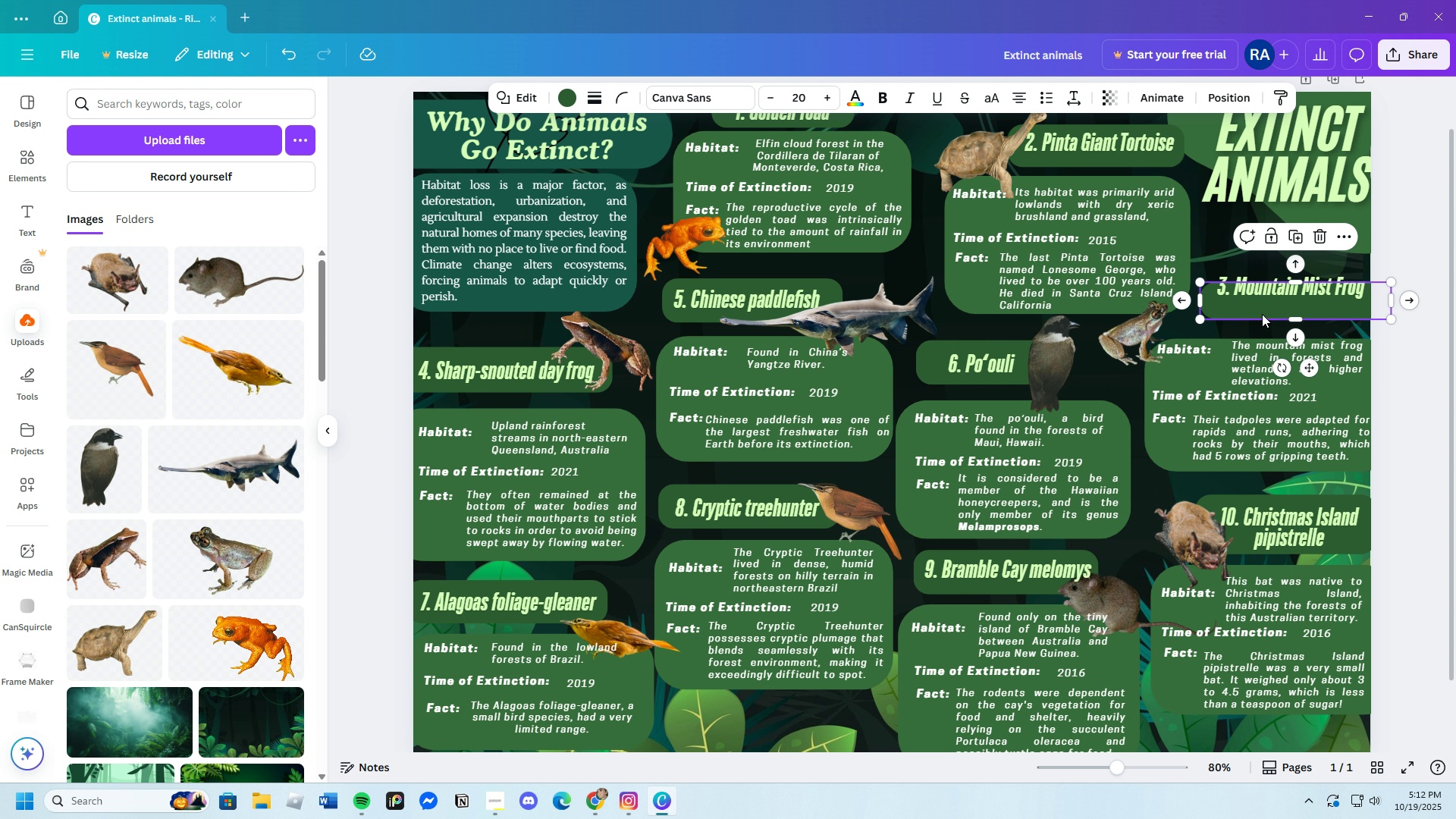 
left_click_drag(start_coordinate=[1262, 312], to_coordinate=[1260, 317])
 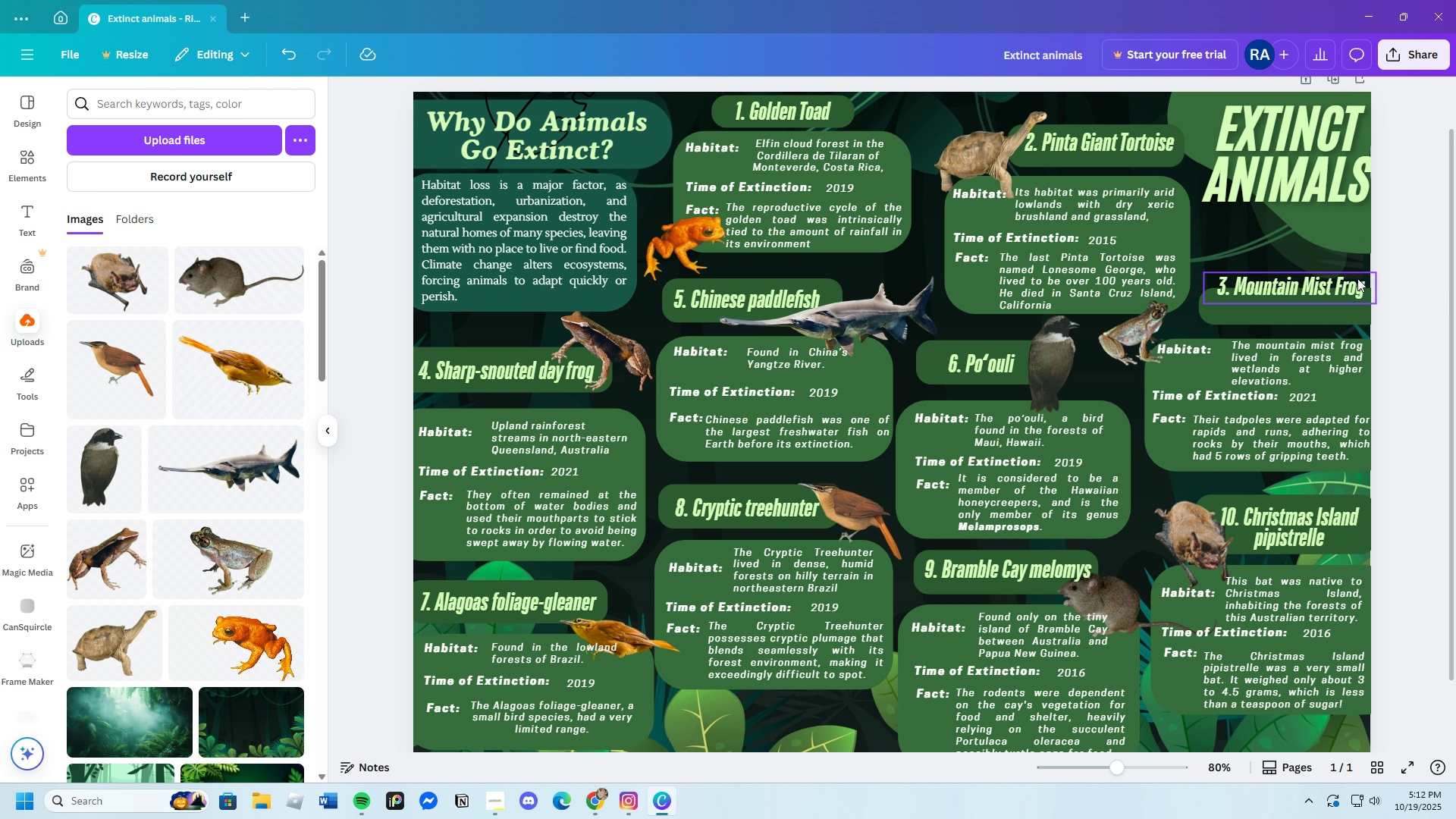 
left_click_drag(start_coordinate=[1343, 281], to_coordinate=[1341, 297])
 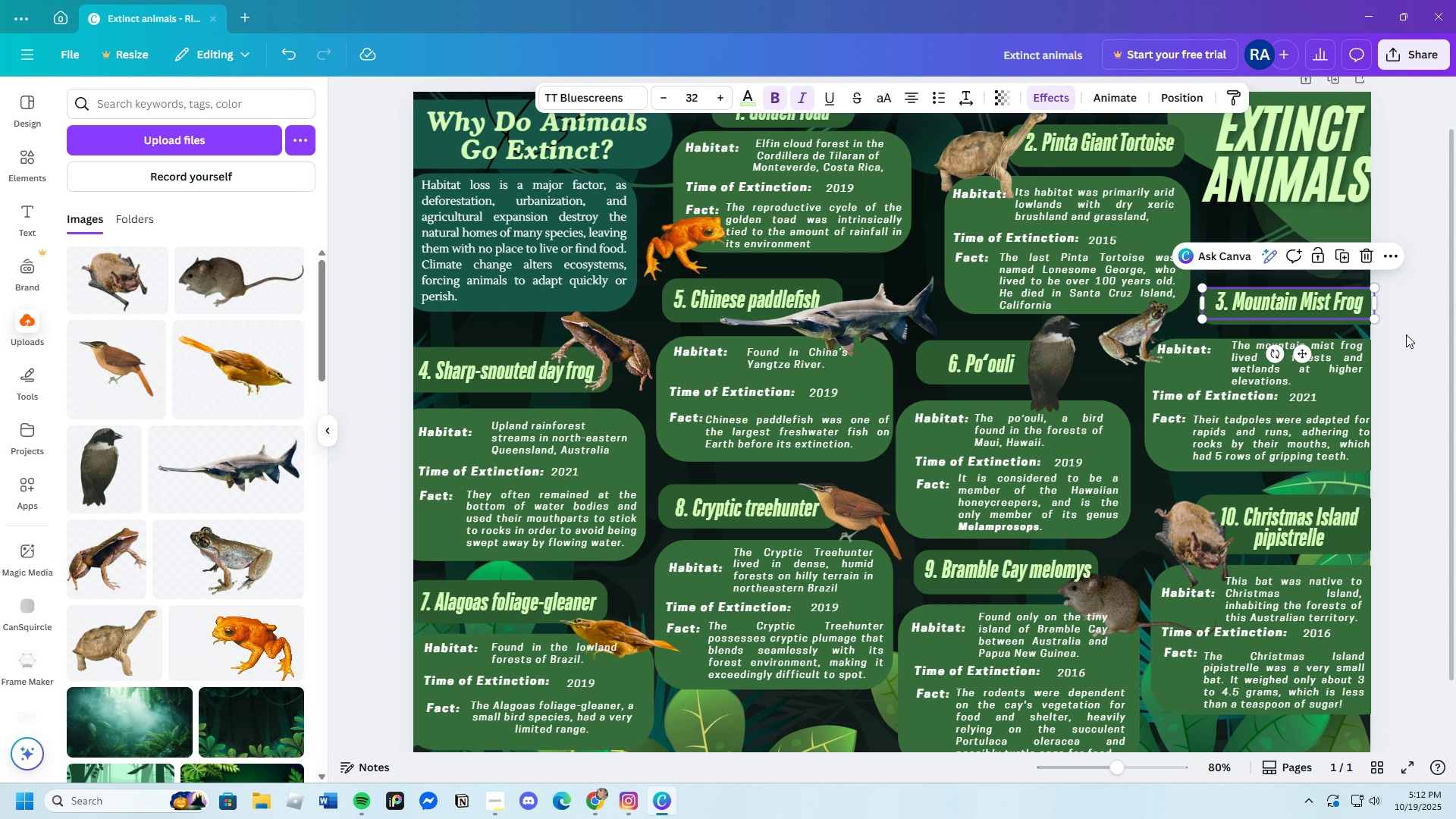 
left_click([1406, 334])
 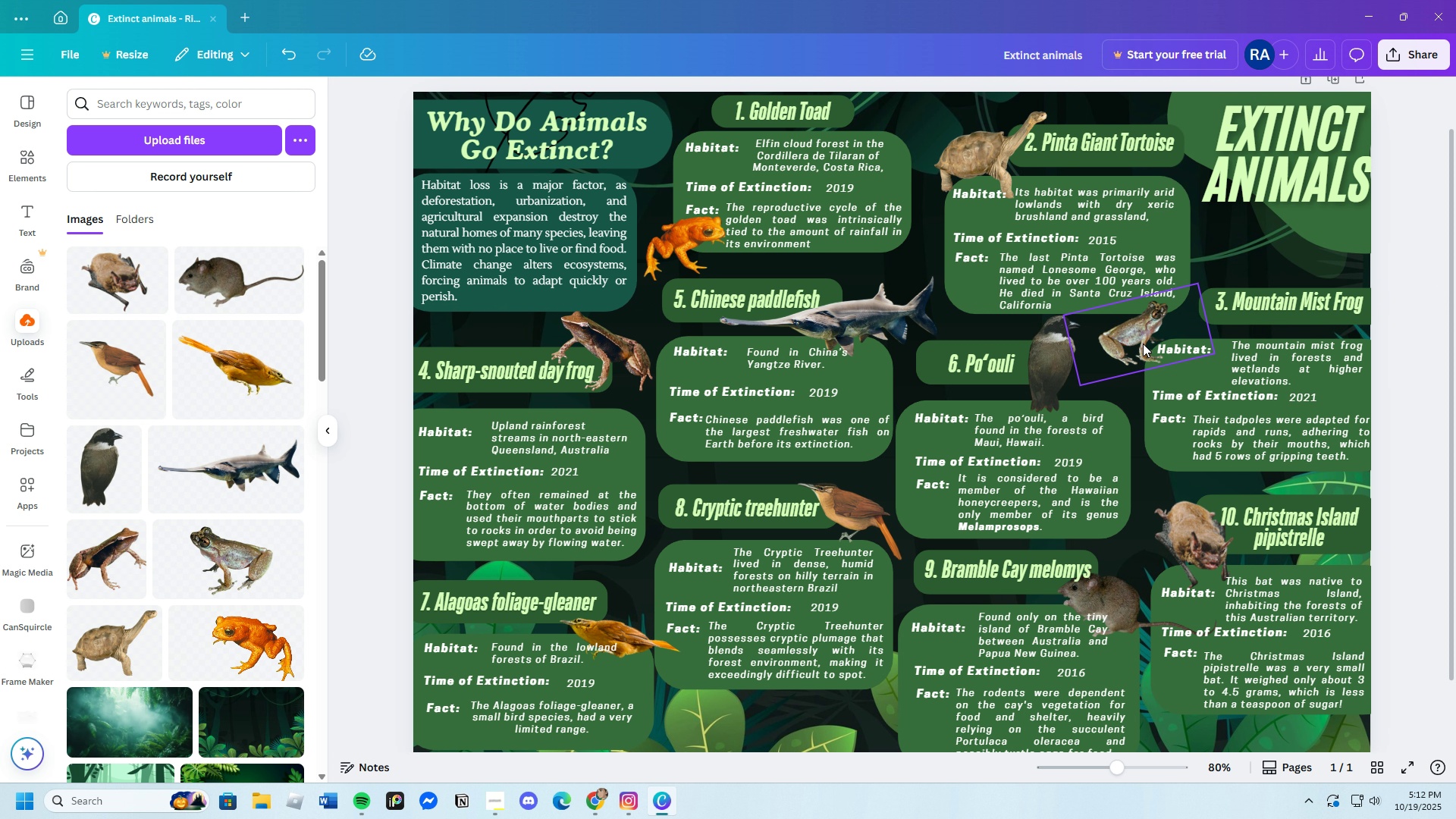 
left_click_drag(start_coordinate=[1142, 344], to_coordinate=[1147, 348])
 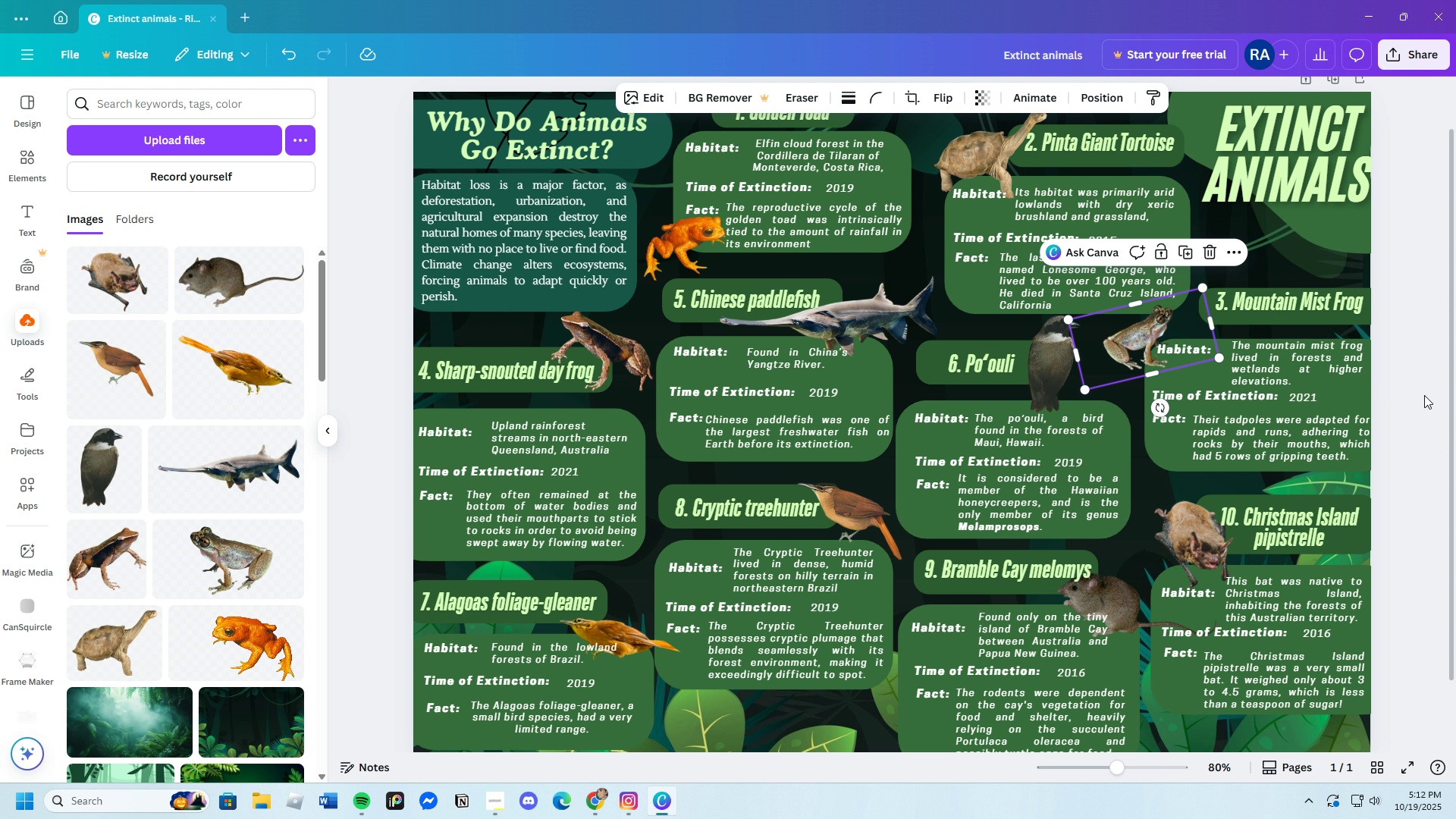 
left_click([1424, 395])
 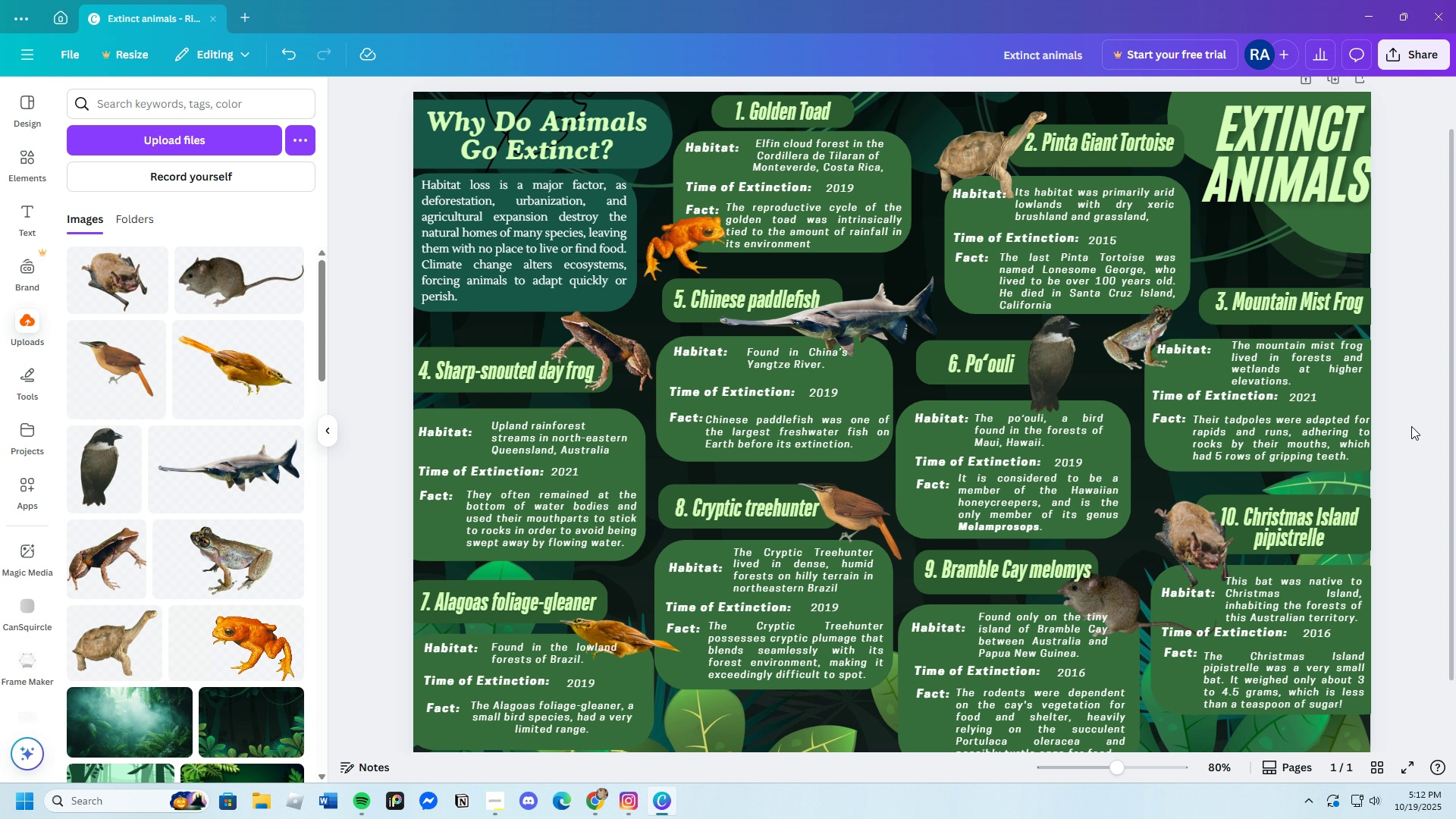 
wait(5.09)
 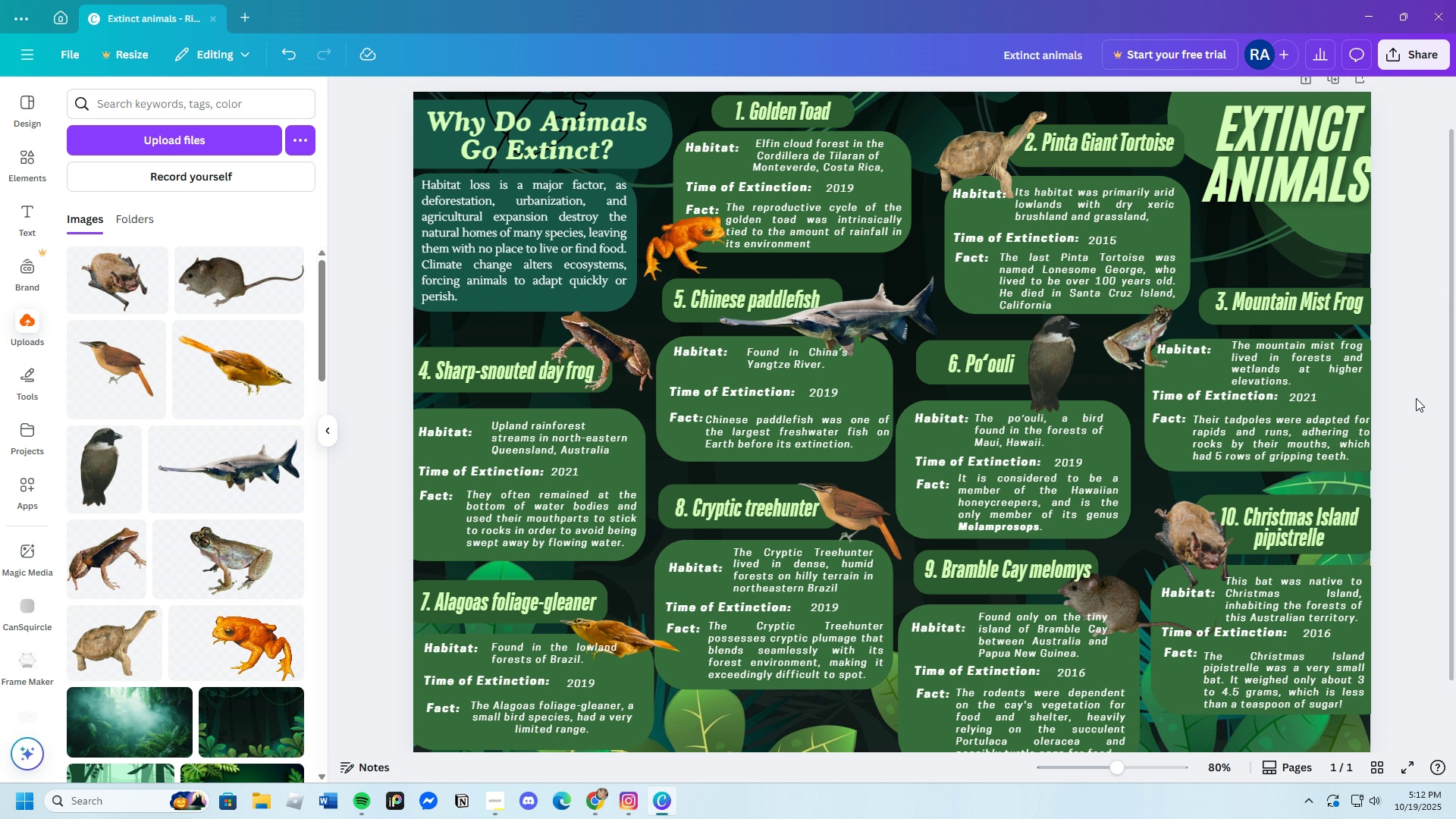 
scroll: coordinate [1379, 400], scroll_direction: down, amount: 2.0
 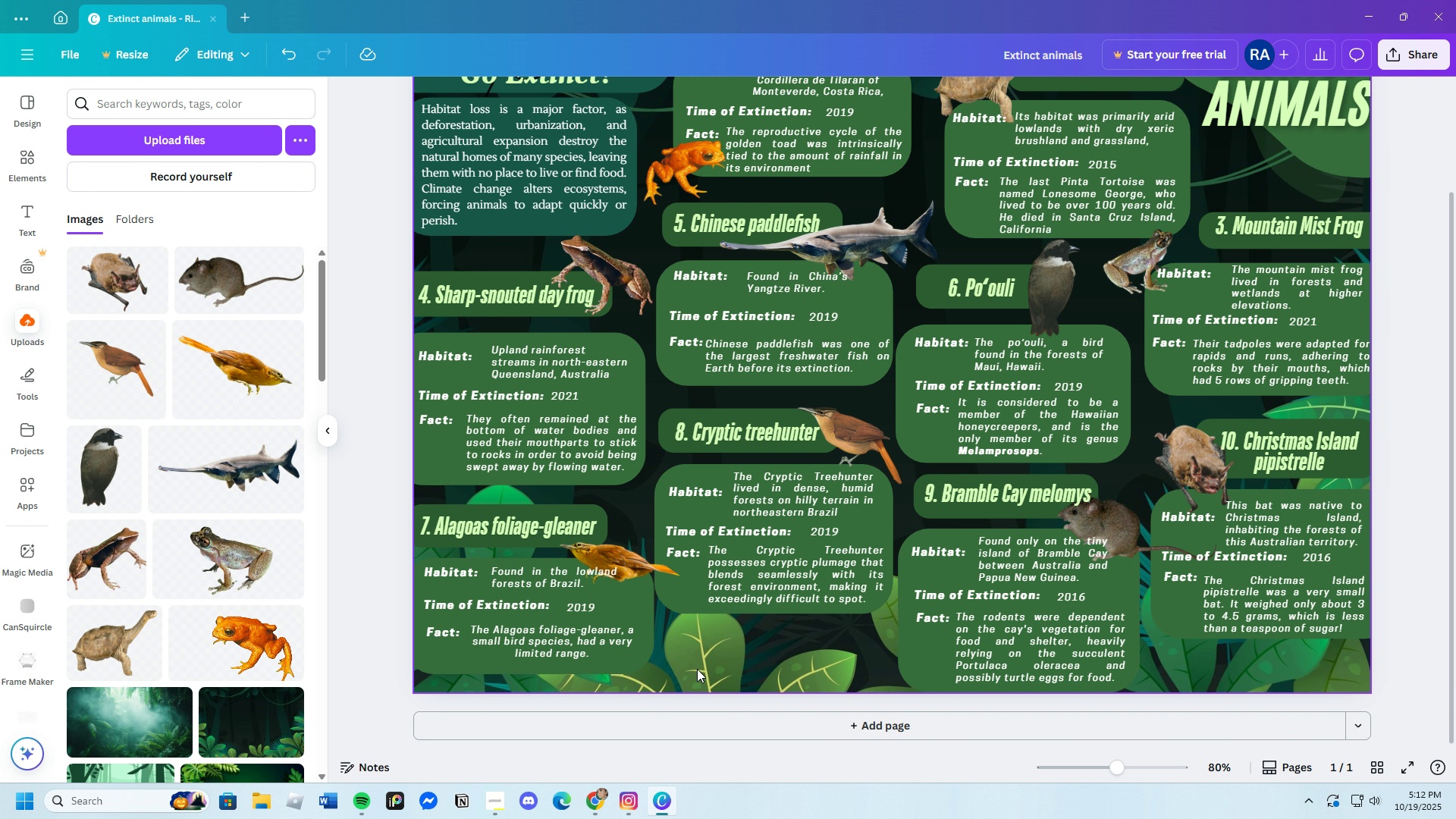 
wait(6.97)
 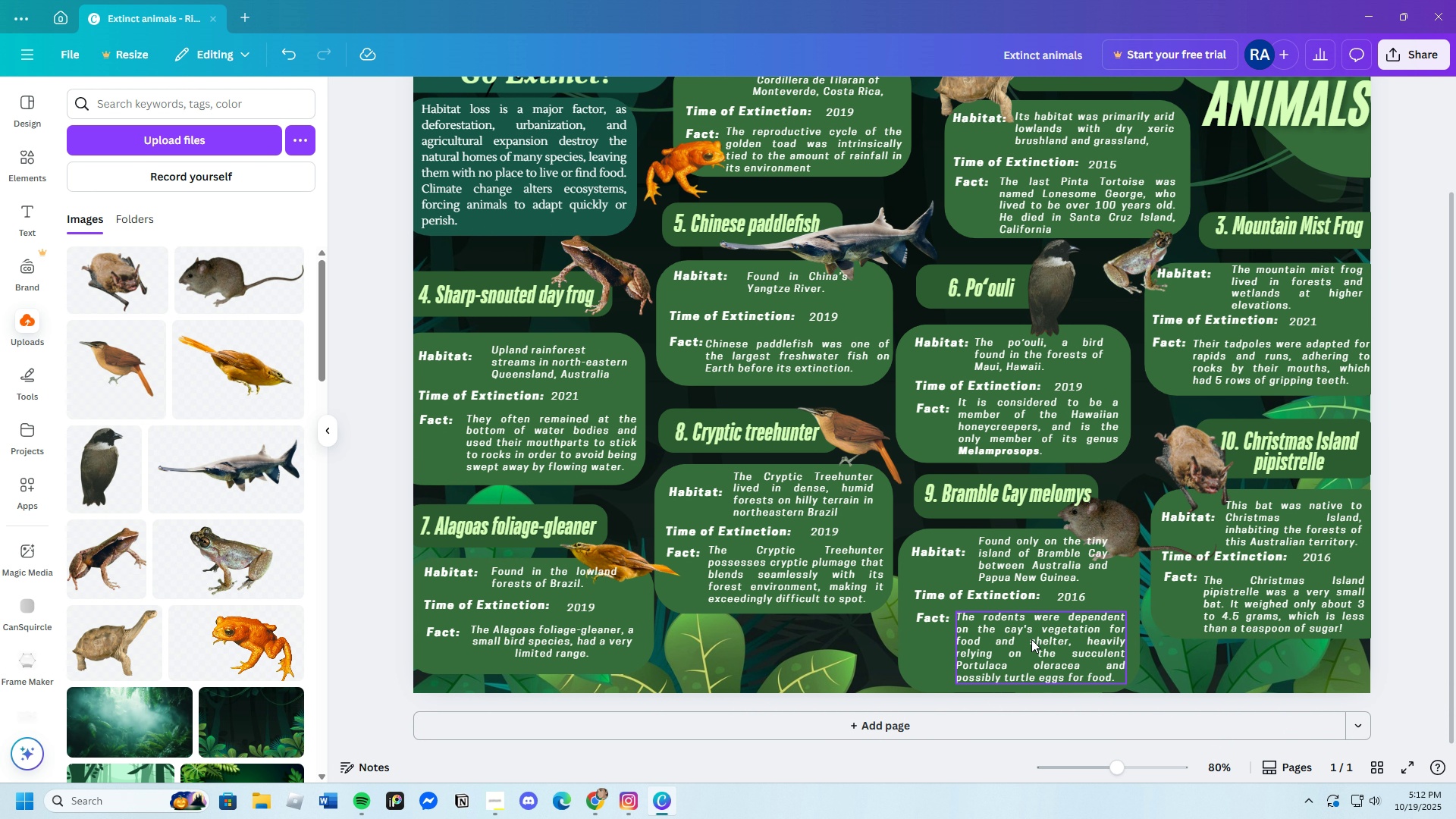 
double_click([438, 526])
 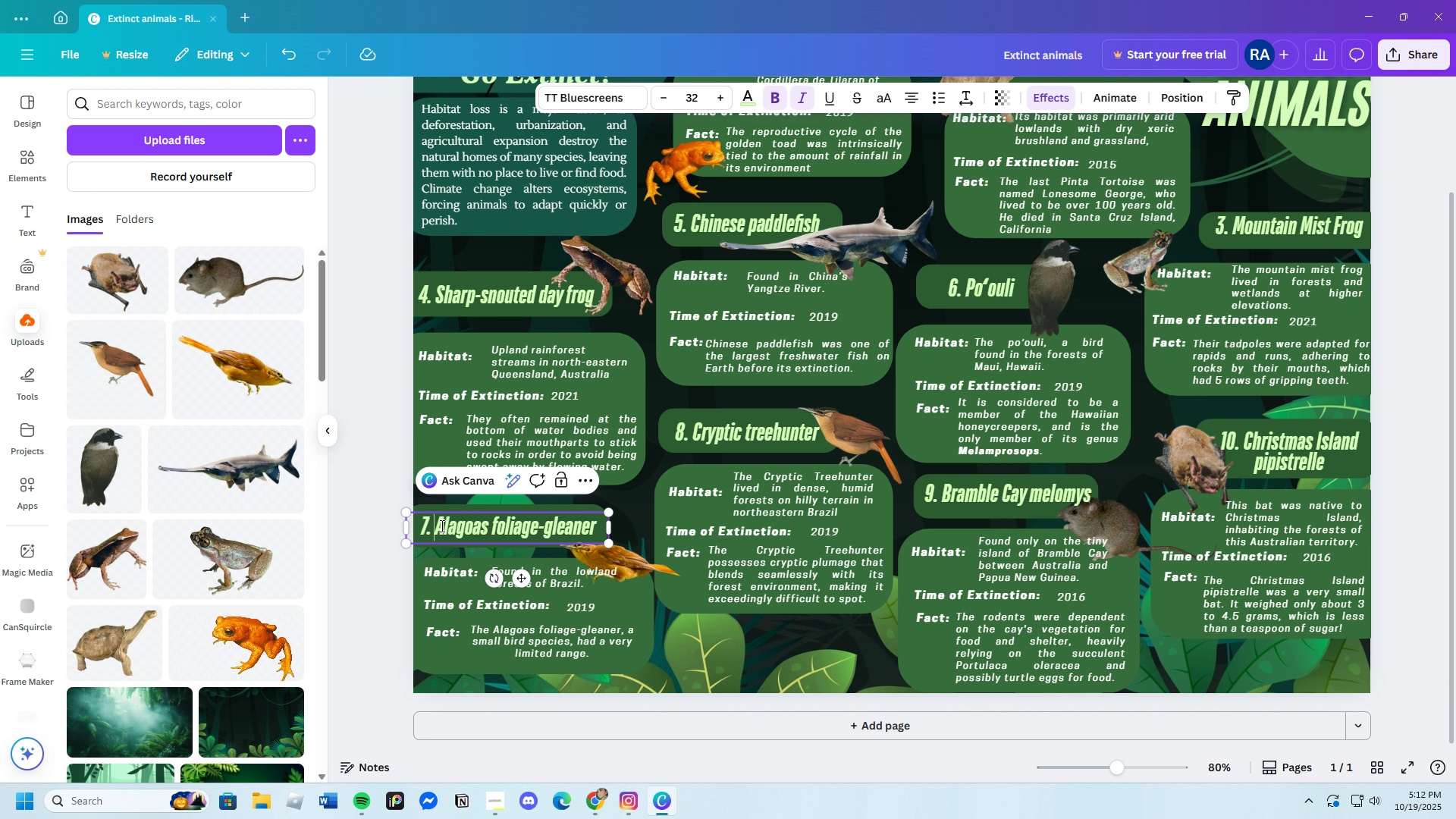 
left_click_drag(start_coordinate=[438, 526], to_coordinate=[598, 528])
 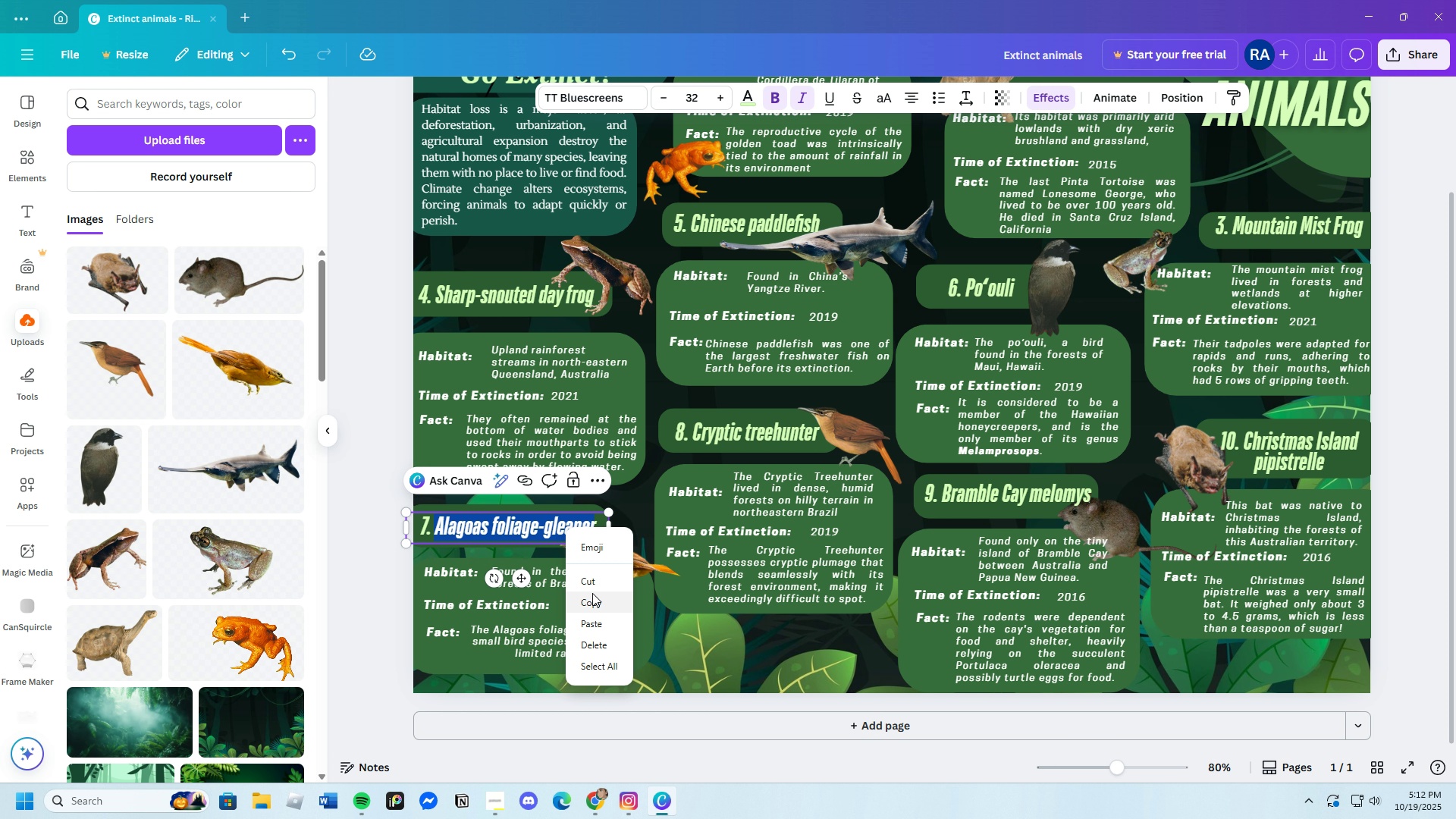 
left_click([596, 598])
 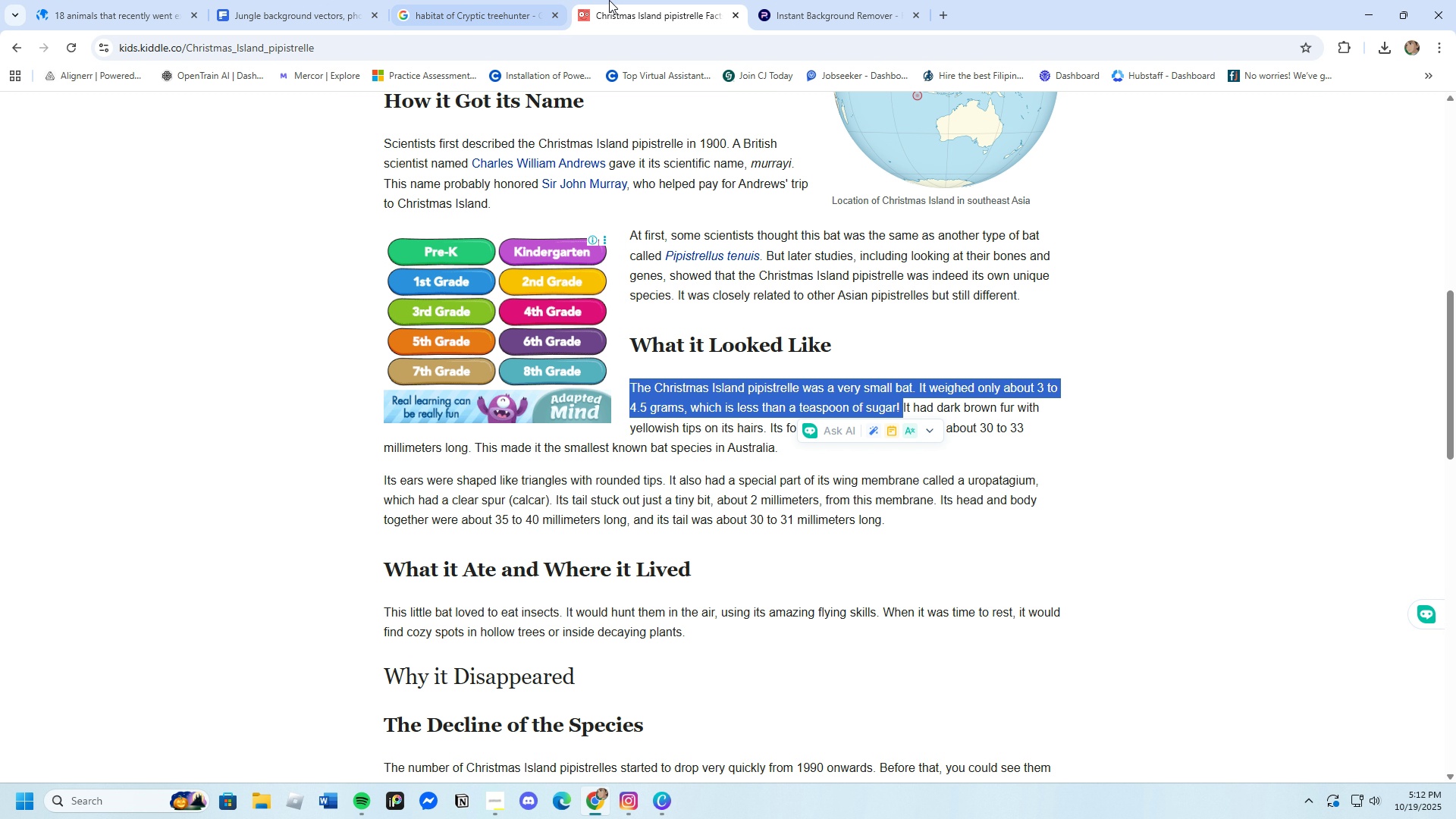 
wait(5.82)
 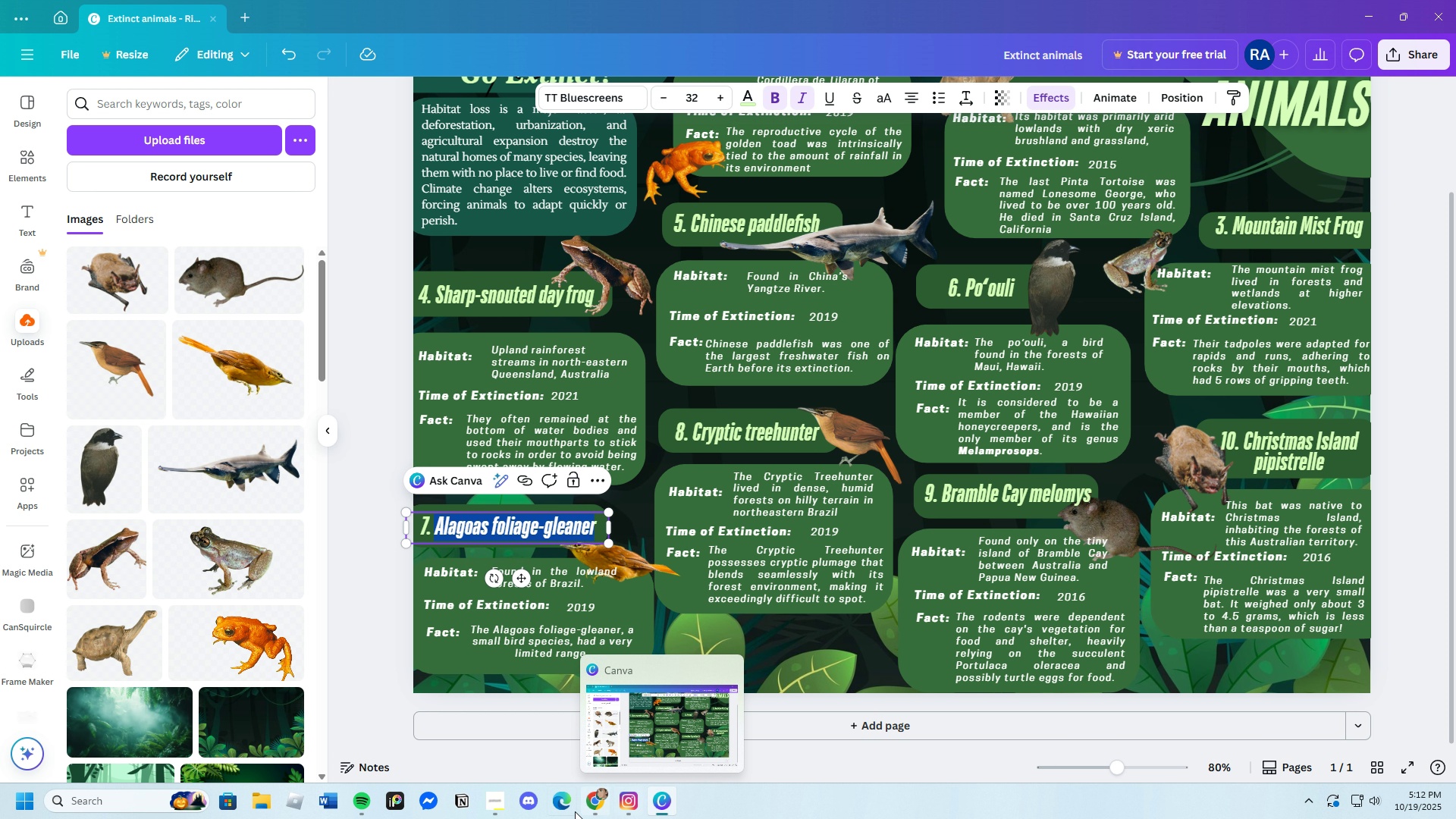 
left_click([11, 47])
 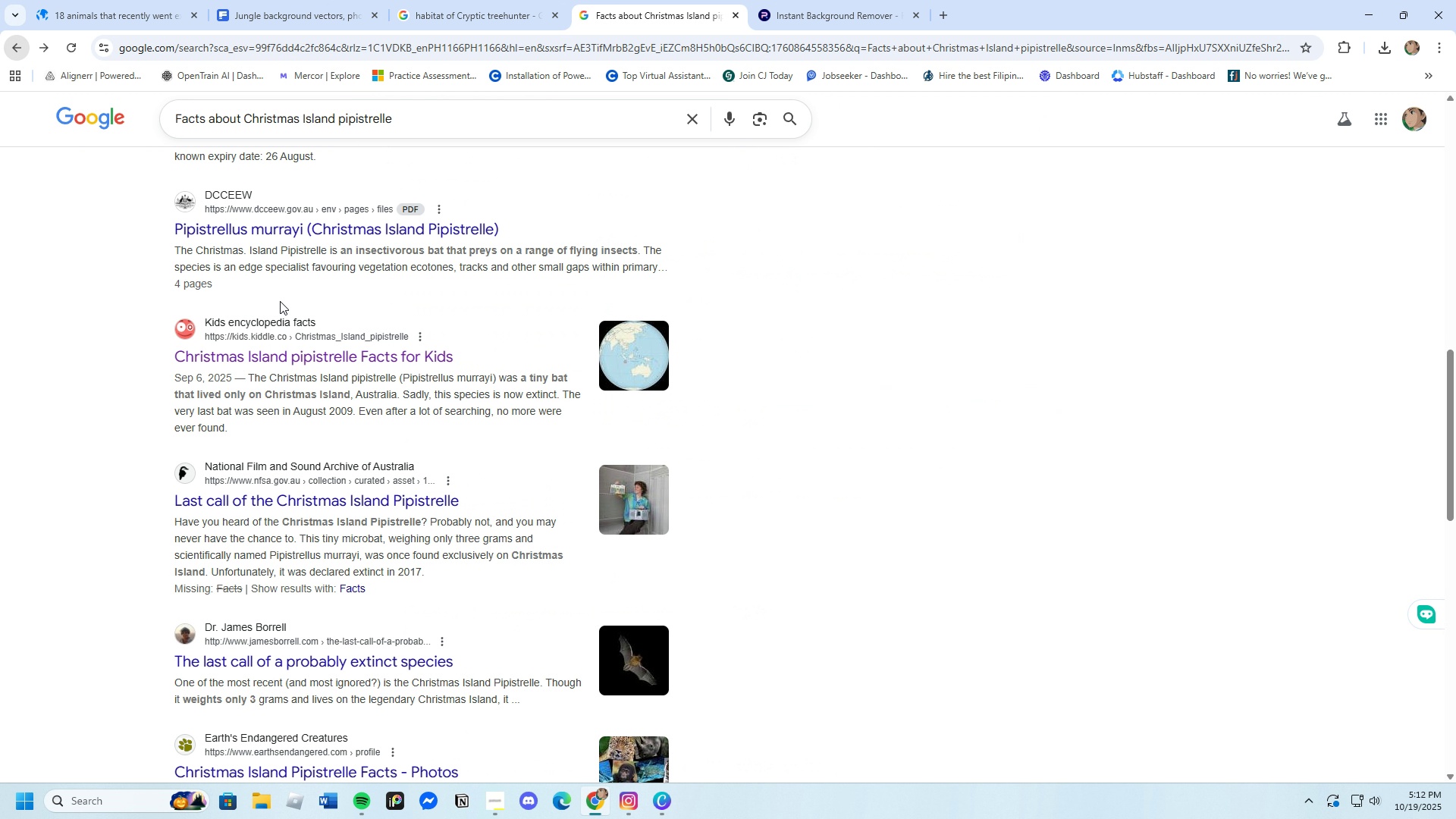 
scroll: coordinate [284, 304], scroll_direction: up, amount: 3.0
 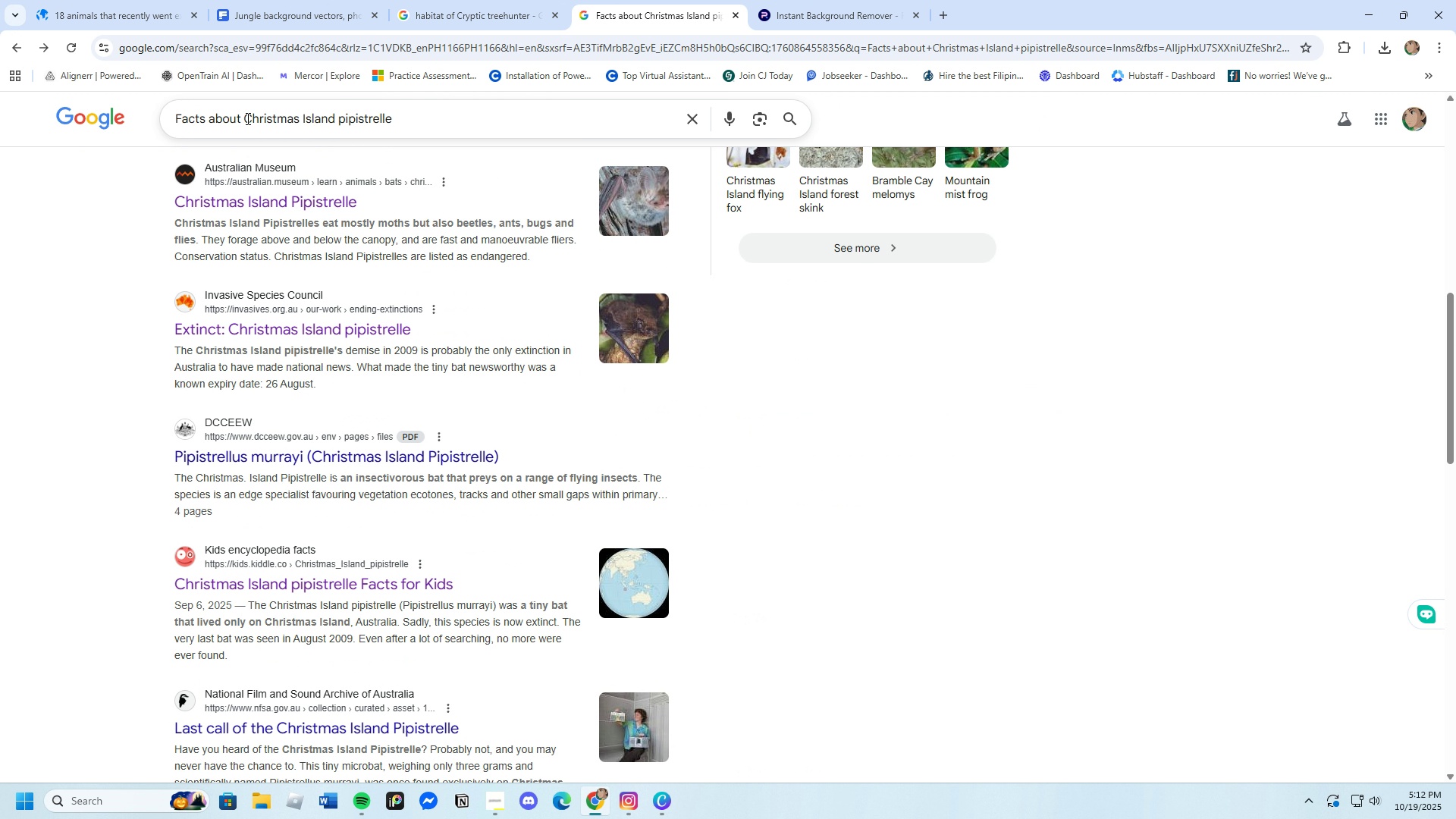 
left_click_drag(start_coordinate=[243, 120], to_coordinate=[441, 135])
 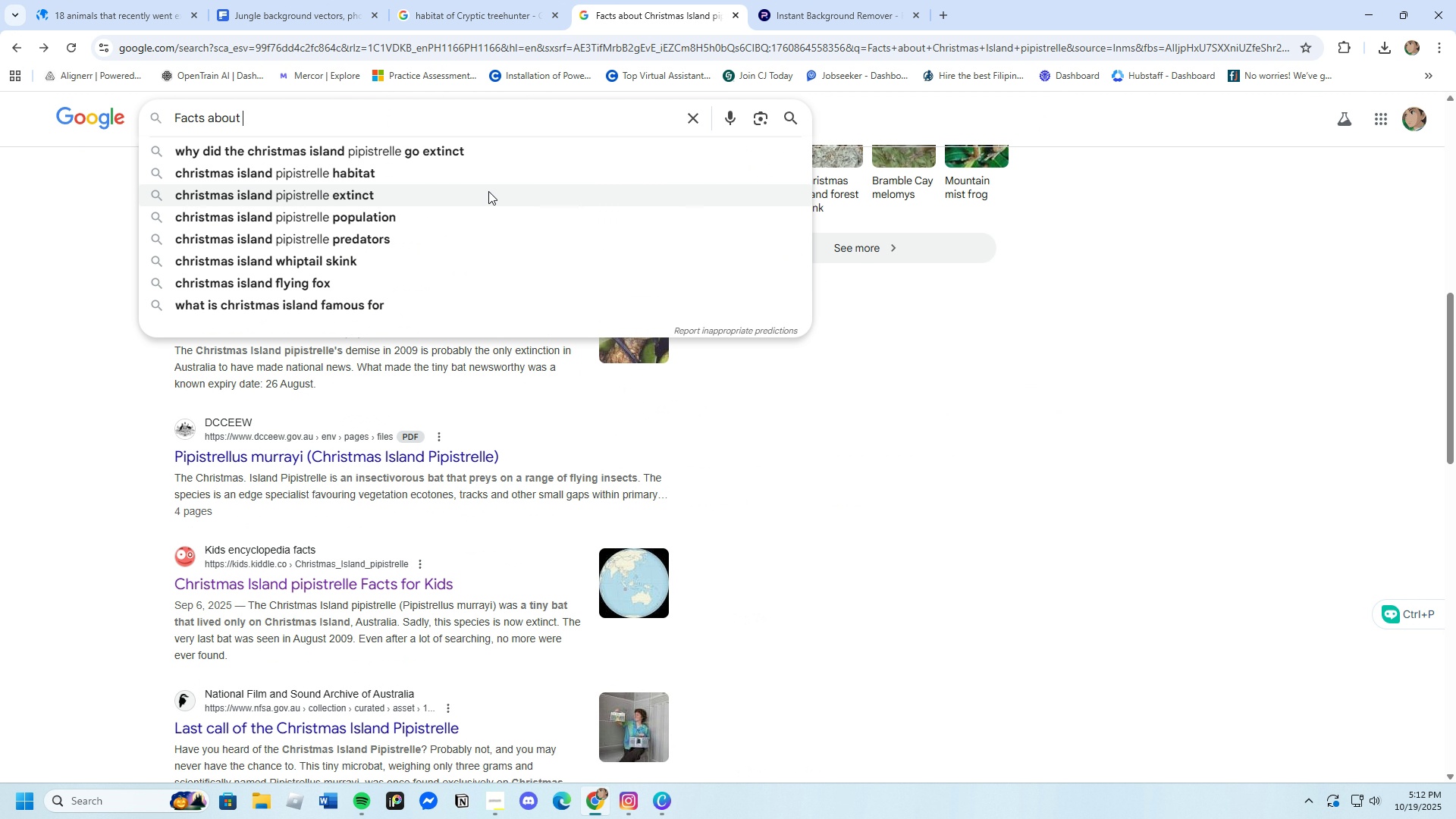 
key(Backspace)
 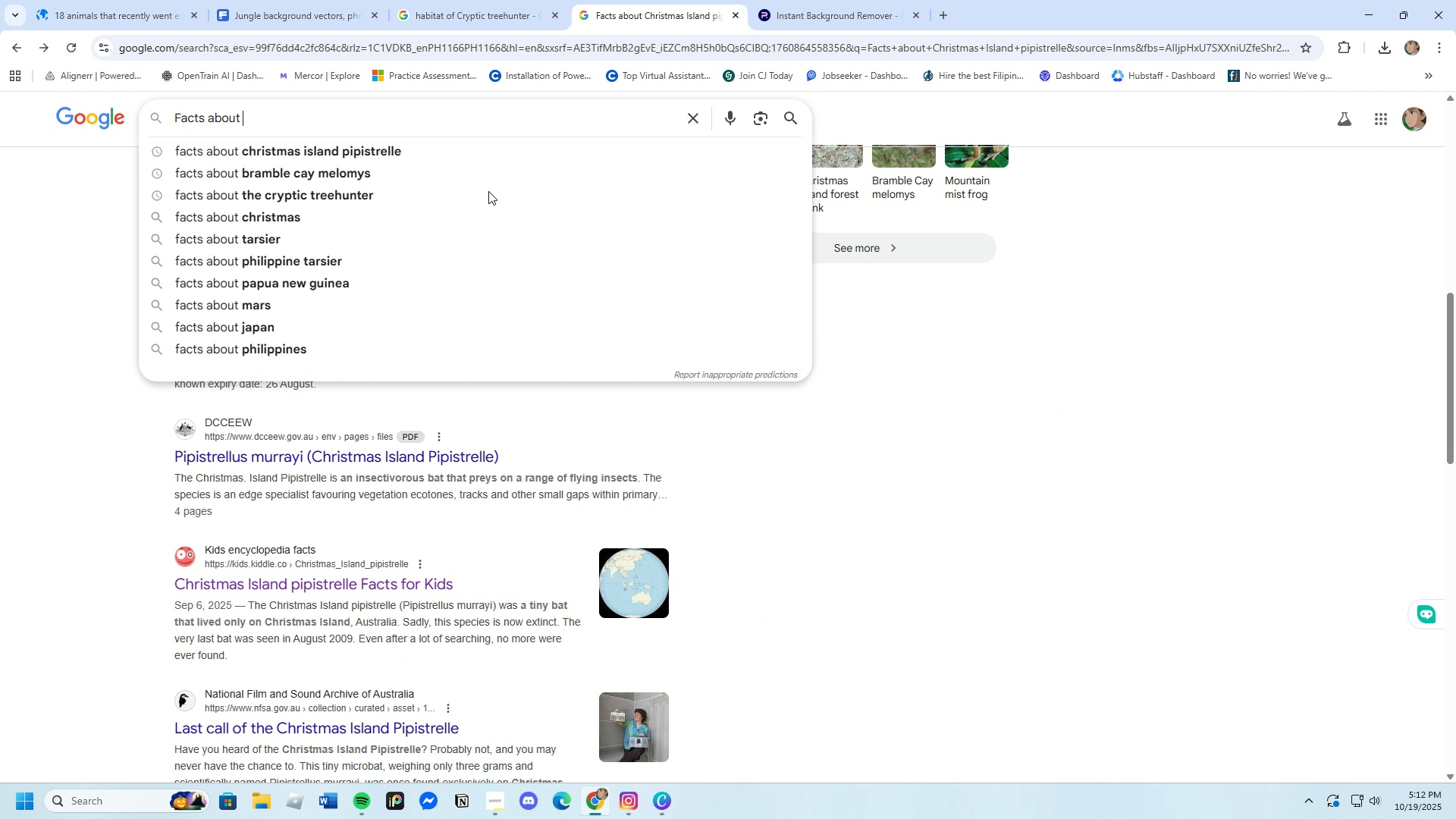 
key(Control+V)
 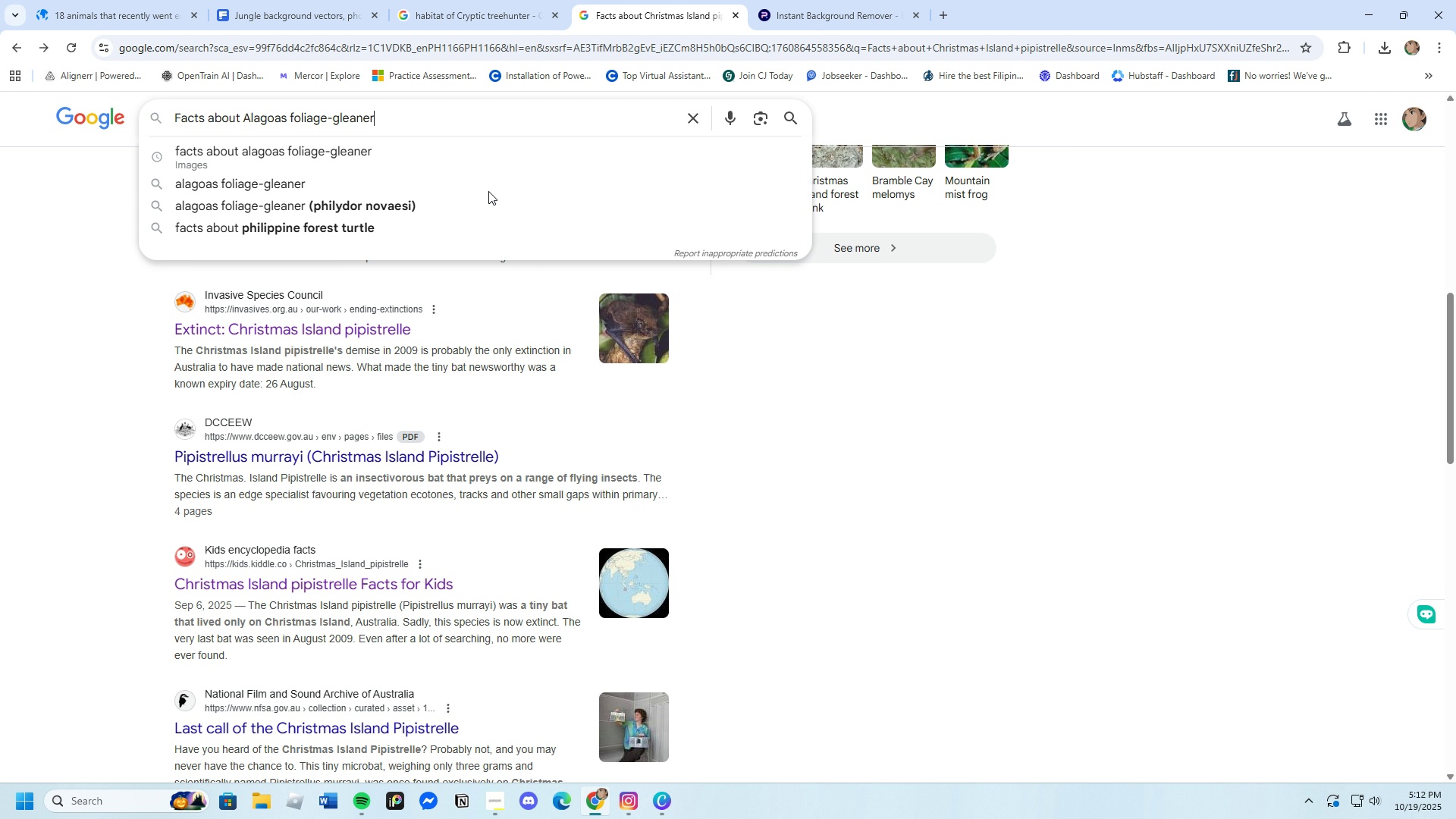 
key(Enter)
 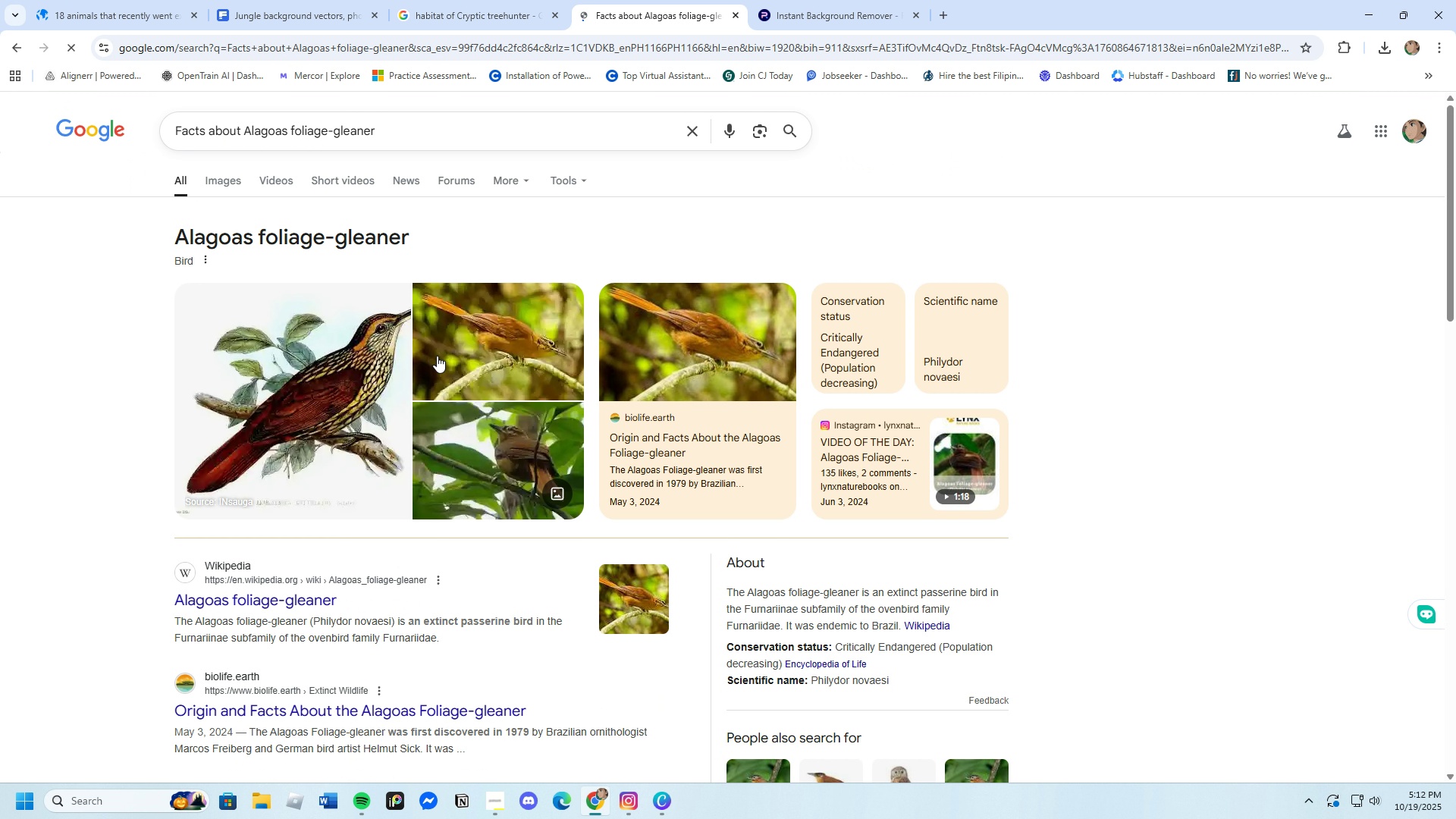 
scroll: coordinate [447, 577], scroll_direction: down, amount: 9.0
 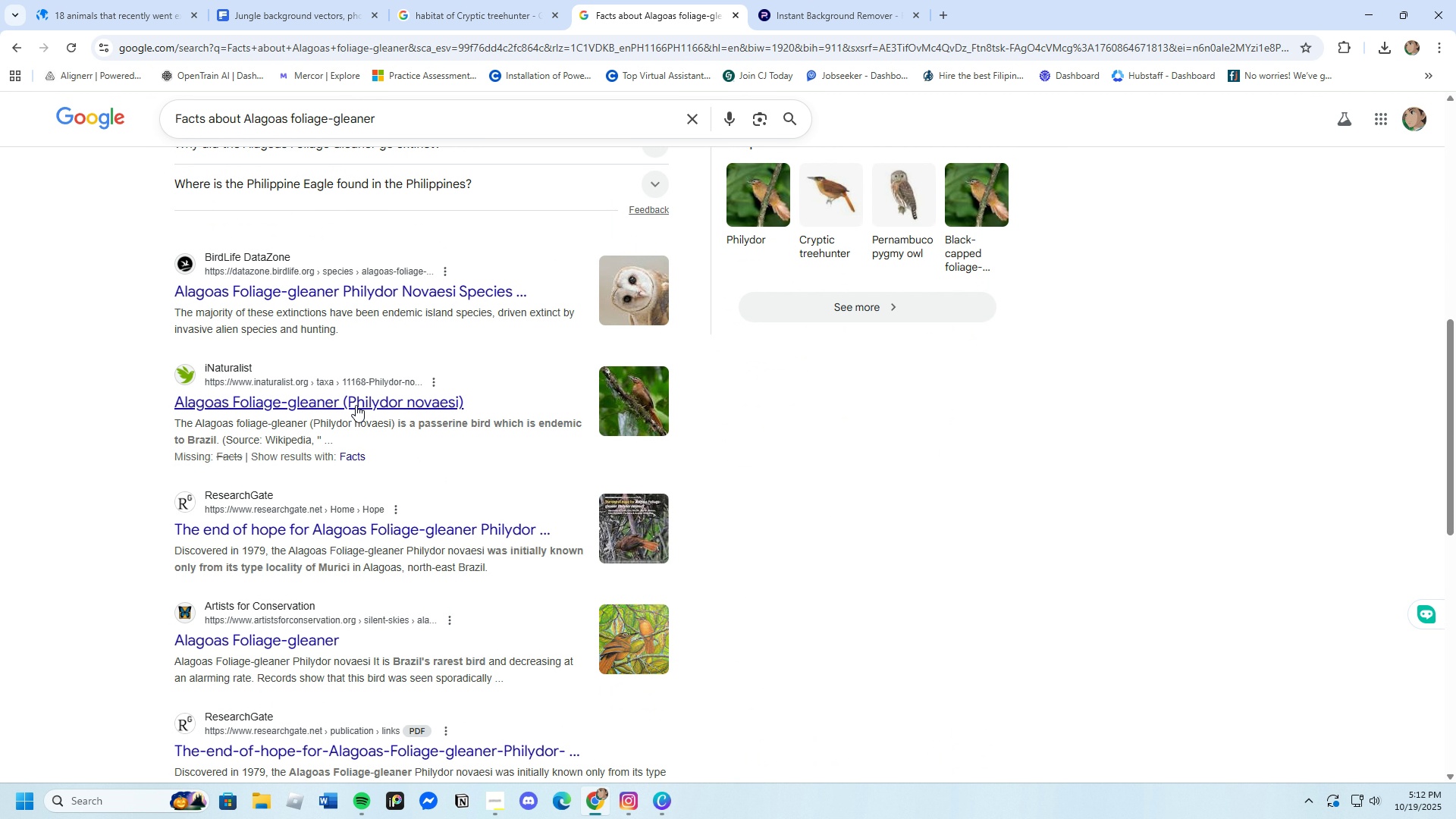 
left_click([355, 404])
 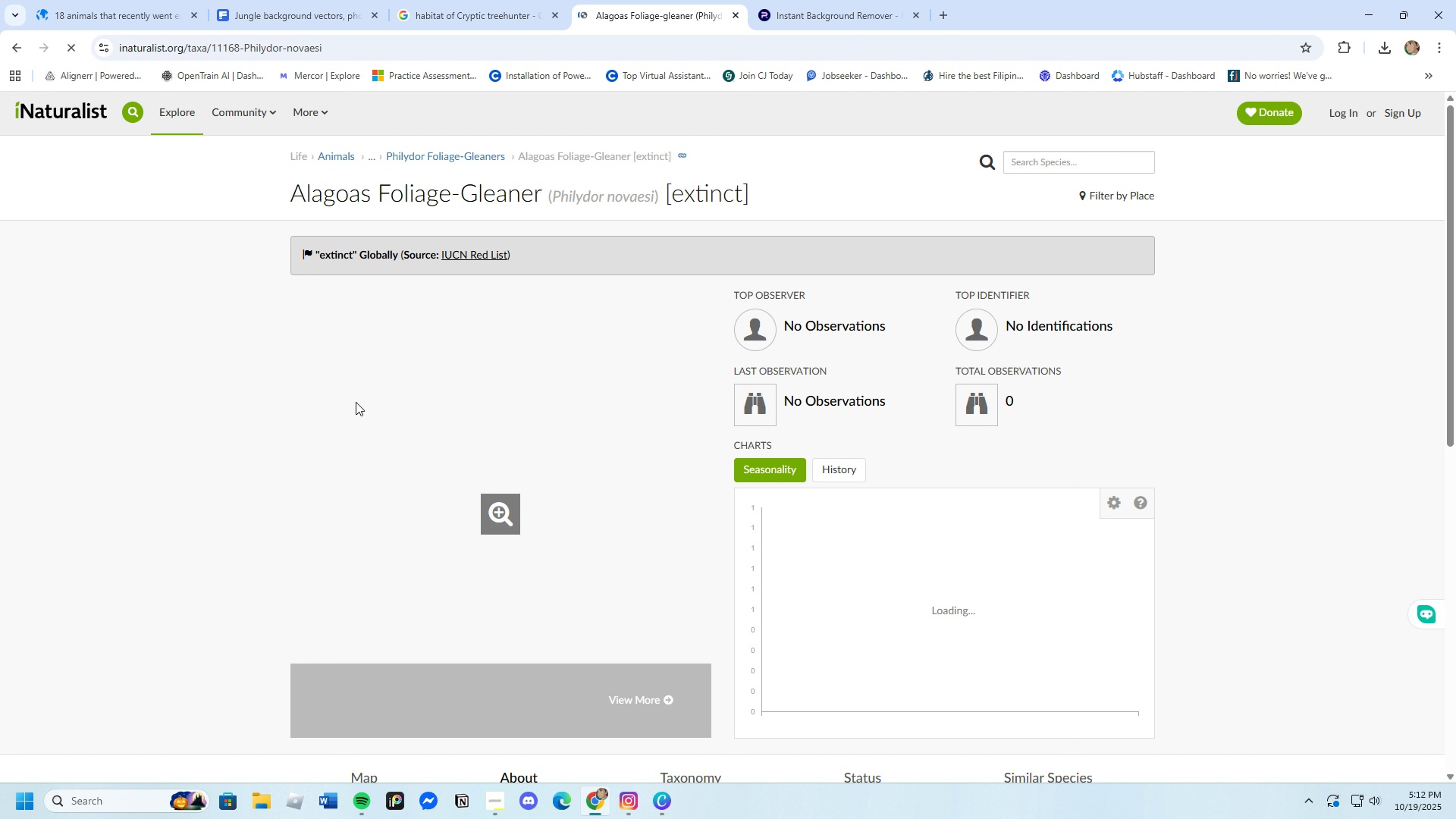 
scroll: coordinate [457, 519], scroll_direction: down, amount: 8.0
 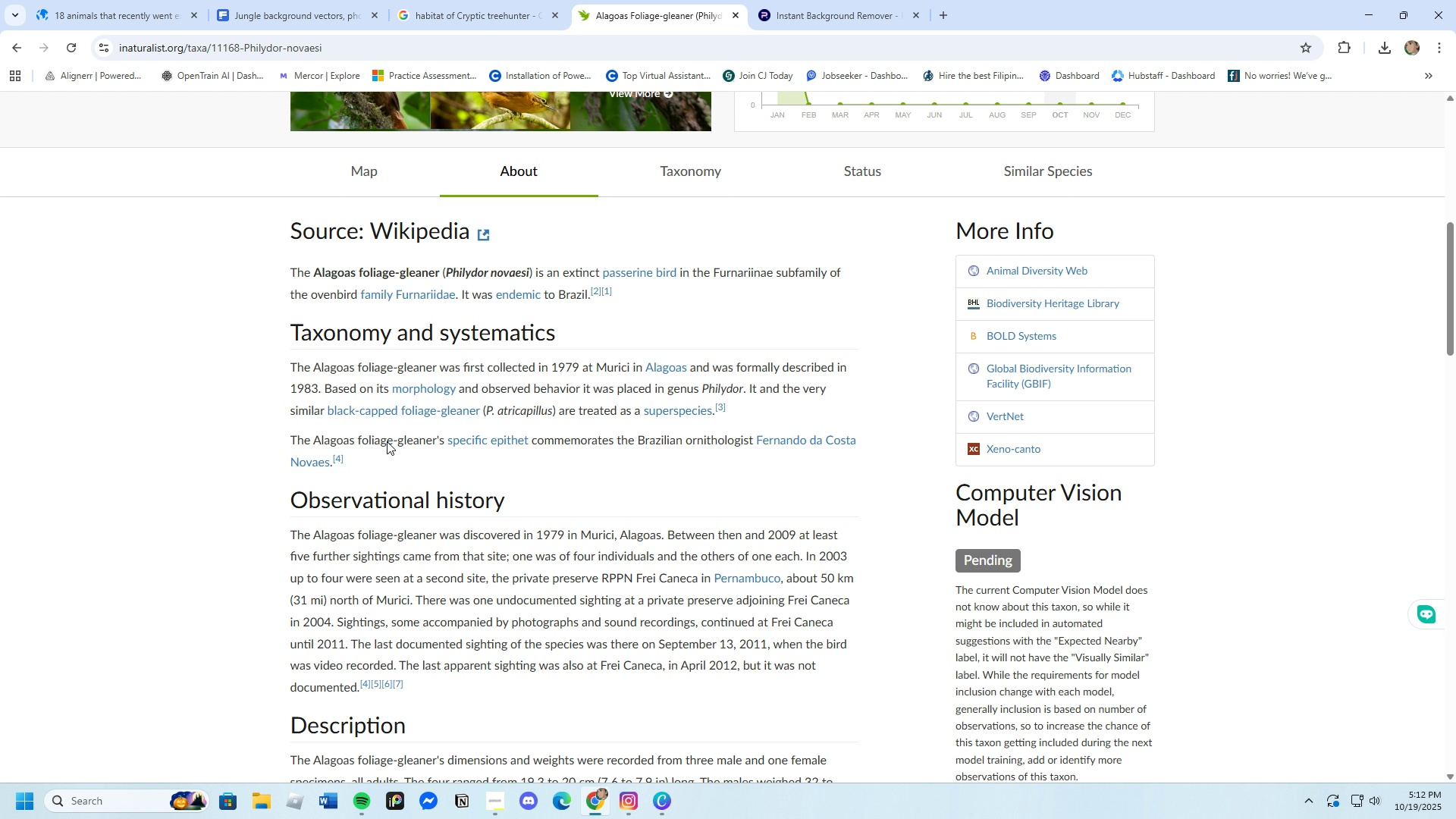 
wait(5.66)
 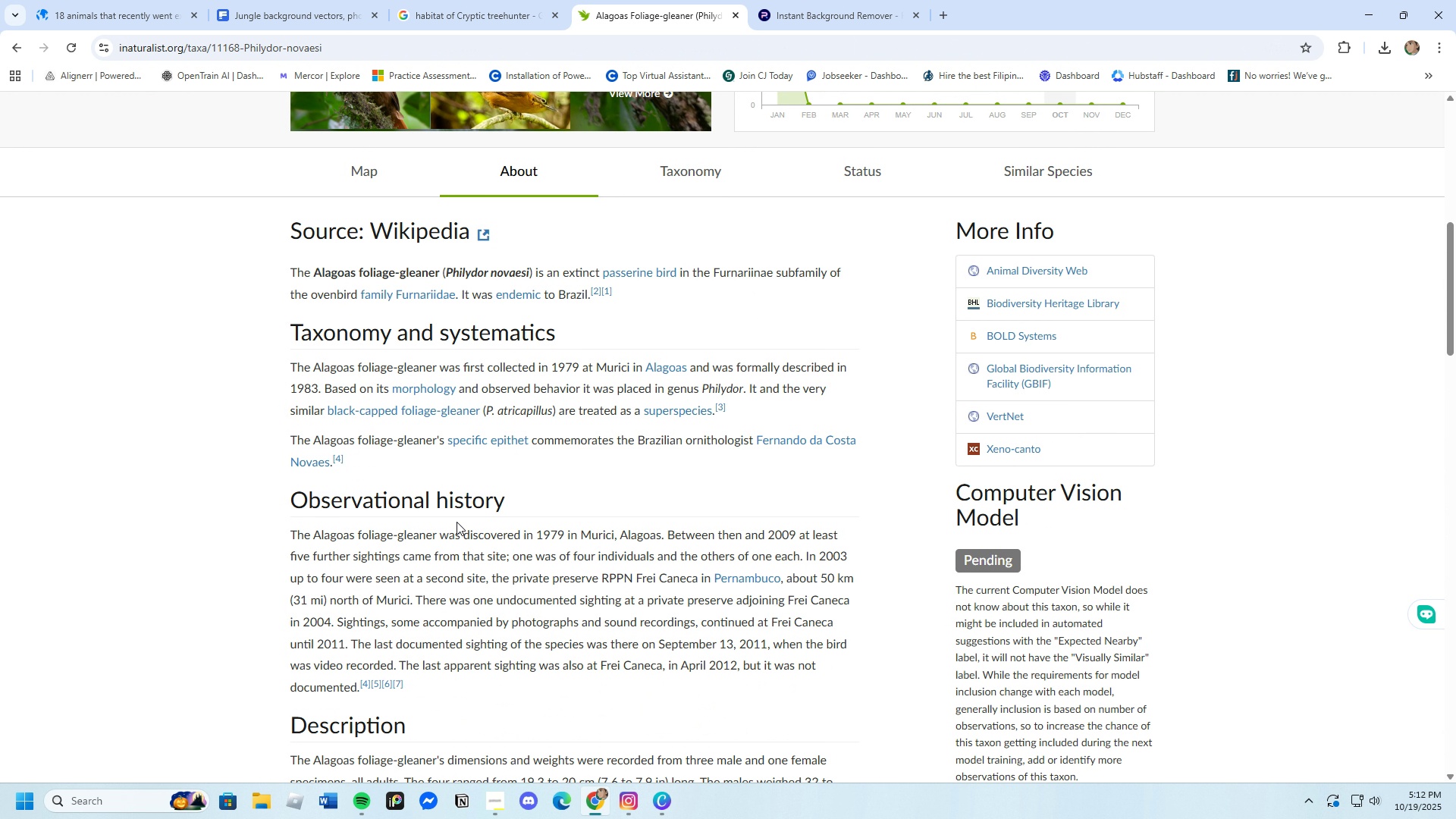 
scroll: coordinate [490, 526], scroll_direction: down, amount: 2.0
 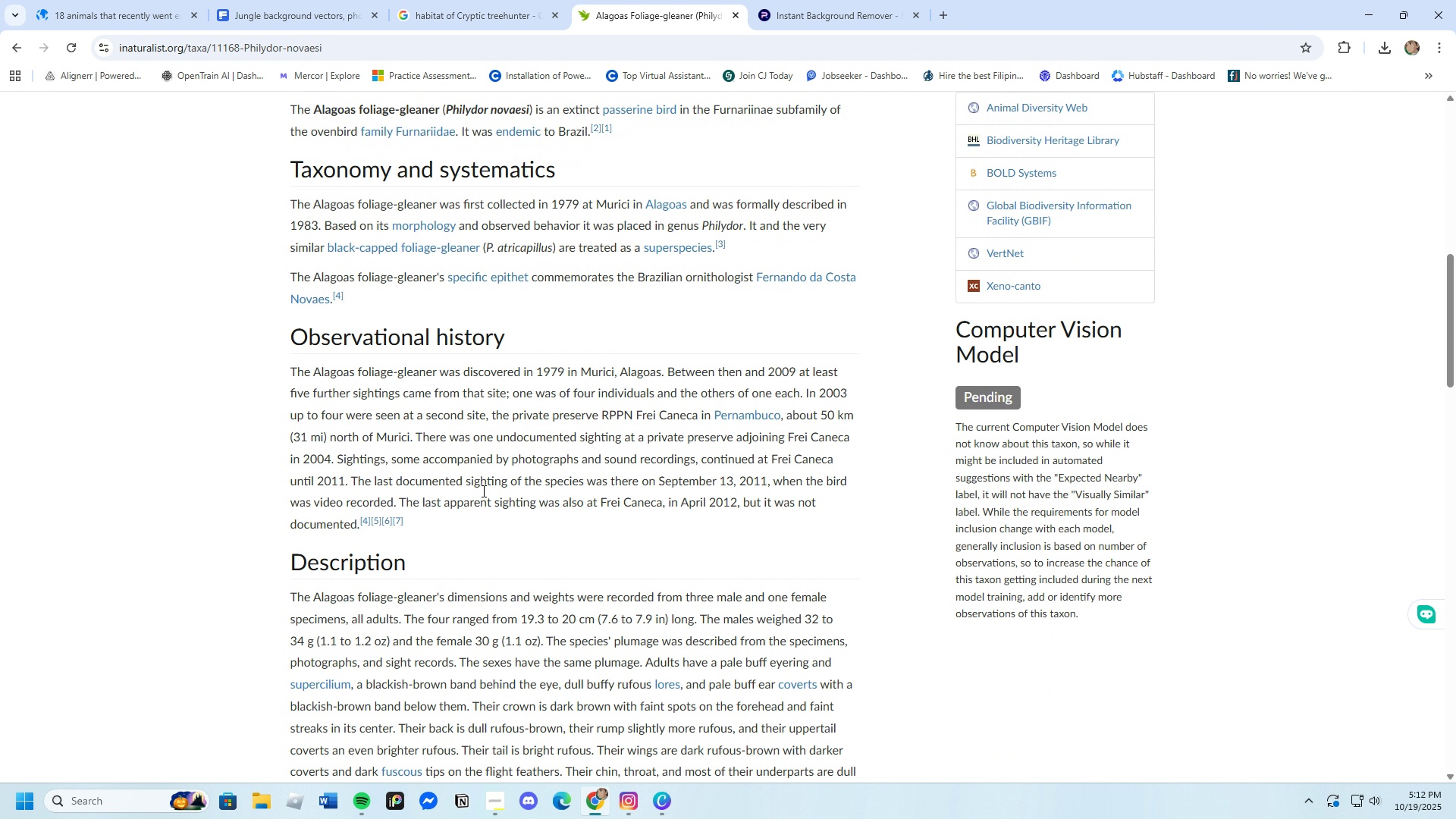 
wait(5.69)
 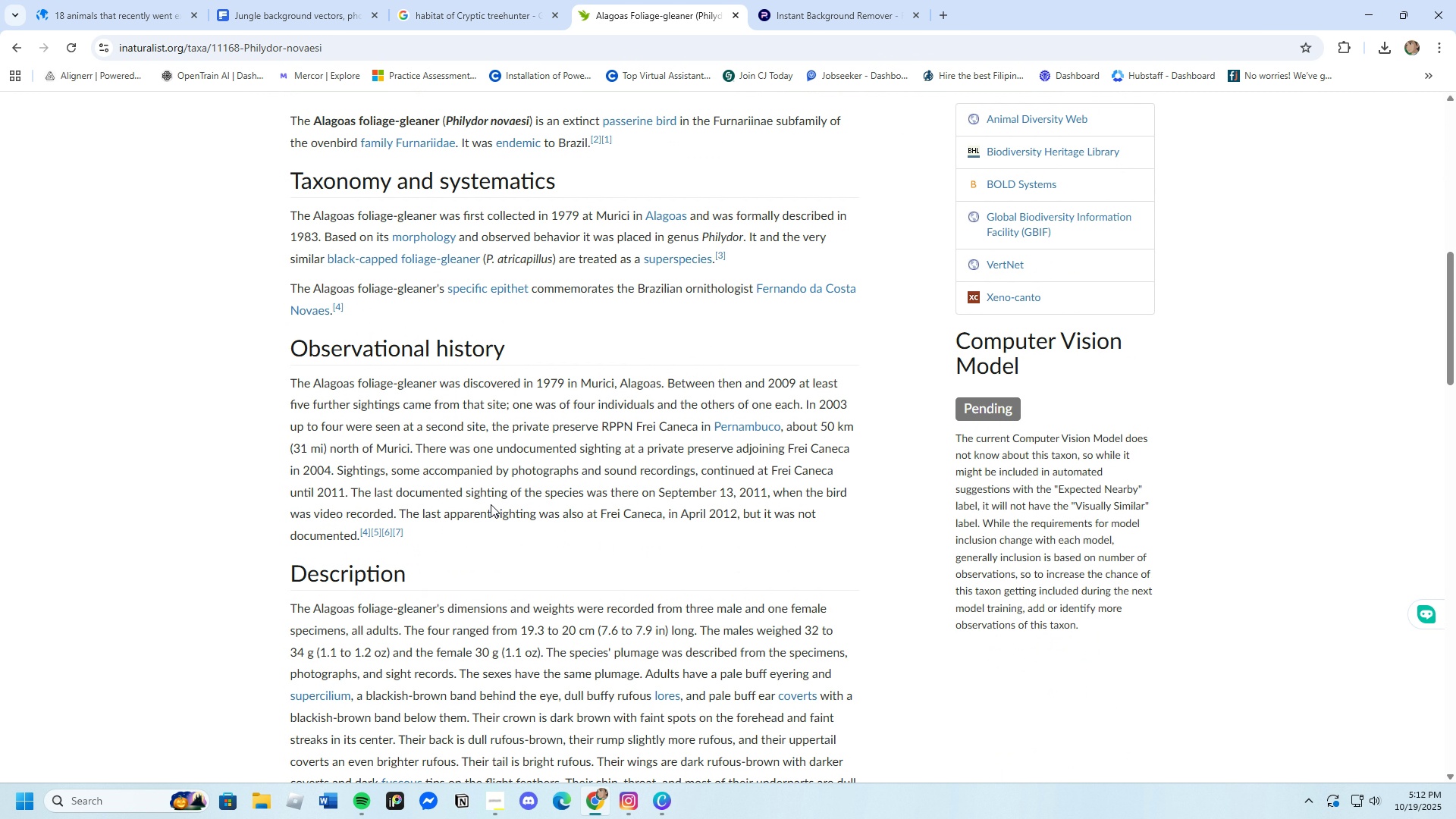 
scroll: coordinate [478, 488], scroll_direction: down, amount: 3.0
 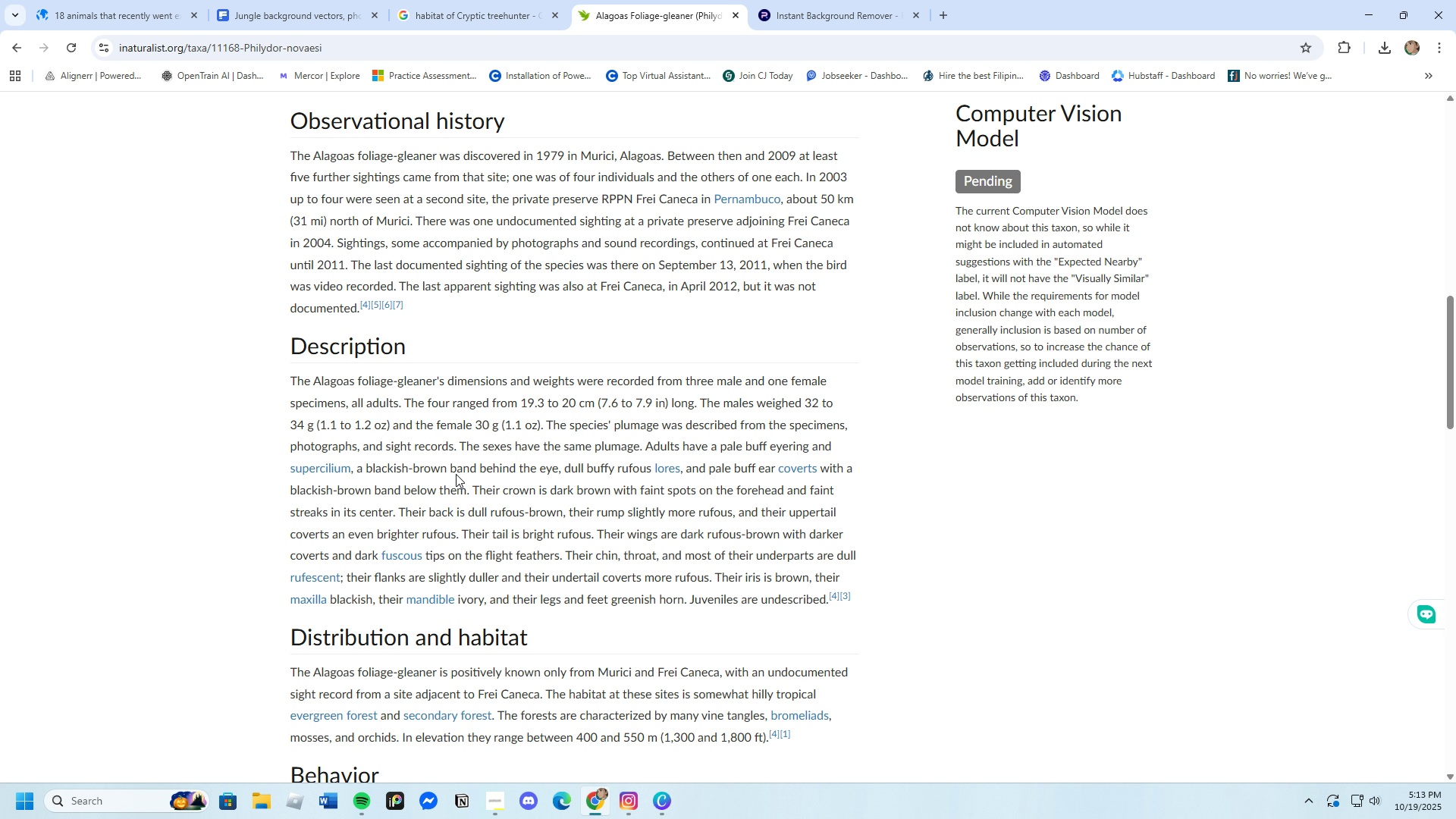 
wait(24.91)
 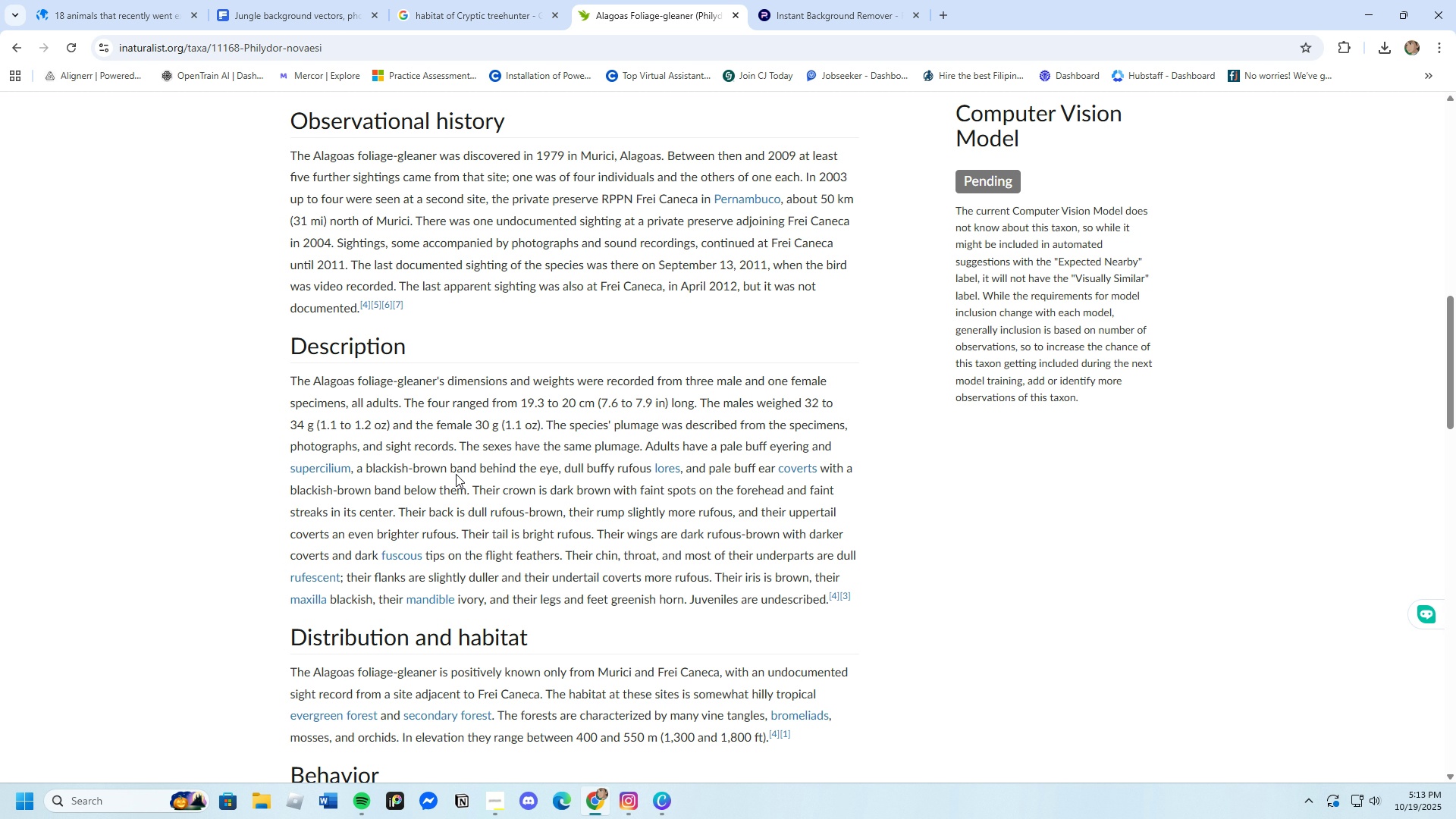 
scroll: coordinate [369, 633], scroll_direction: down, amount: 4.0
 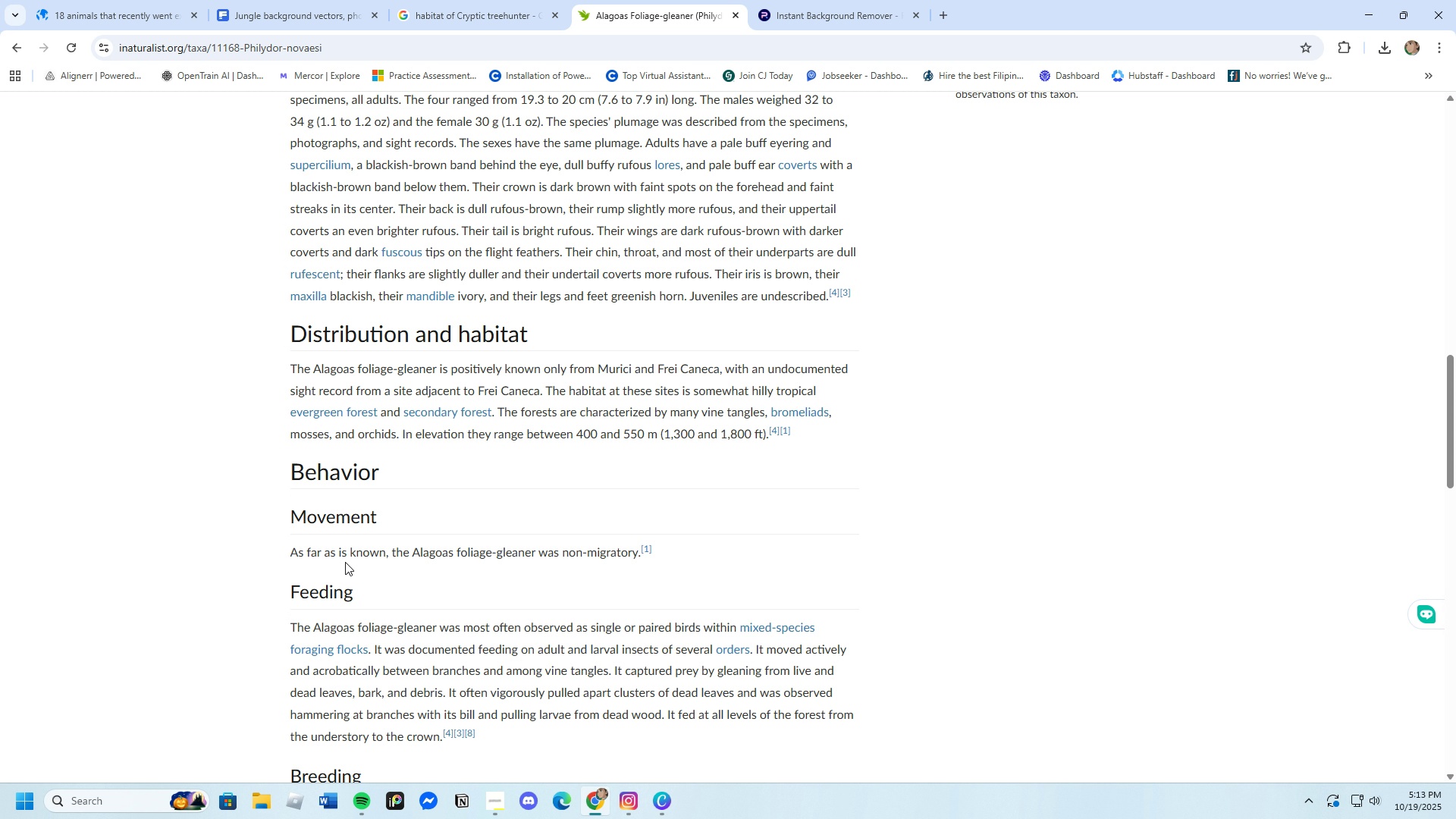 
wait(7.36)
 